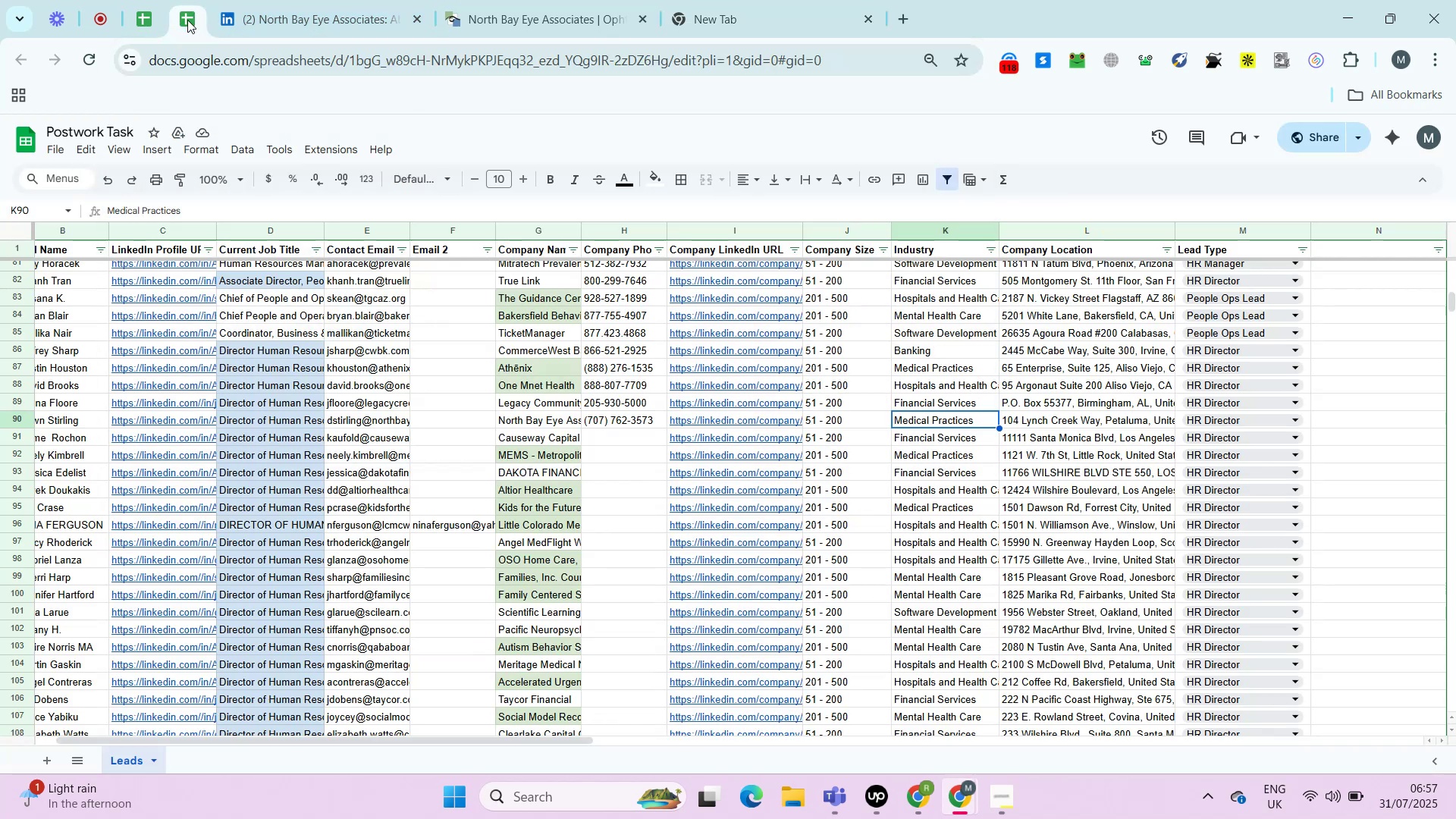 
key(ArrowRight)
 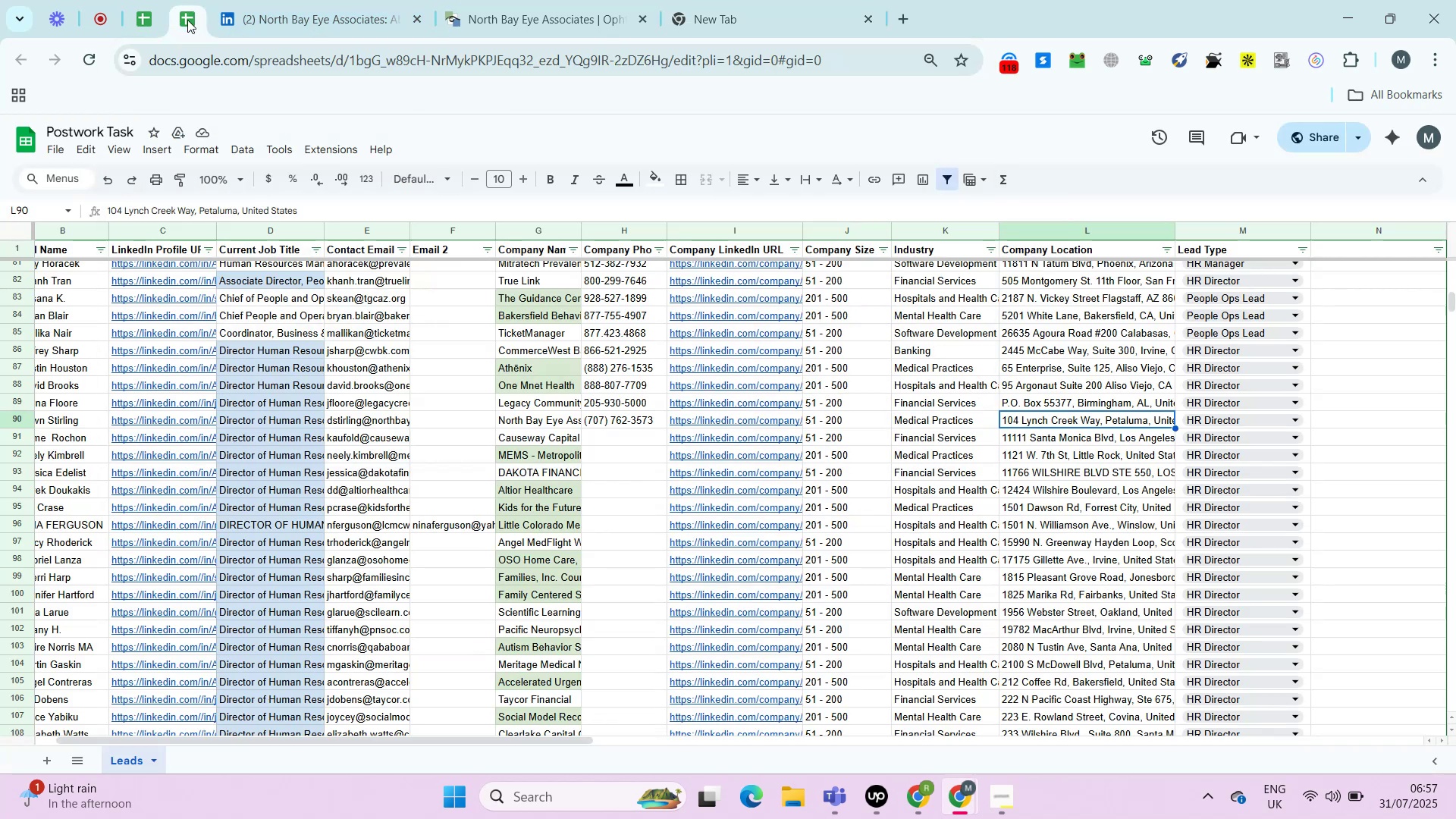 
key(Control+Shift+V)
 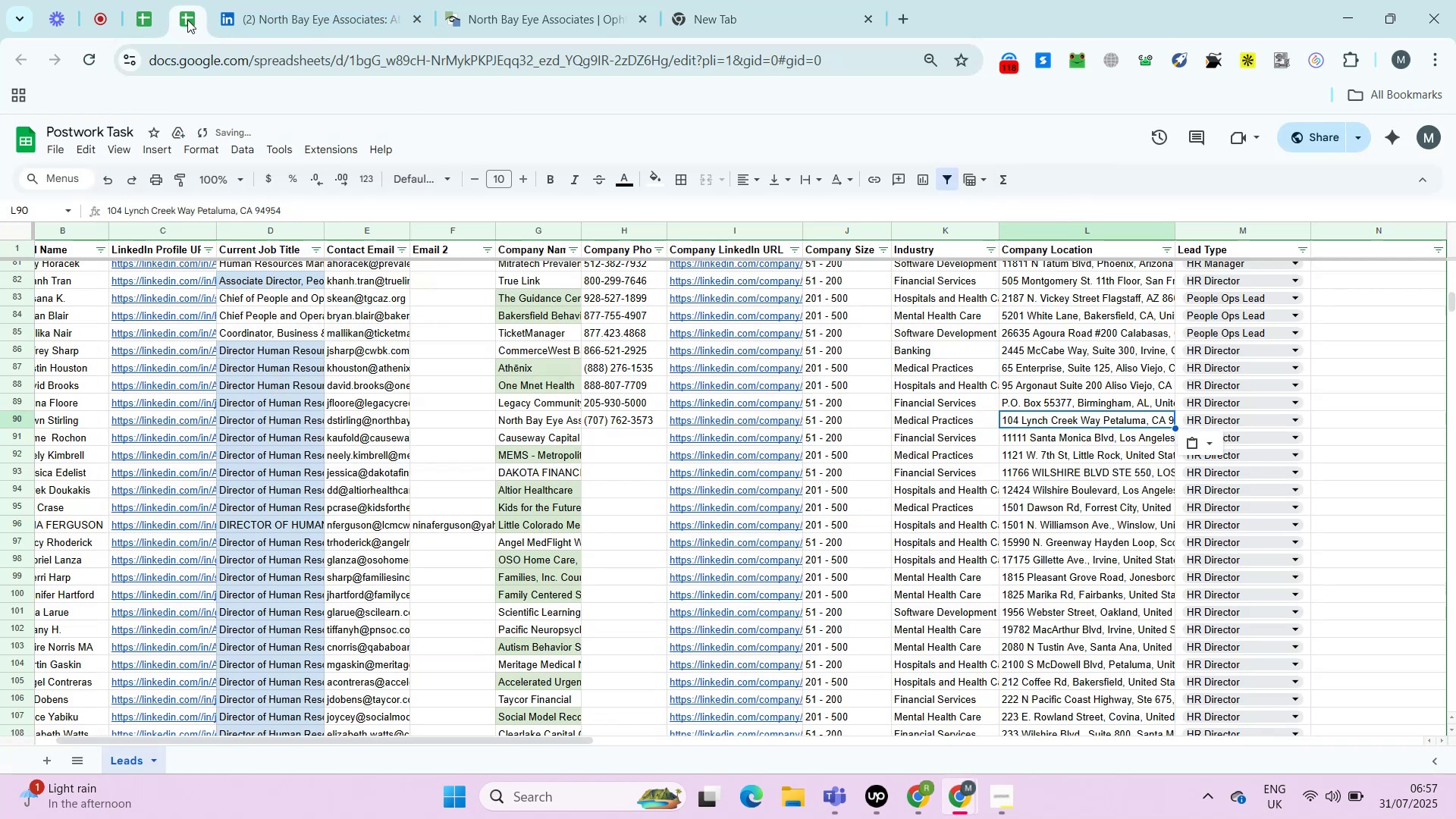 
key(ArrowDown)
 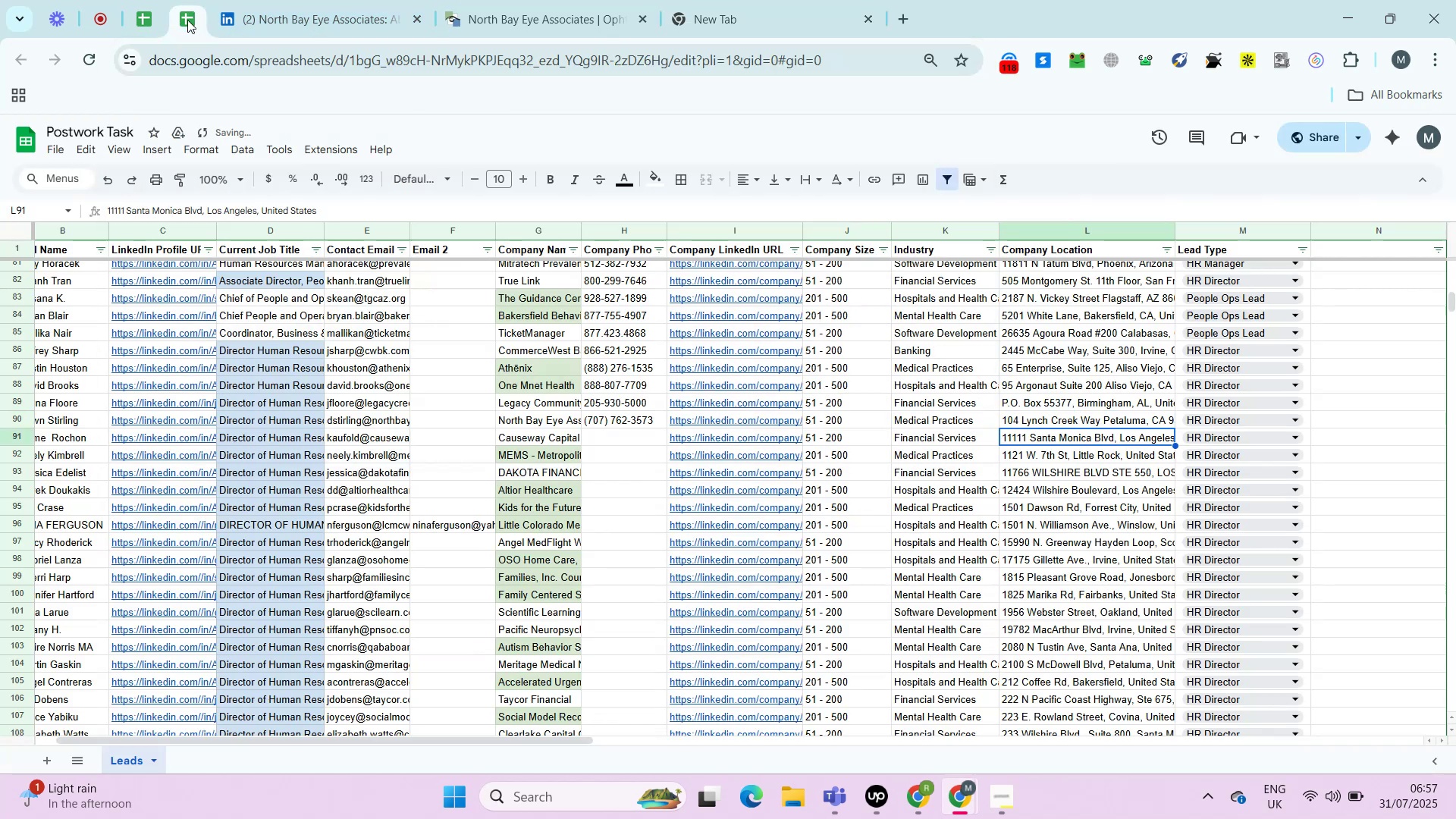 
key(ArrowLeft)
 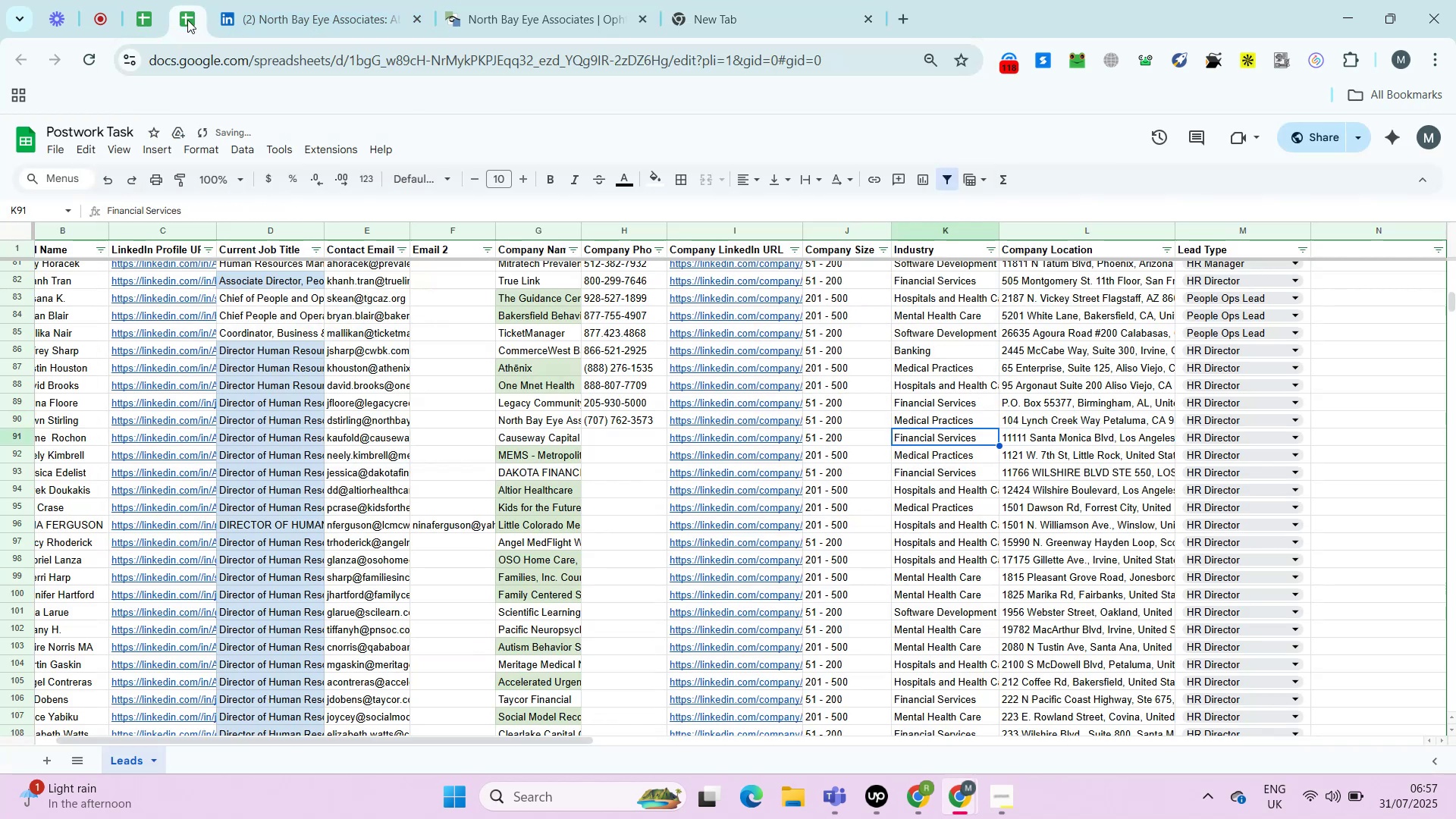 
key(ArrowLeft)
 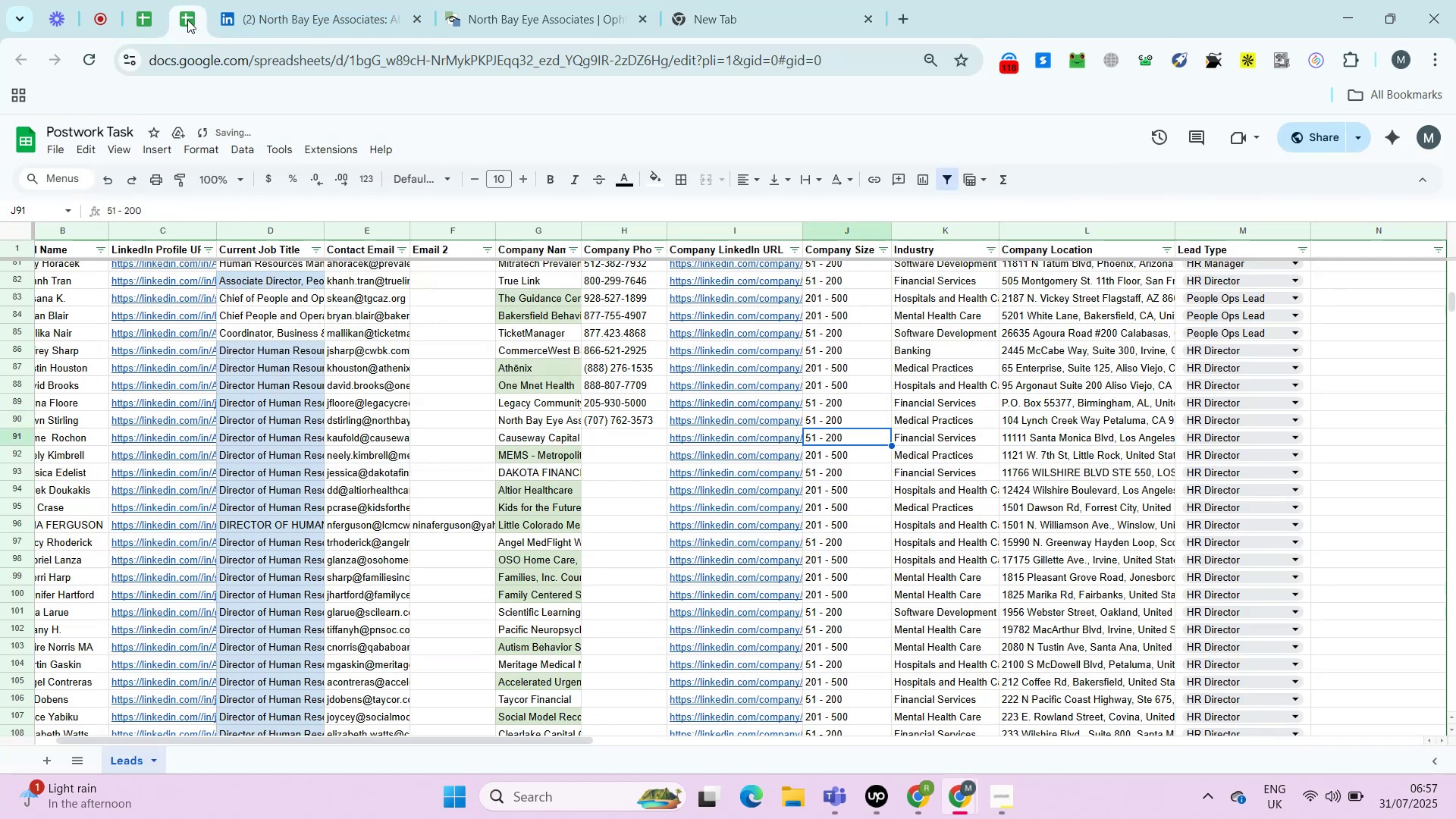 
key(ArrowLeft)
 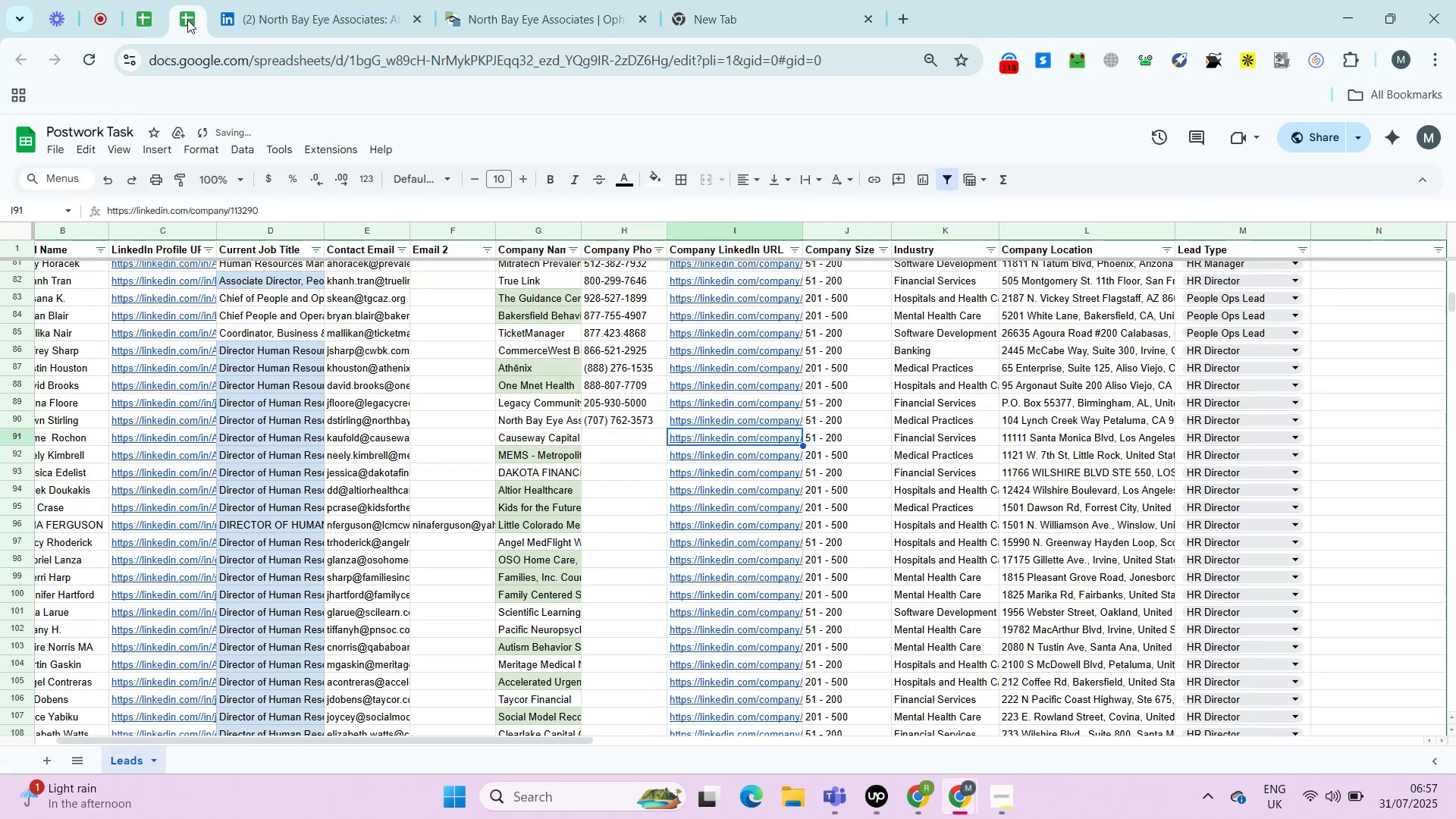 
key(ArrowLeft)
 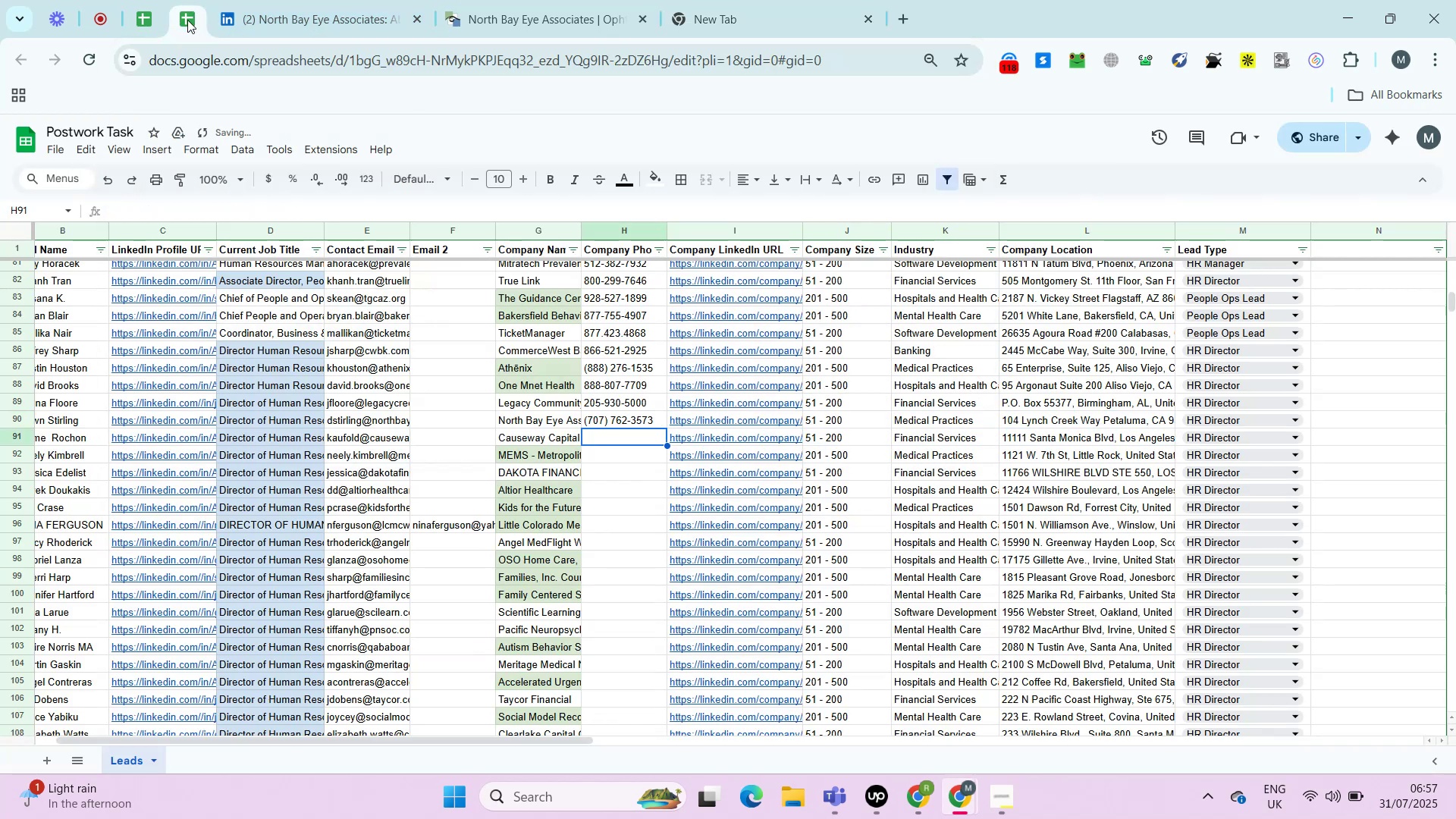 
key(ArrowRight)
 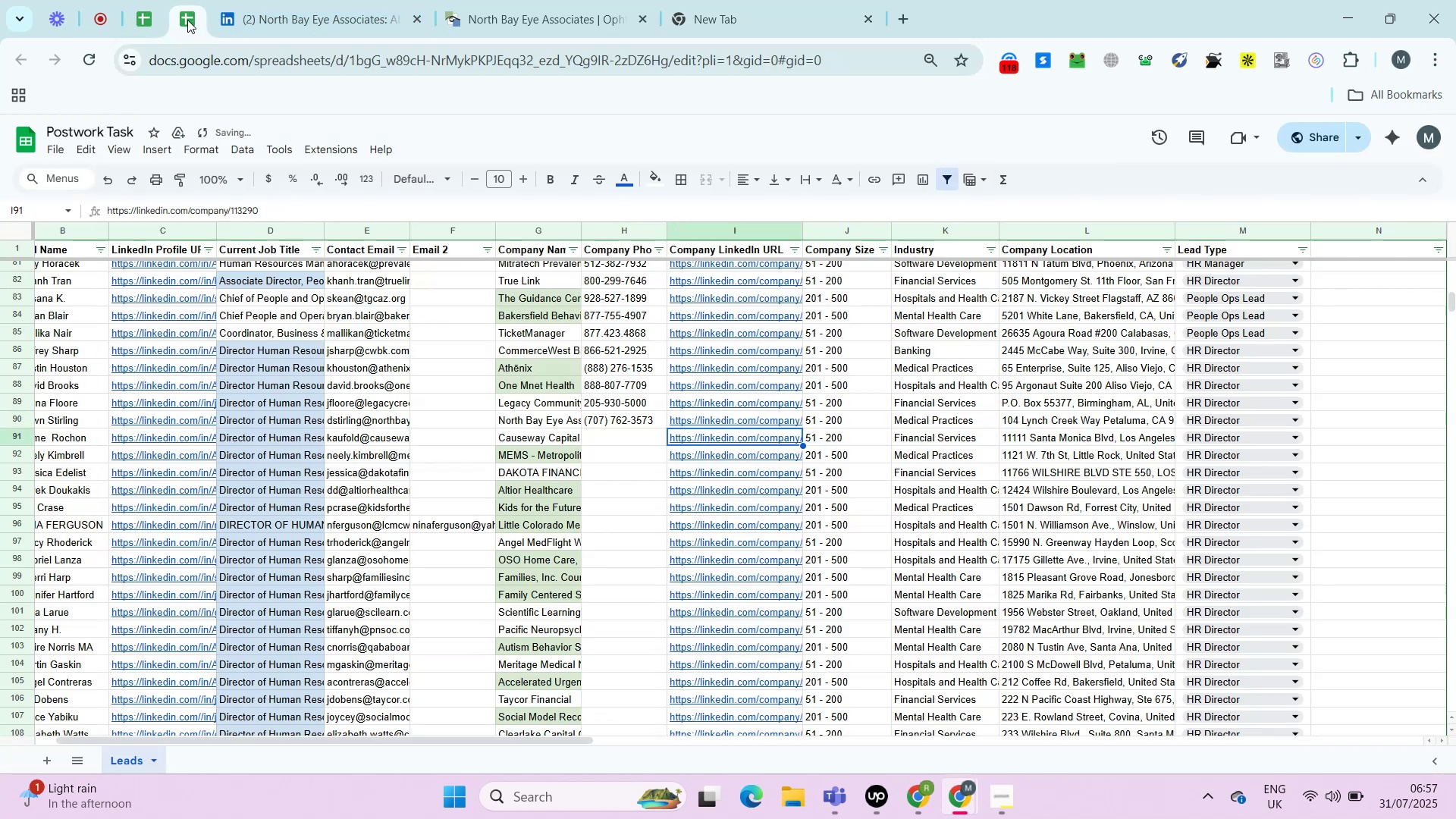 
key(Alt+AltLeft)
 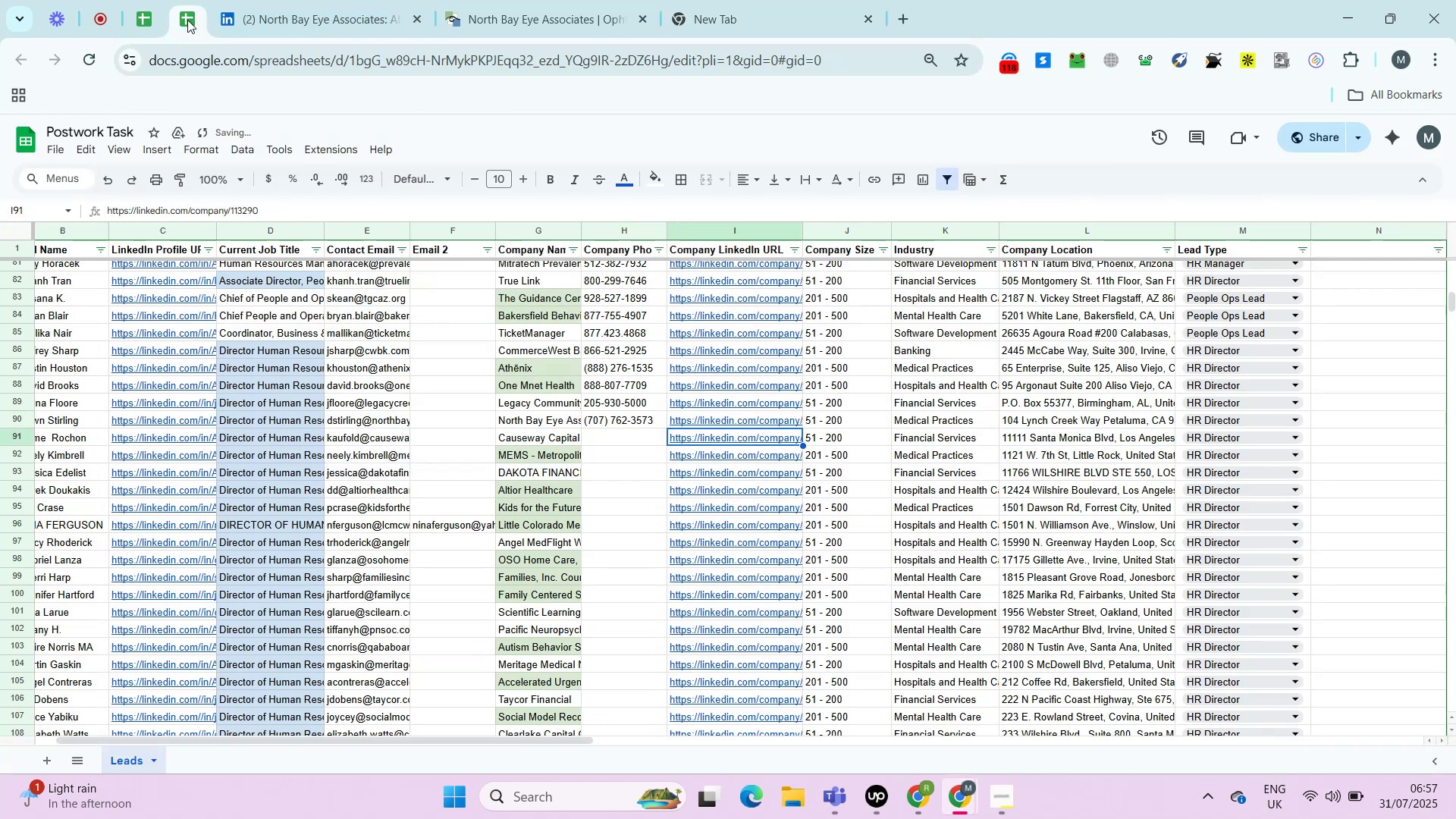 
key(Alt+Enter)
 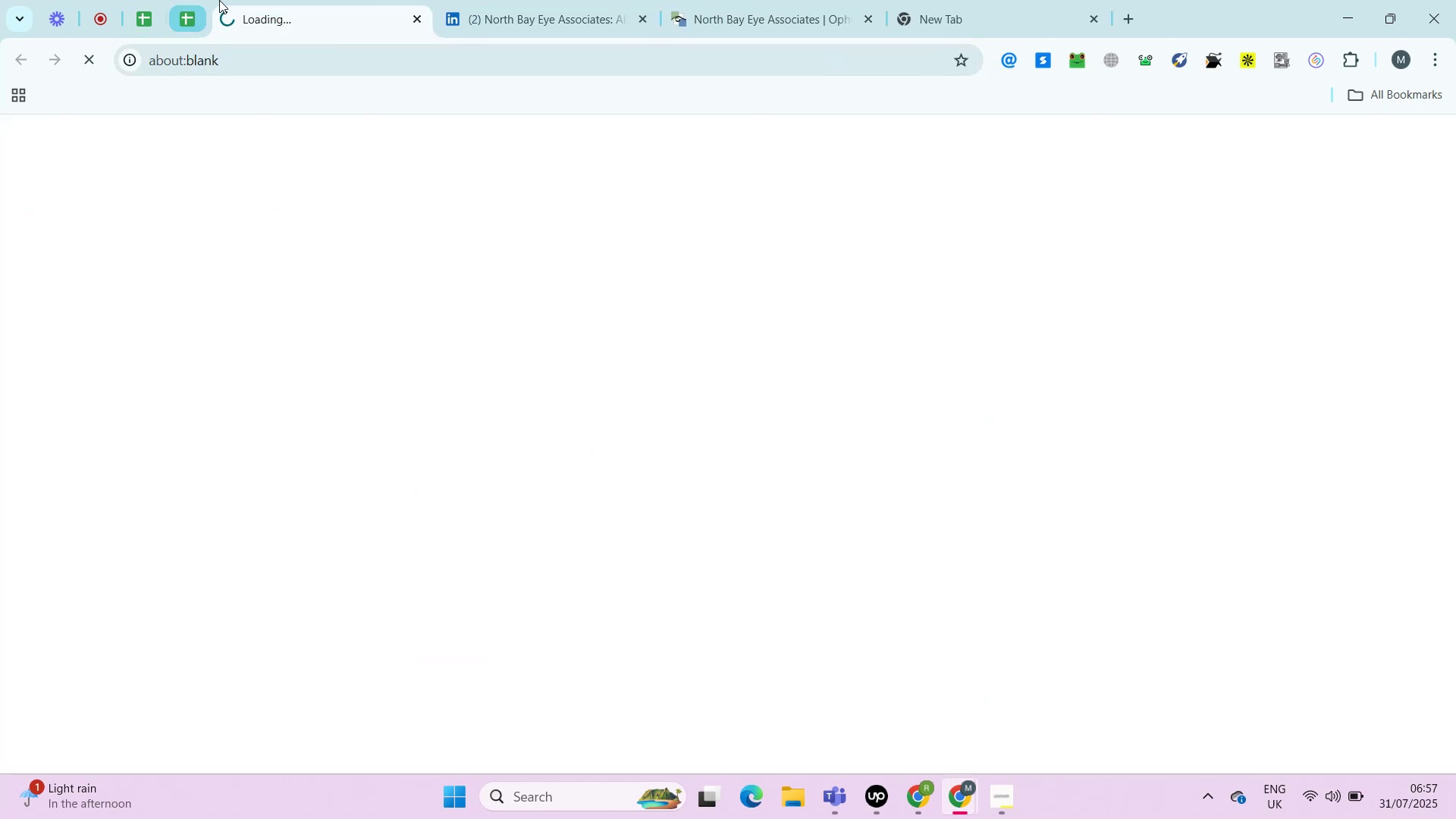 
right_click([310, 0])
 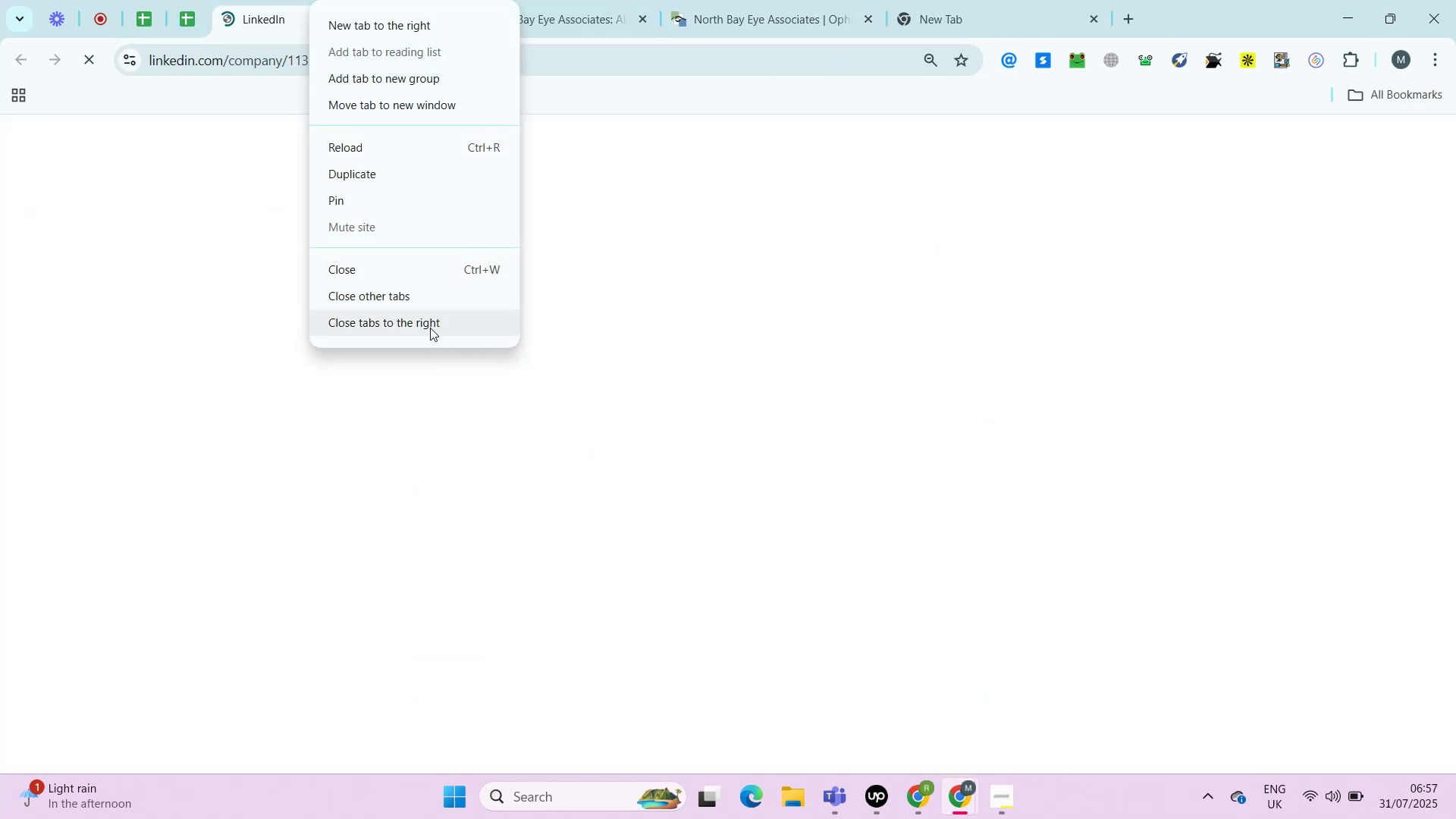 
left_click([426, 327])
 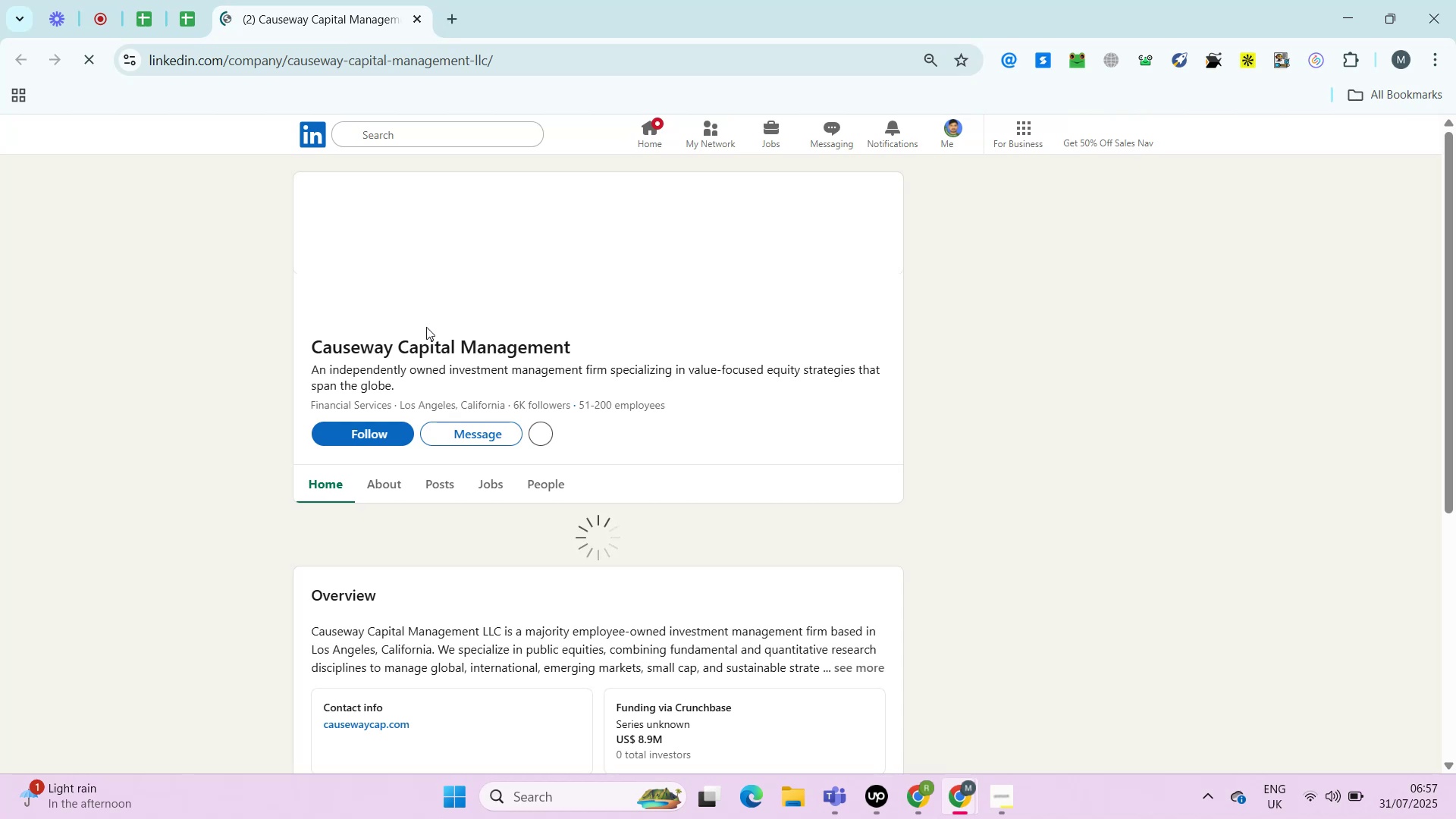 
hold_key(key=AltLeft, duration=0.47)
 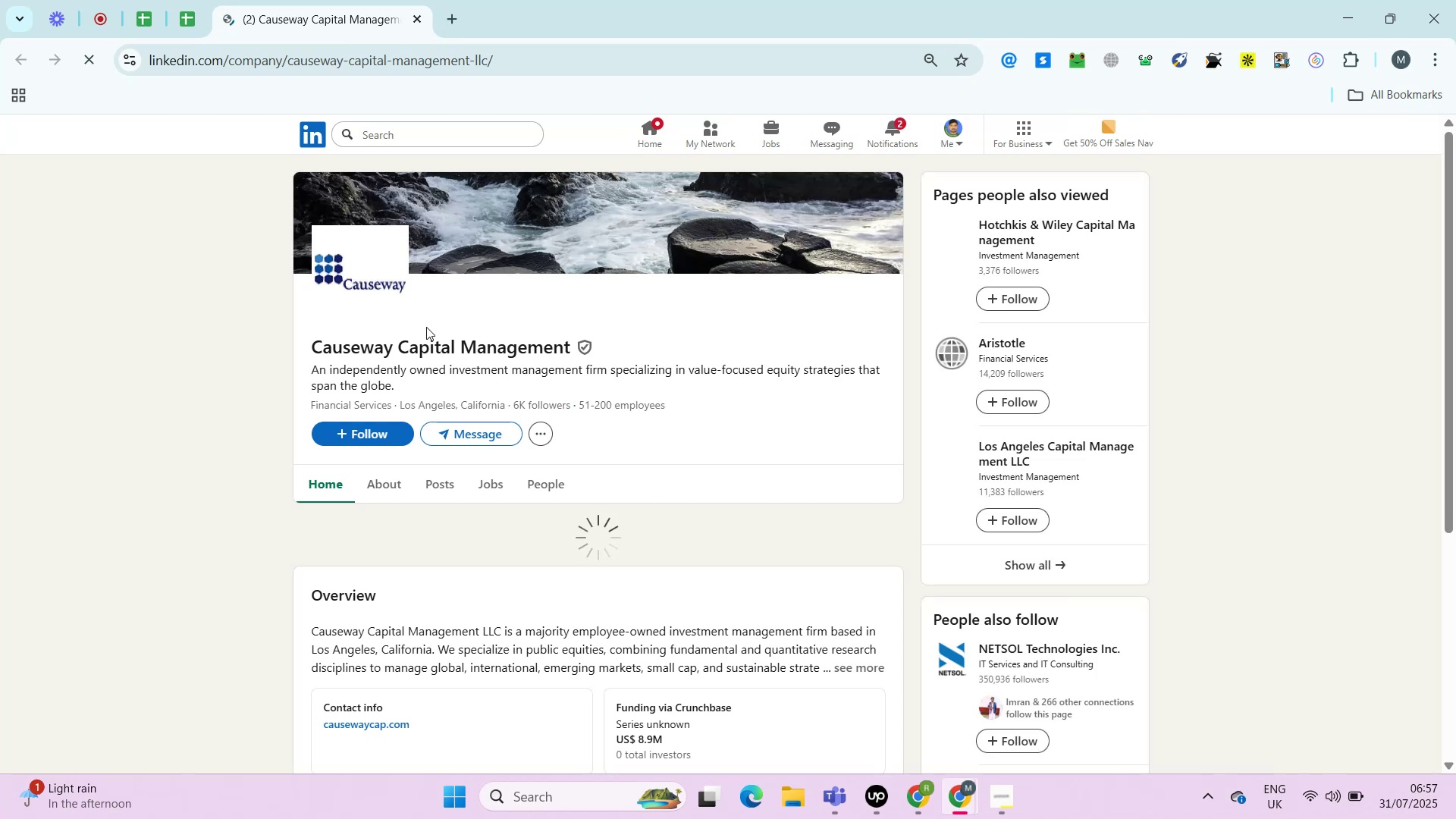 
key(Alt+Control+ControlLeft)
 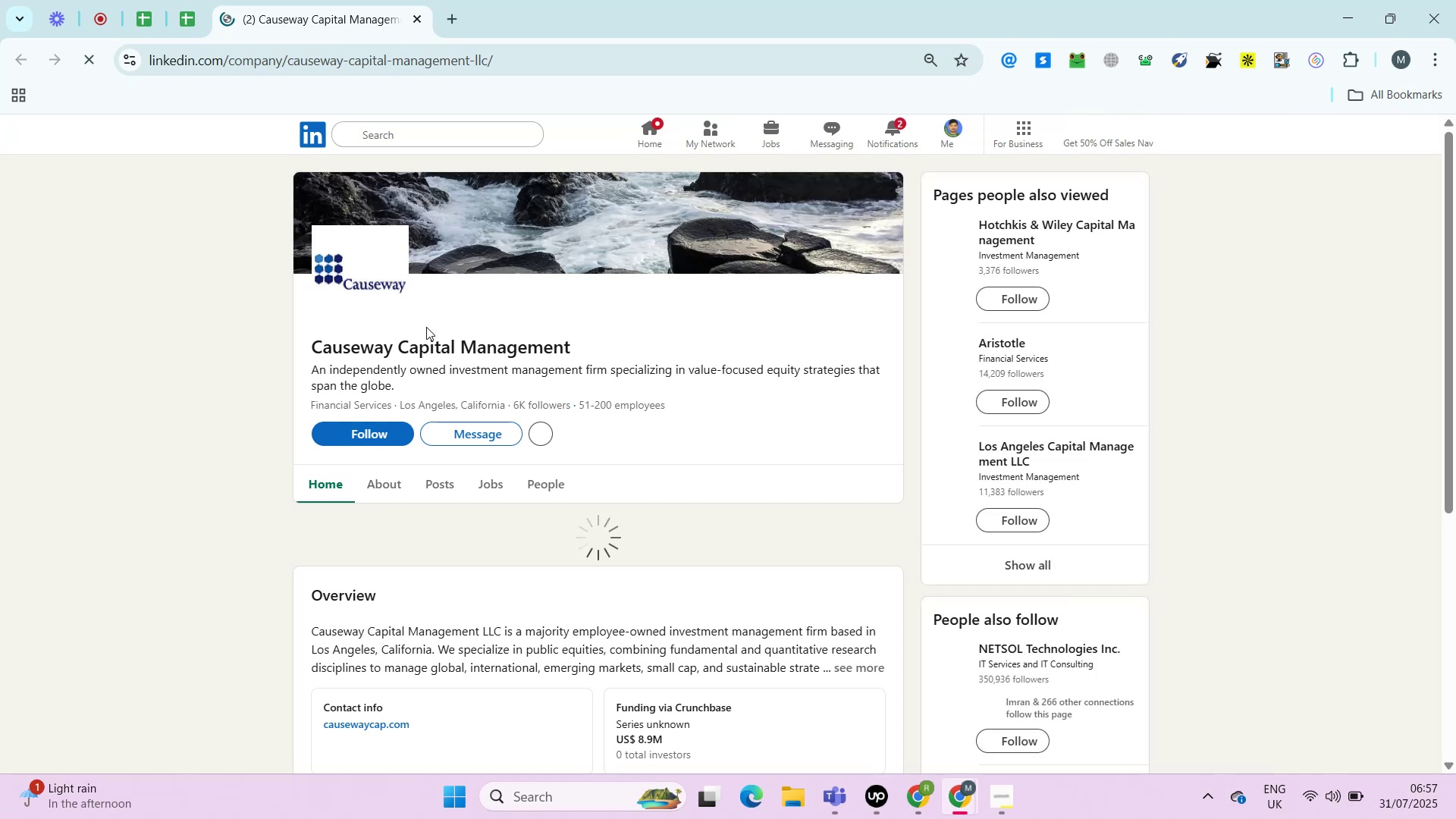 
key(Alt+Control+ControlLeft)
 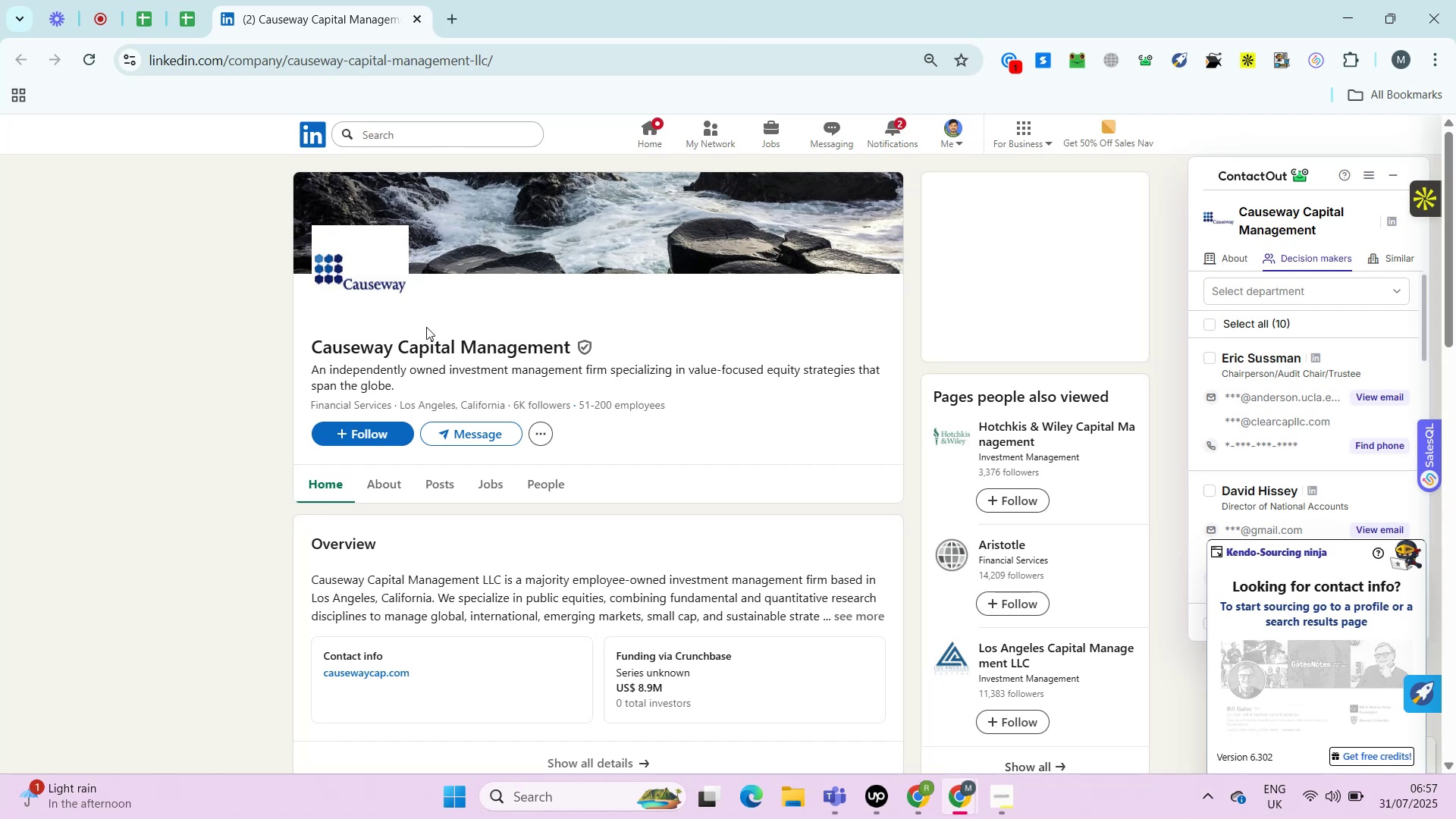 
wait(33.48)
 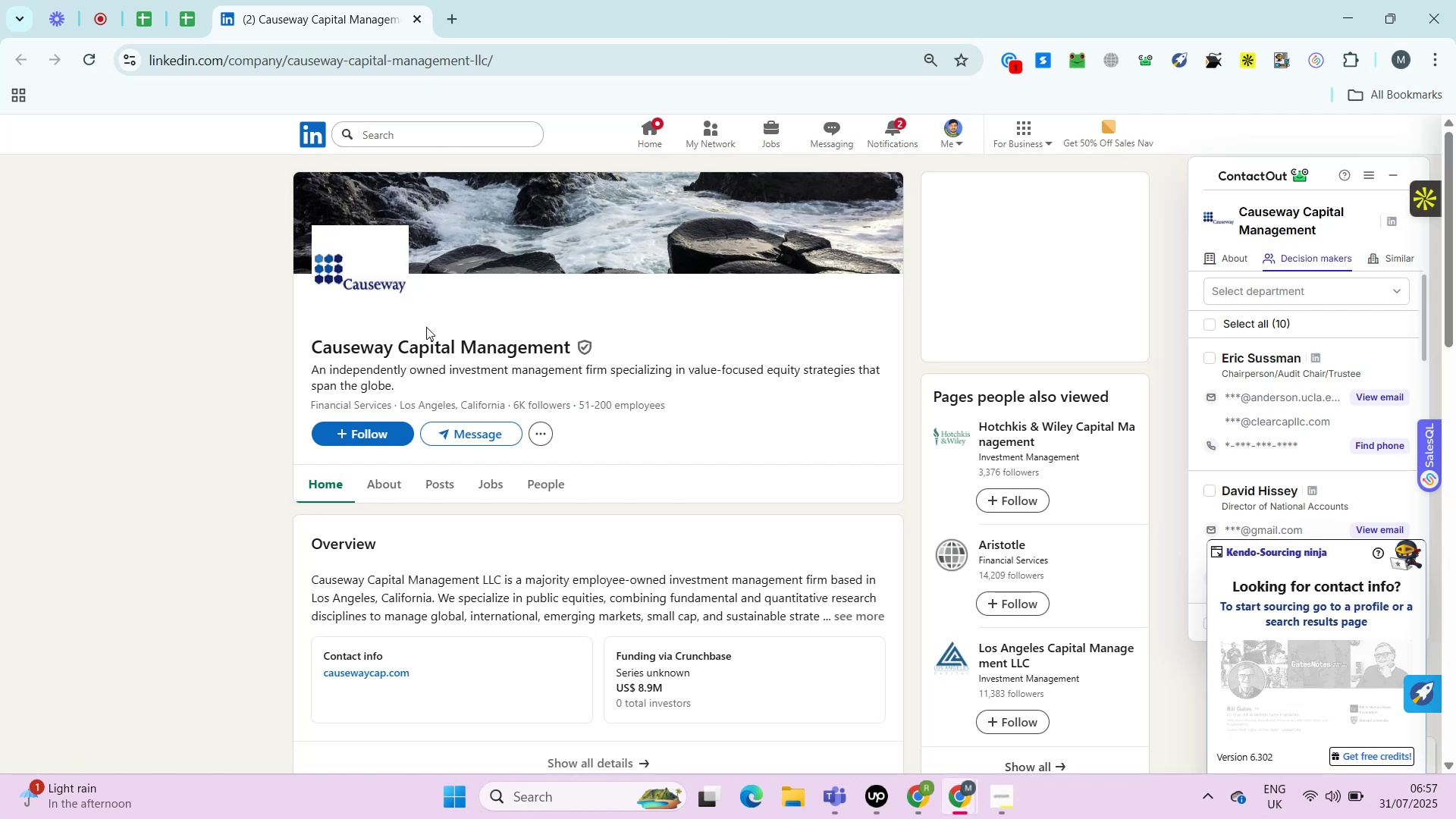 
left_click([388, 490])
 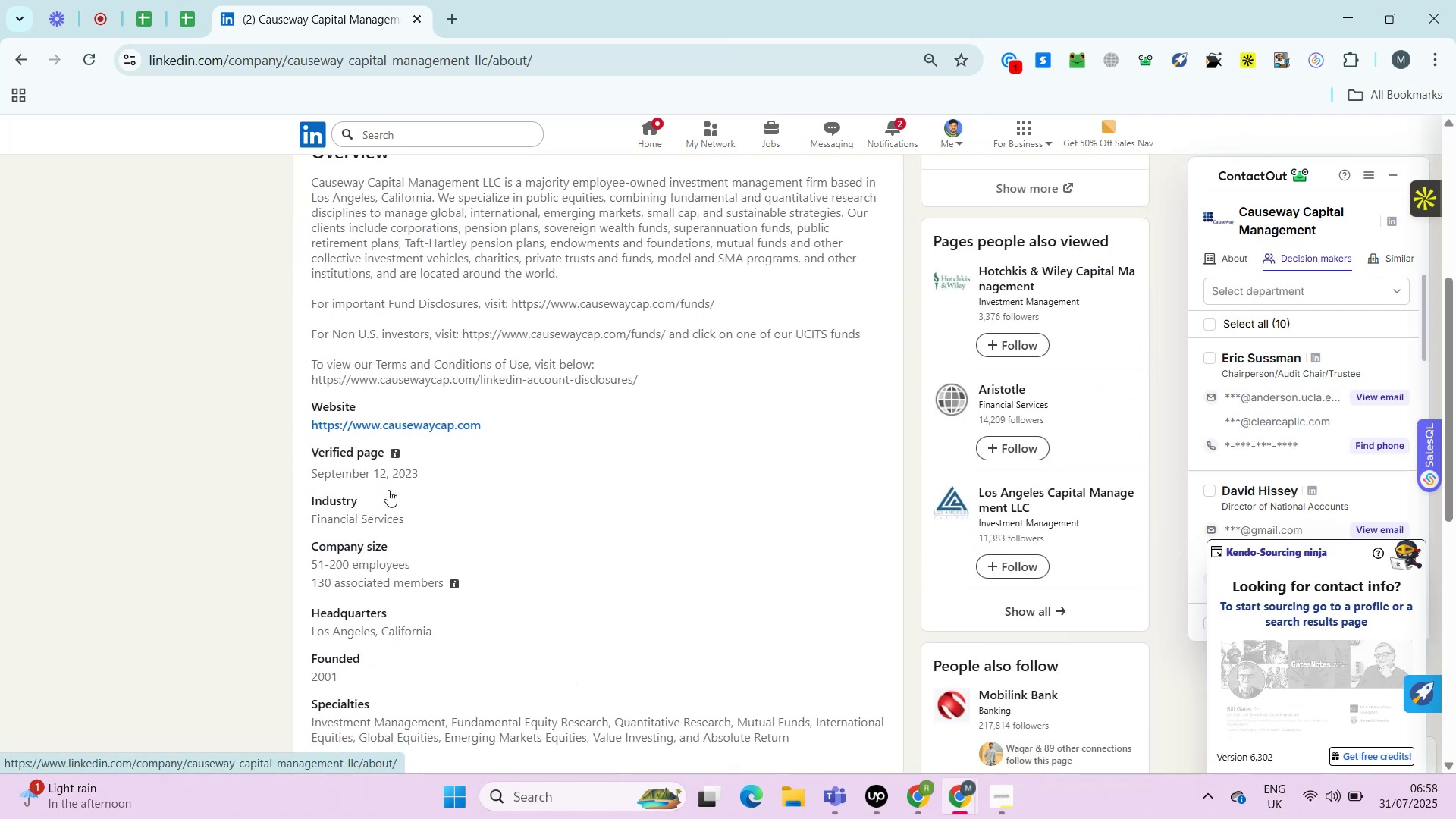 
right_click([422, 422])
 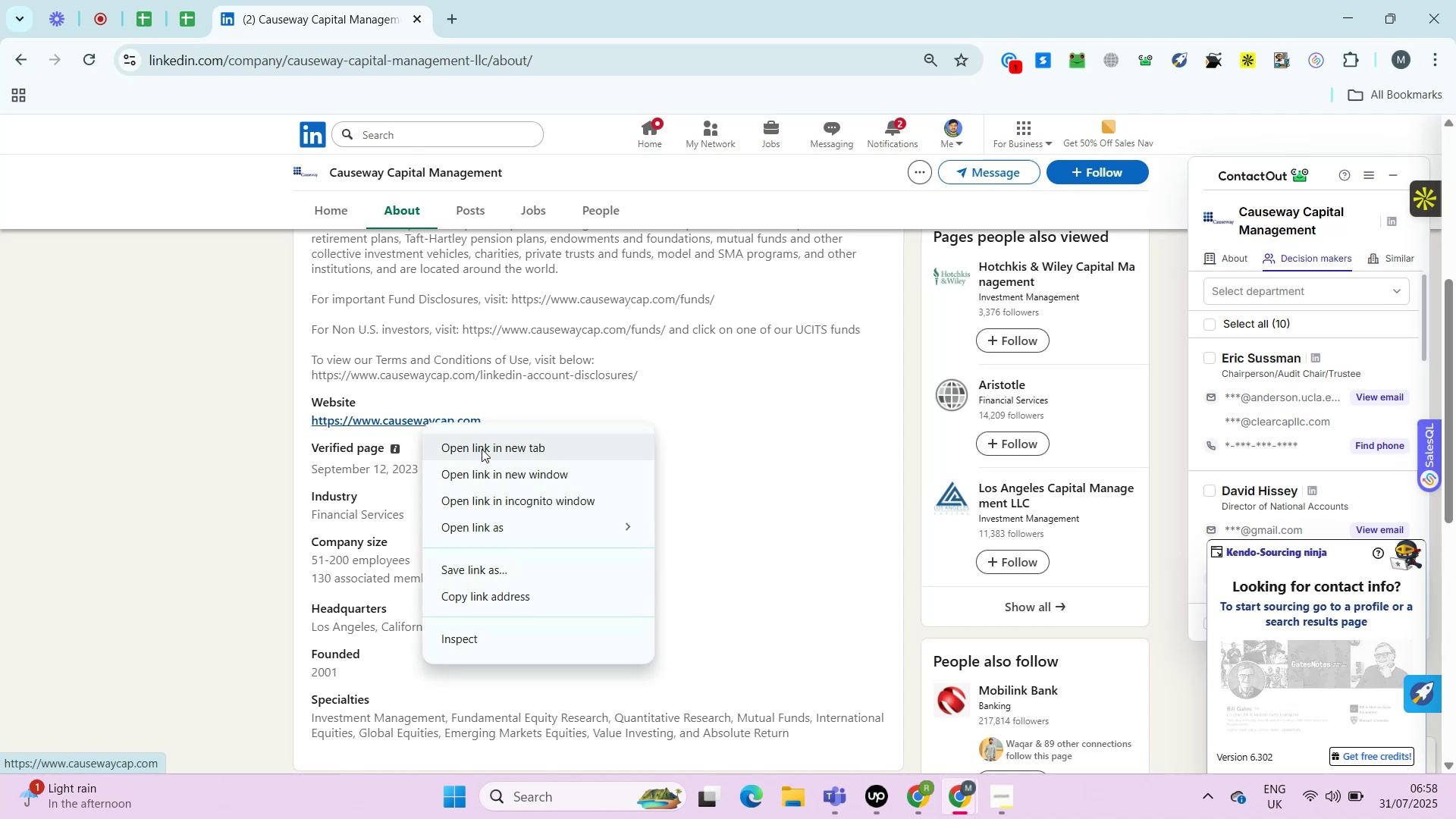 
left_click([482, 449])
 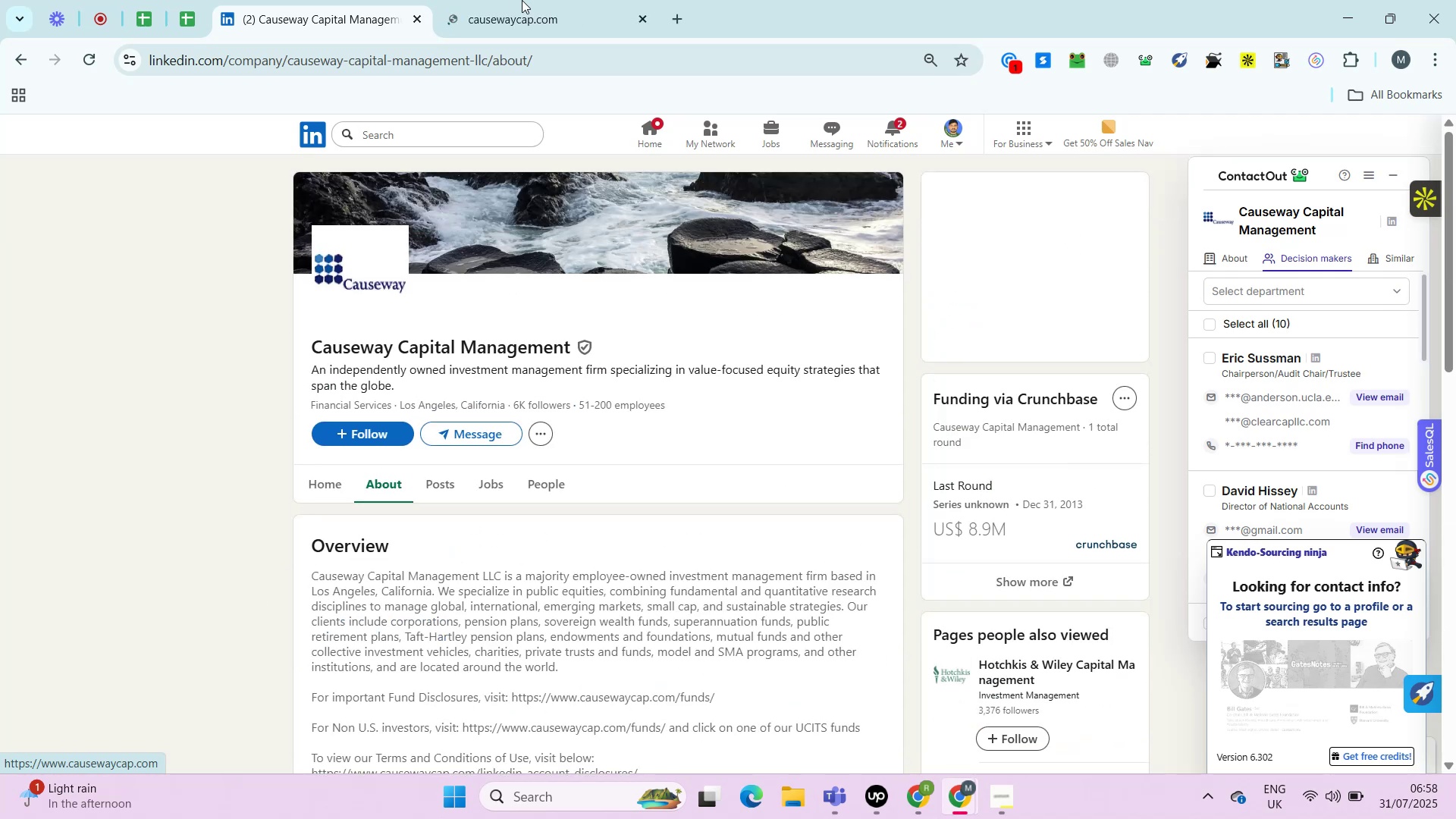 
left_click([571, 1])
 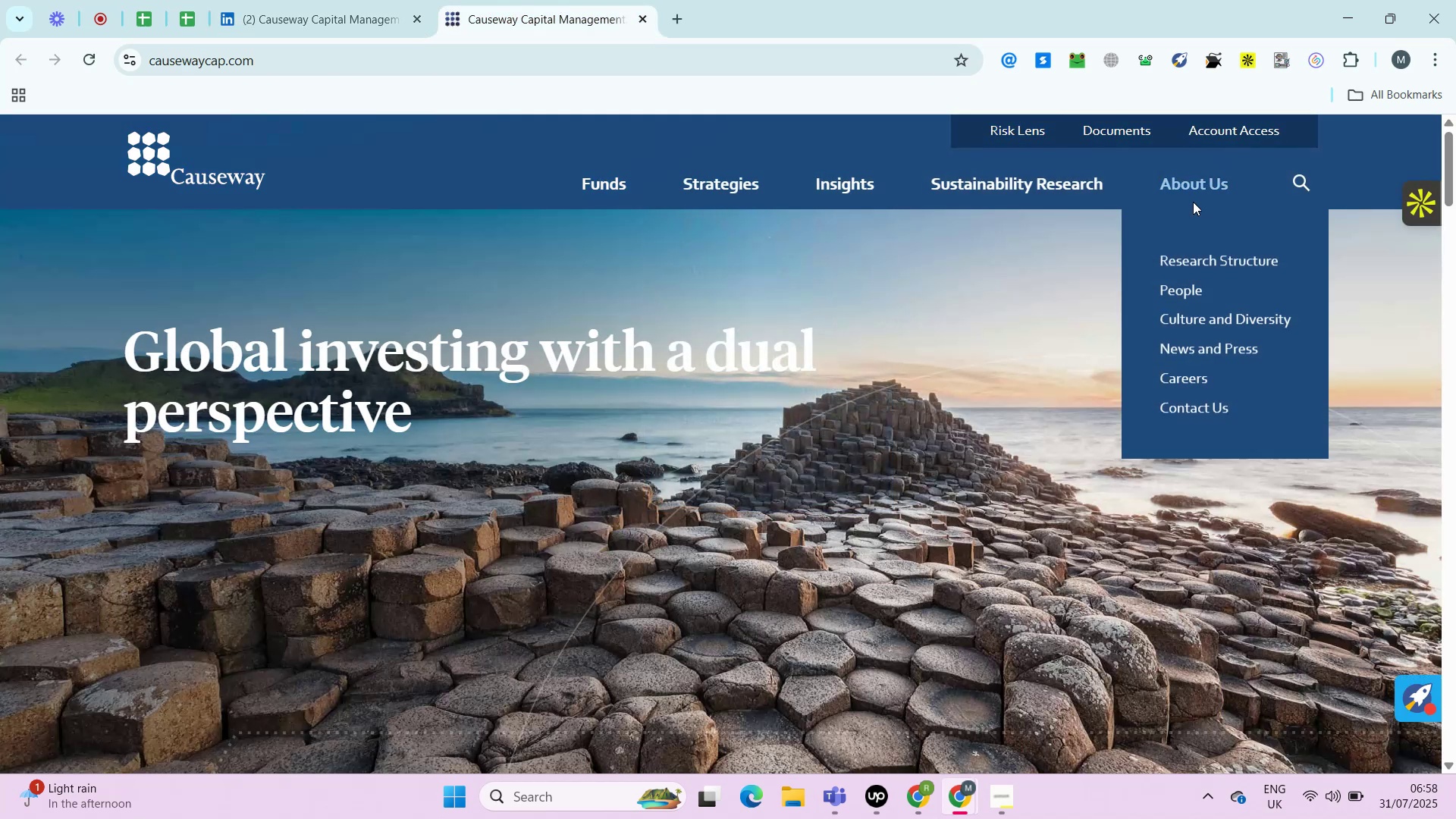 
wait(6.29)
 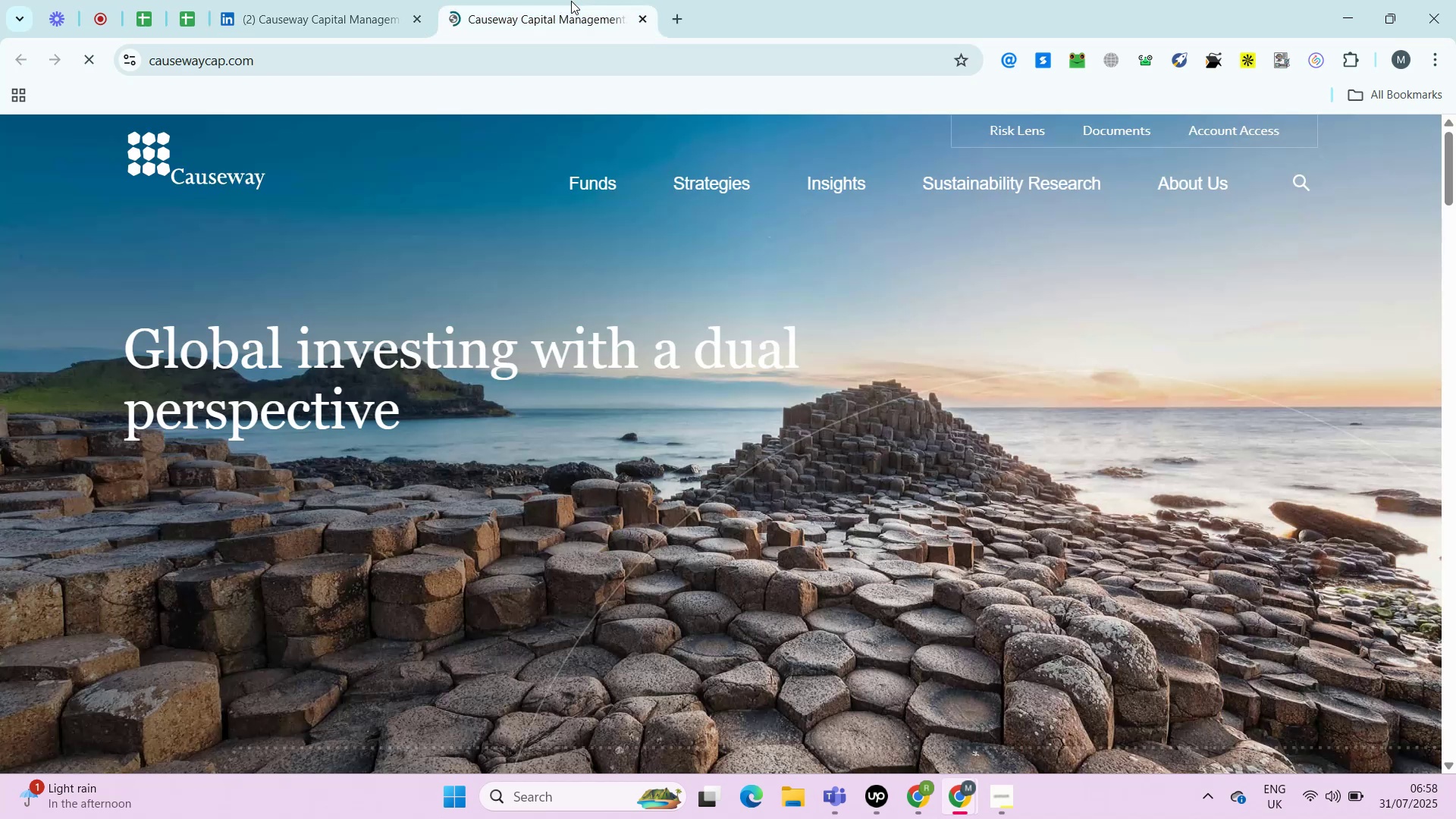 
right_click([1211, 407])
 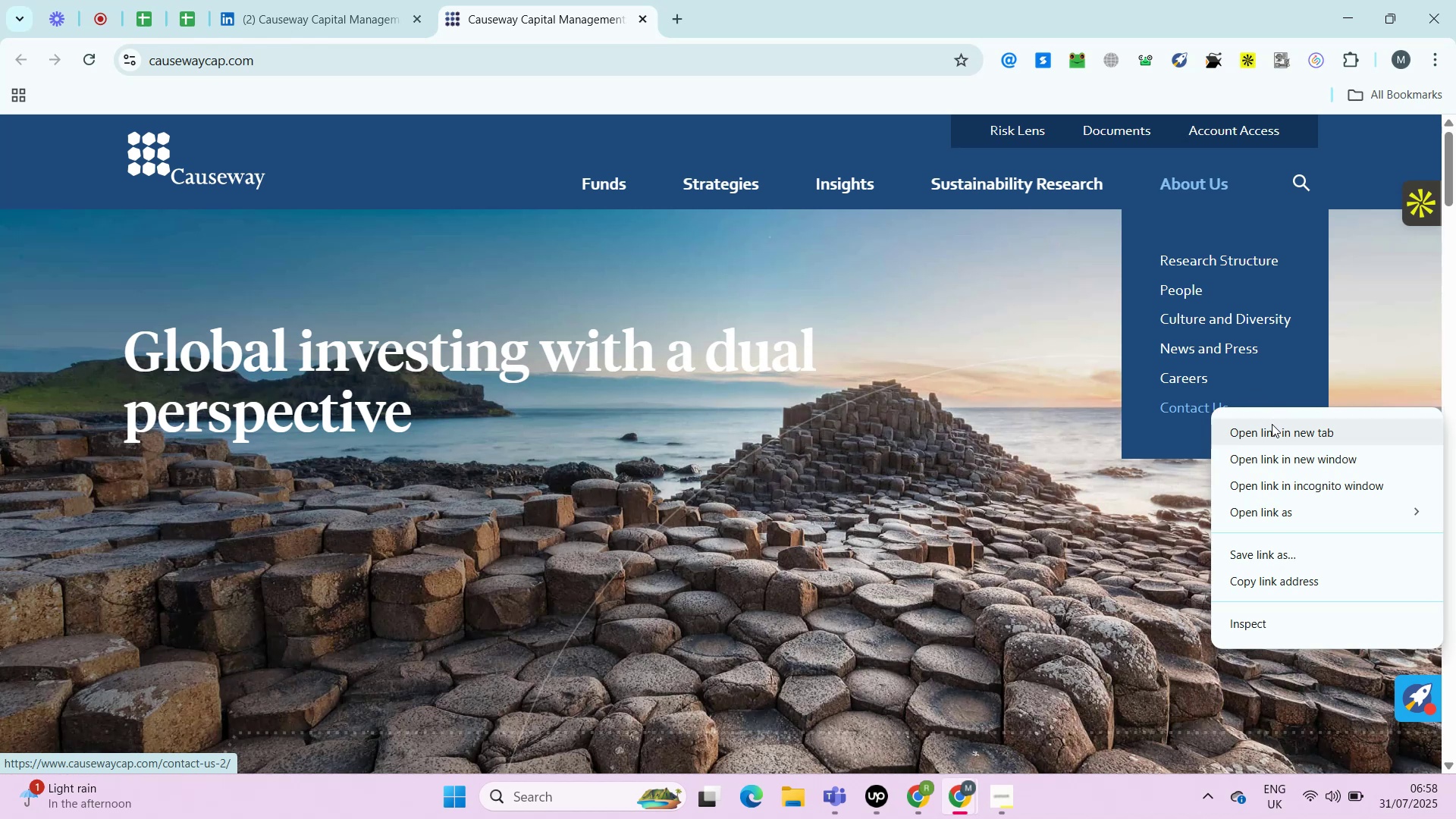 
left_click([1271, 426])
 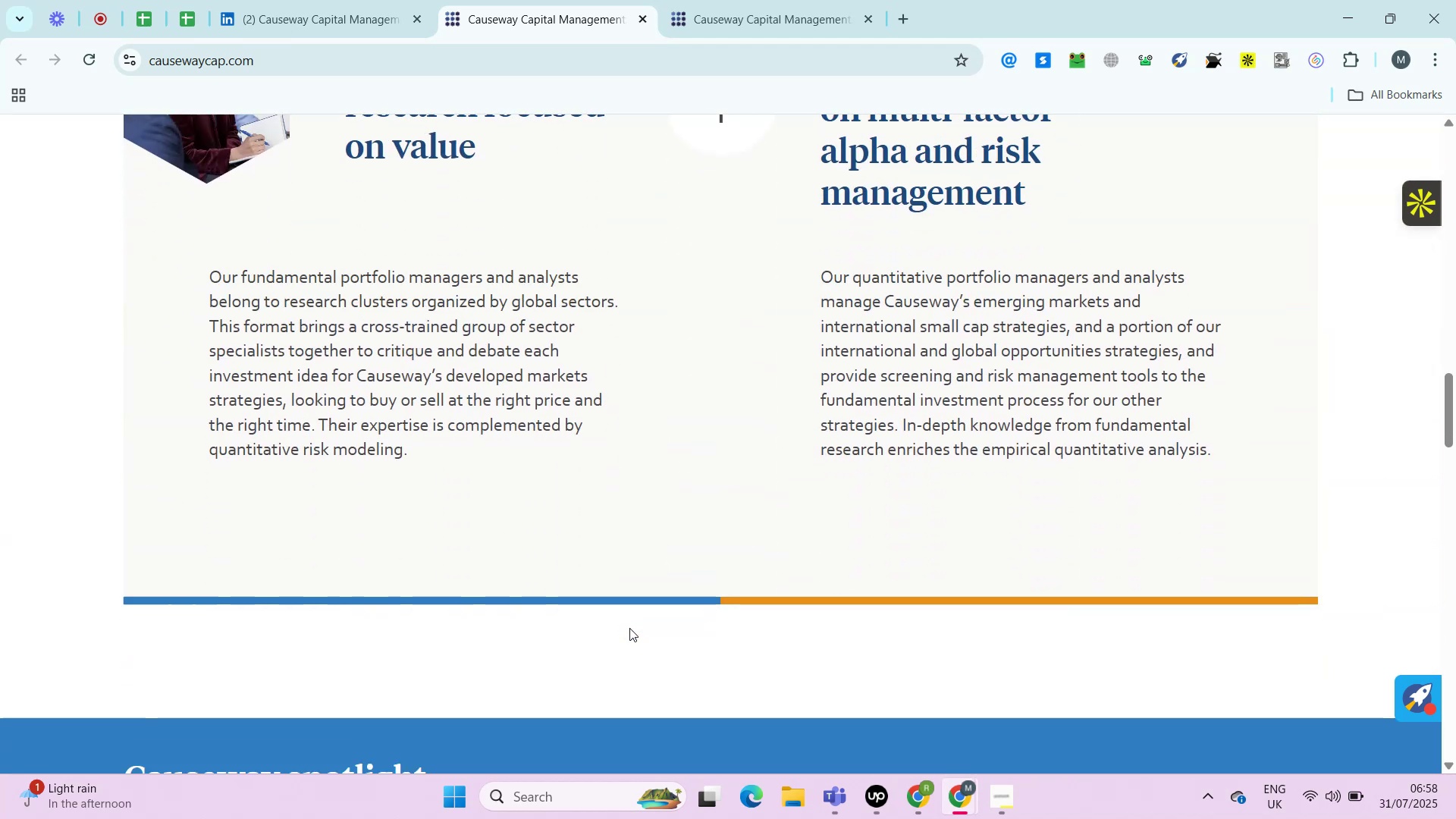 
wait(22.93)
 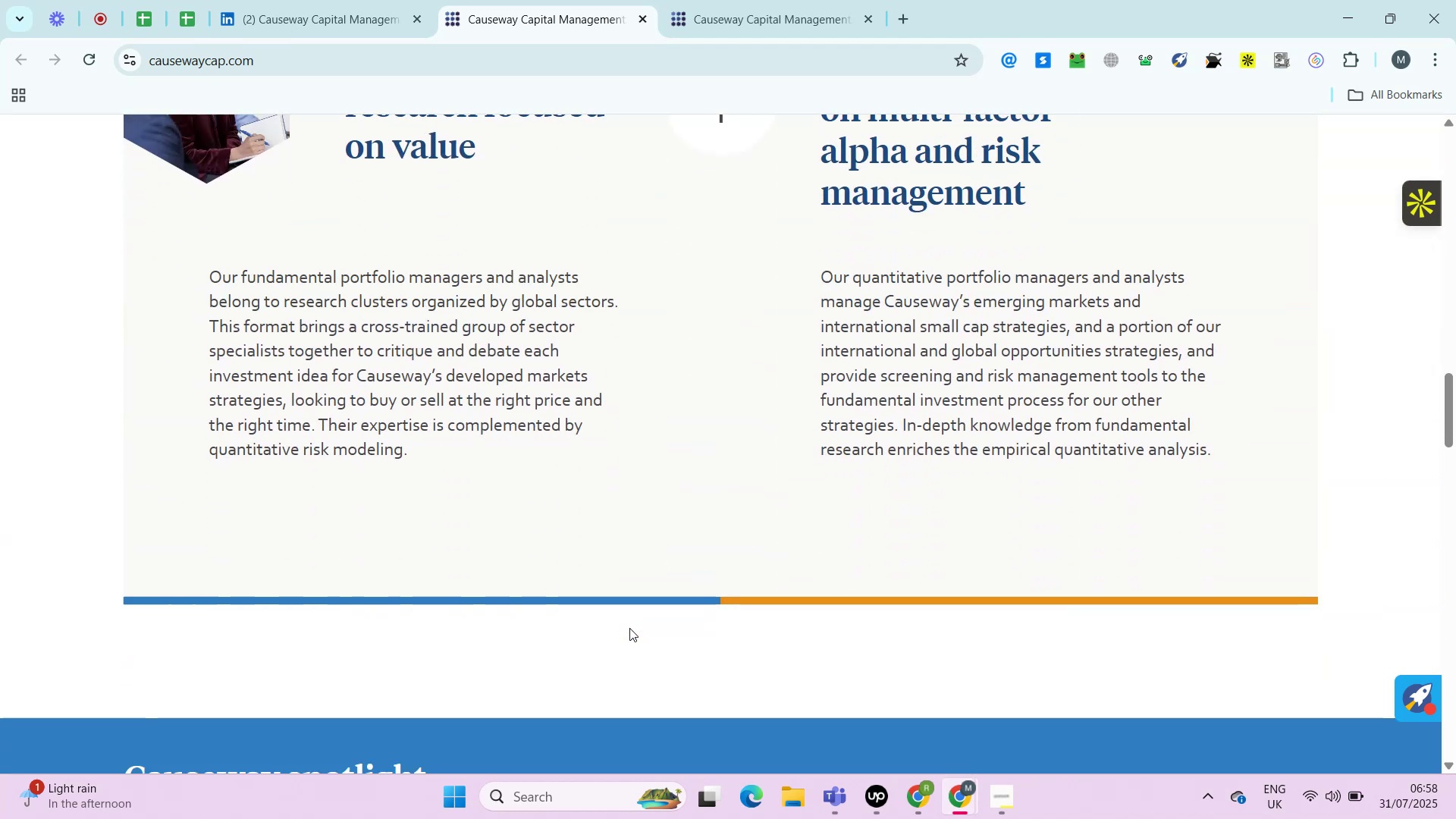 
left_click([692, 0])
 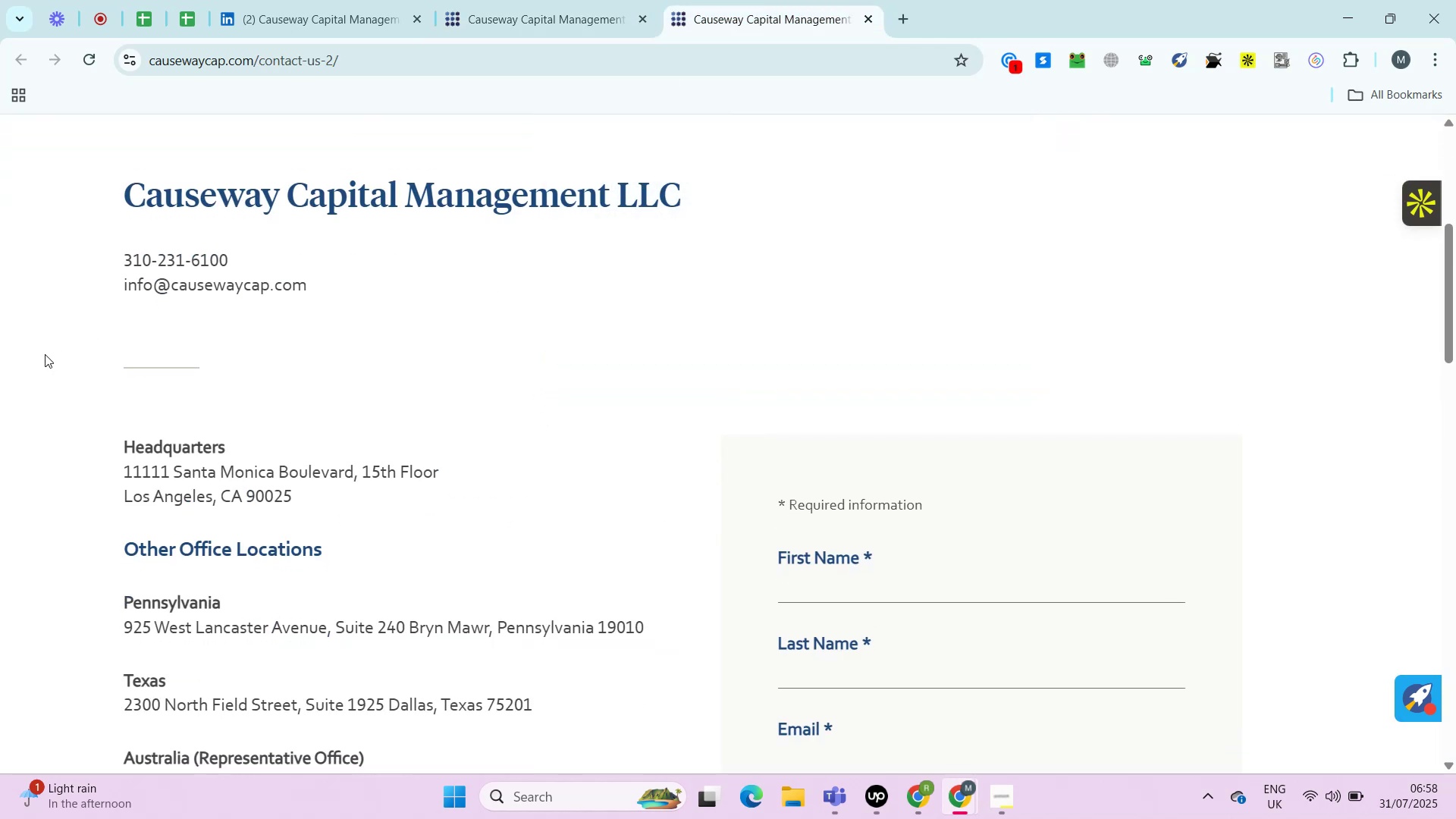 
wait(6.04)
 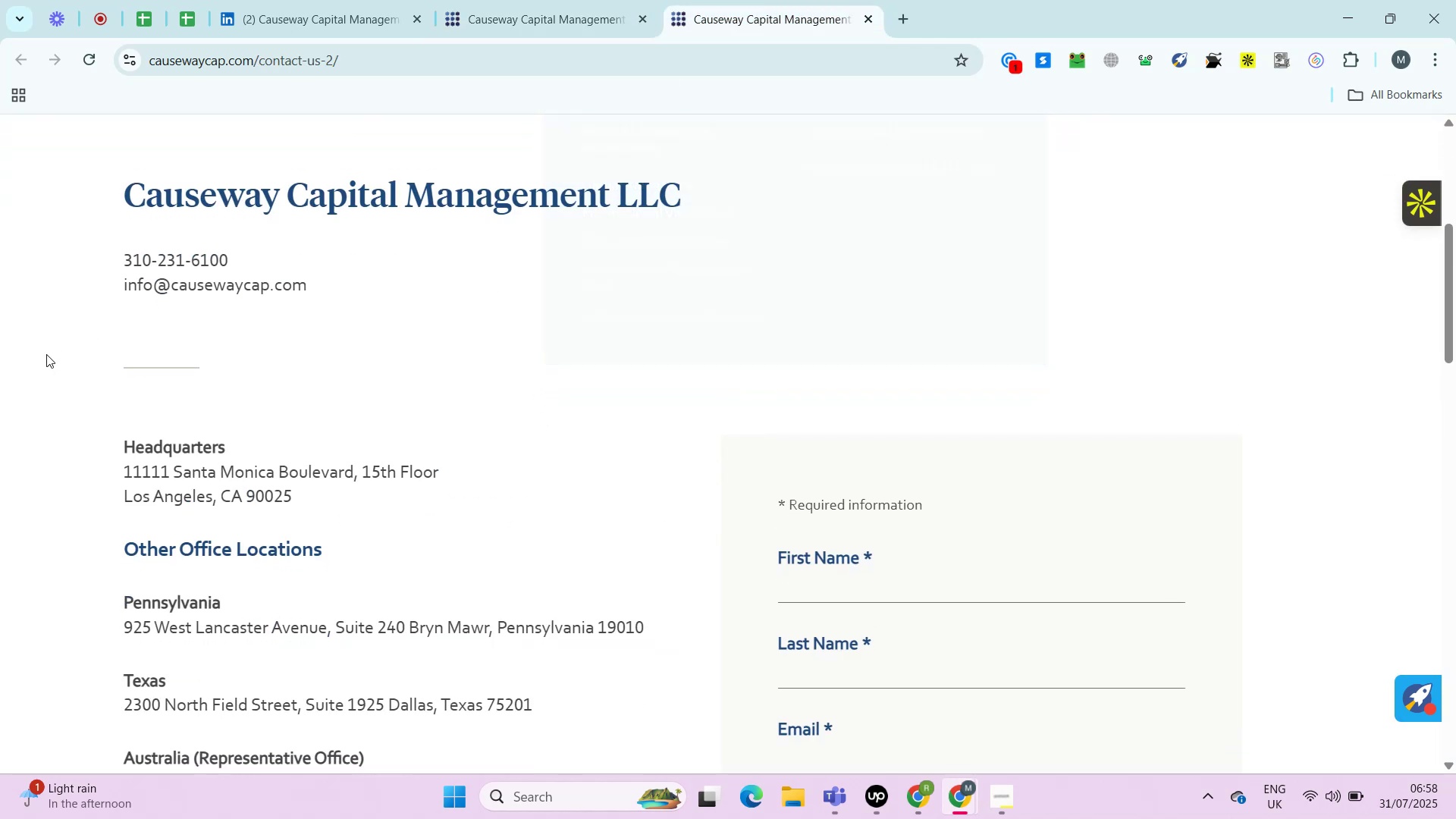 
double_click([262, 253])
 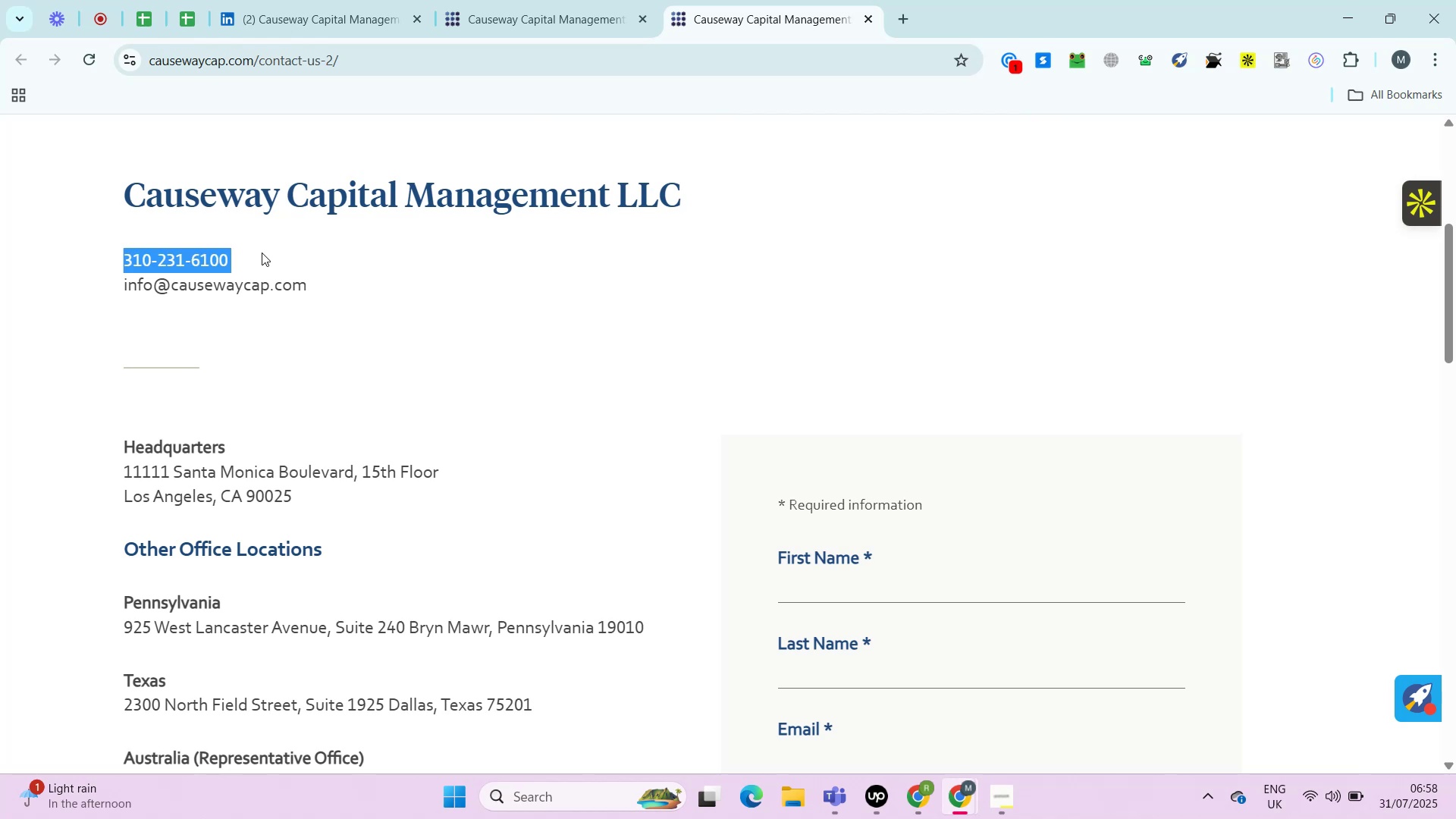 
triple_click([262, 253])
 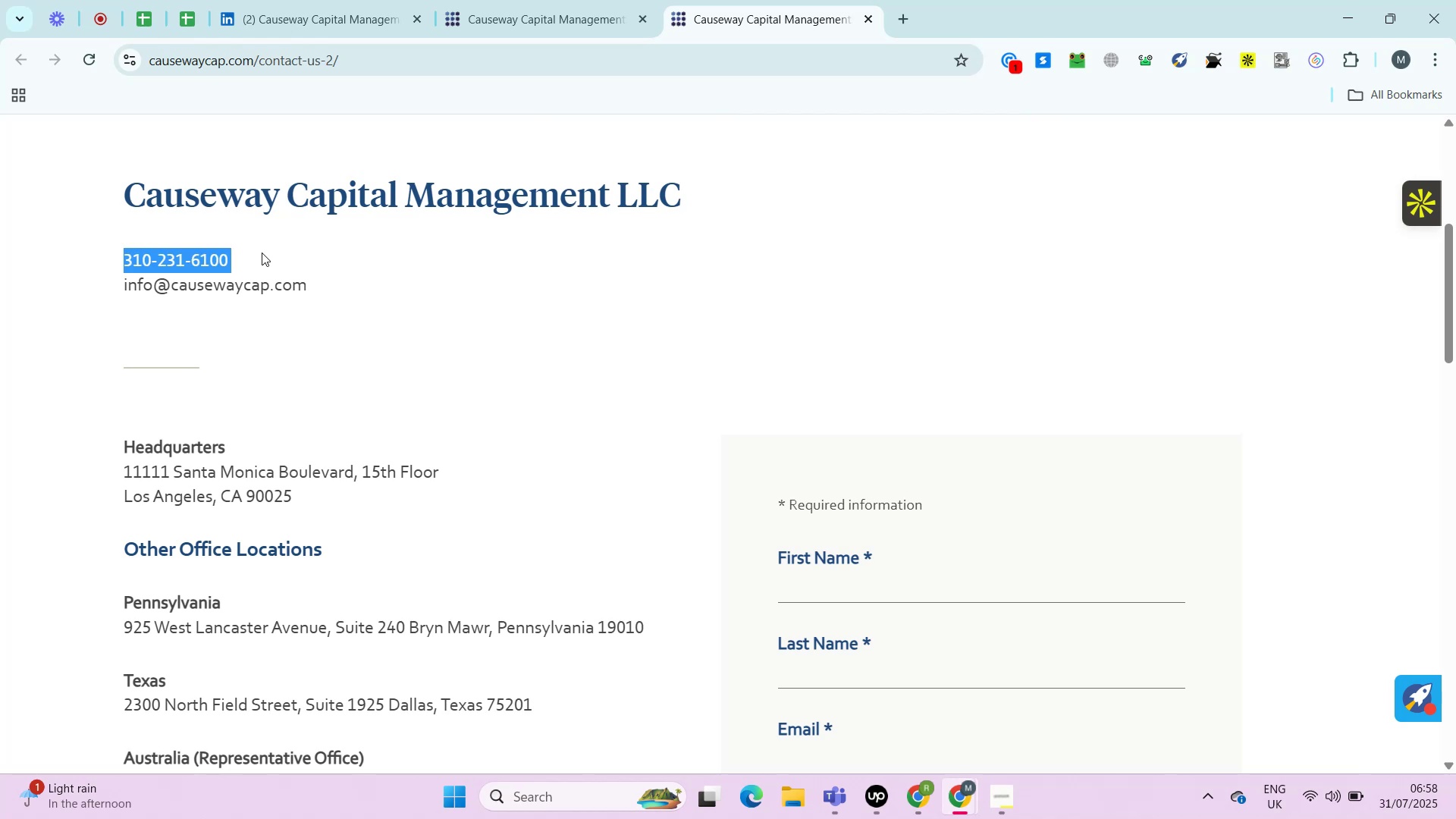 
key(Control+C)
 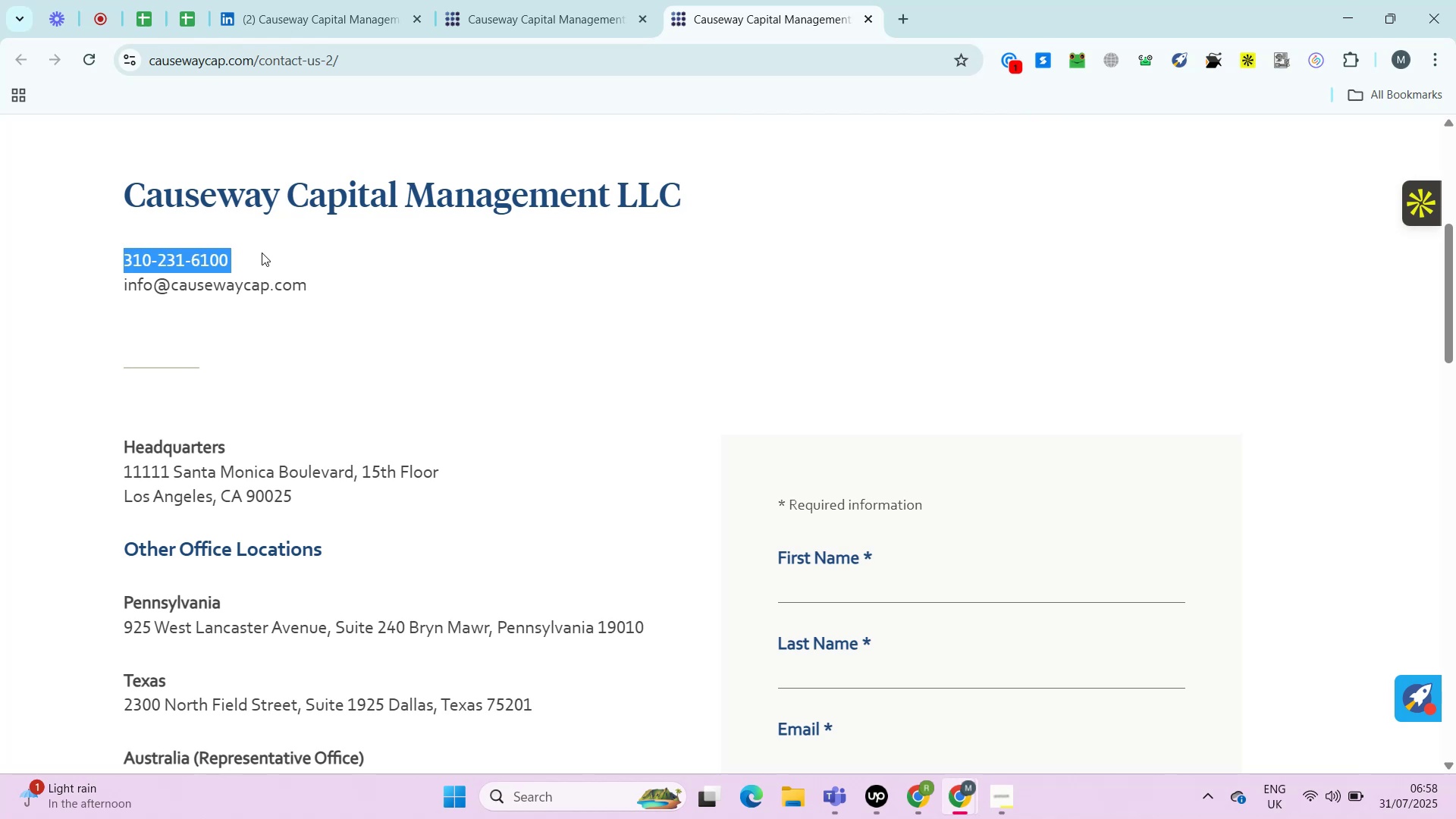 
key(Control+C)
 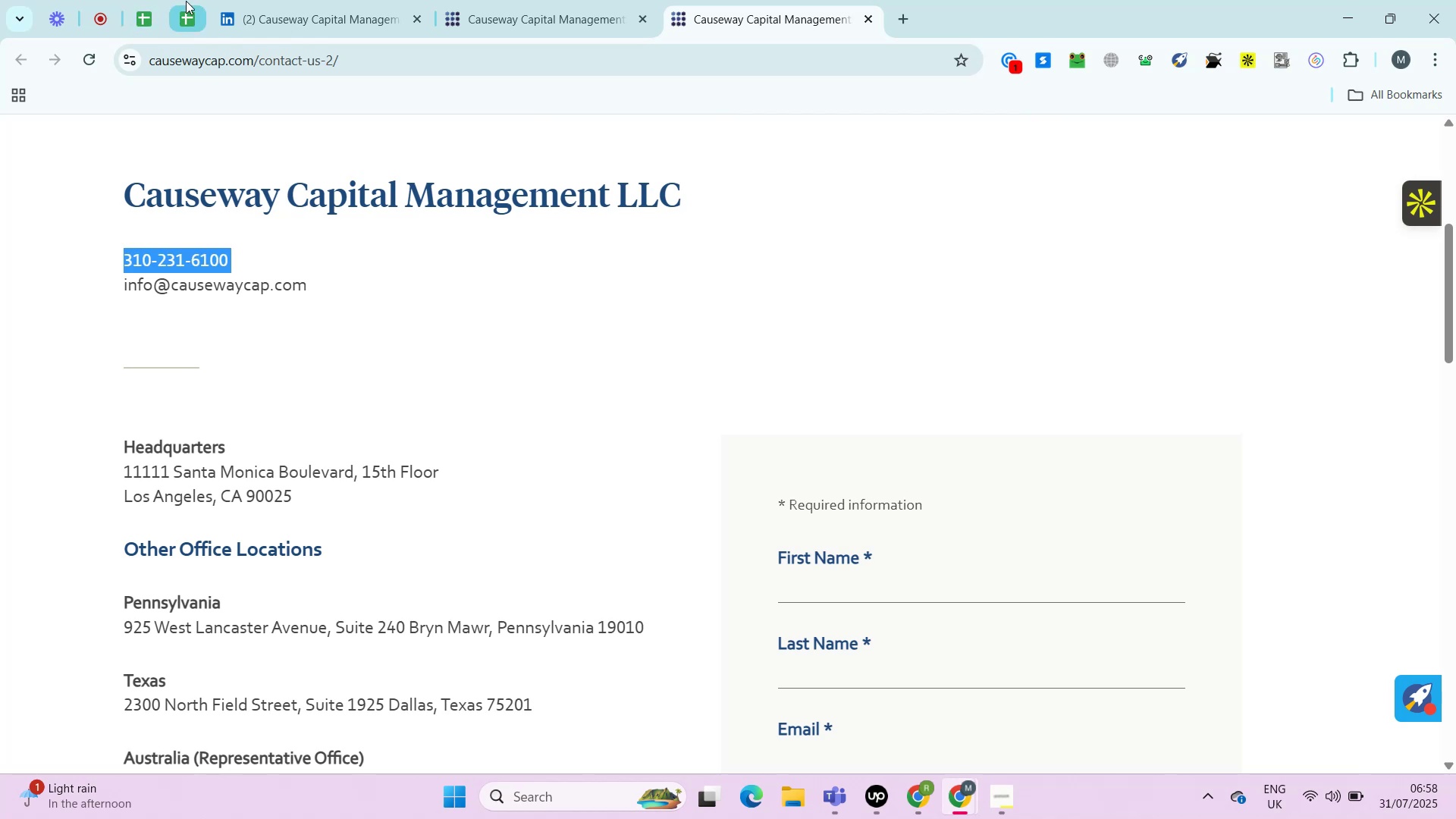 
left_click([186, 1])
 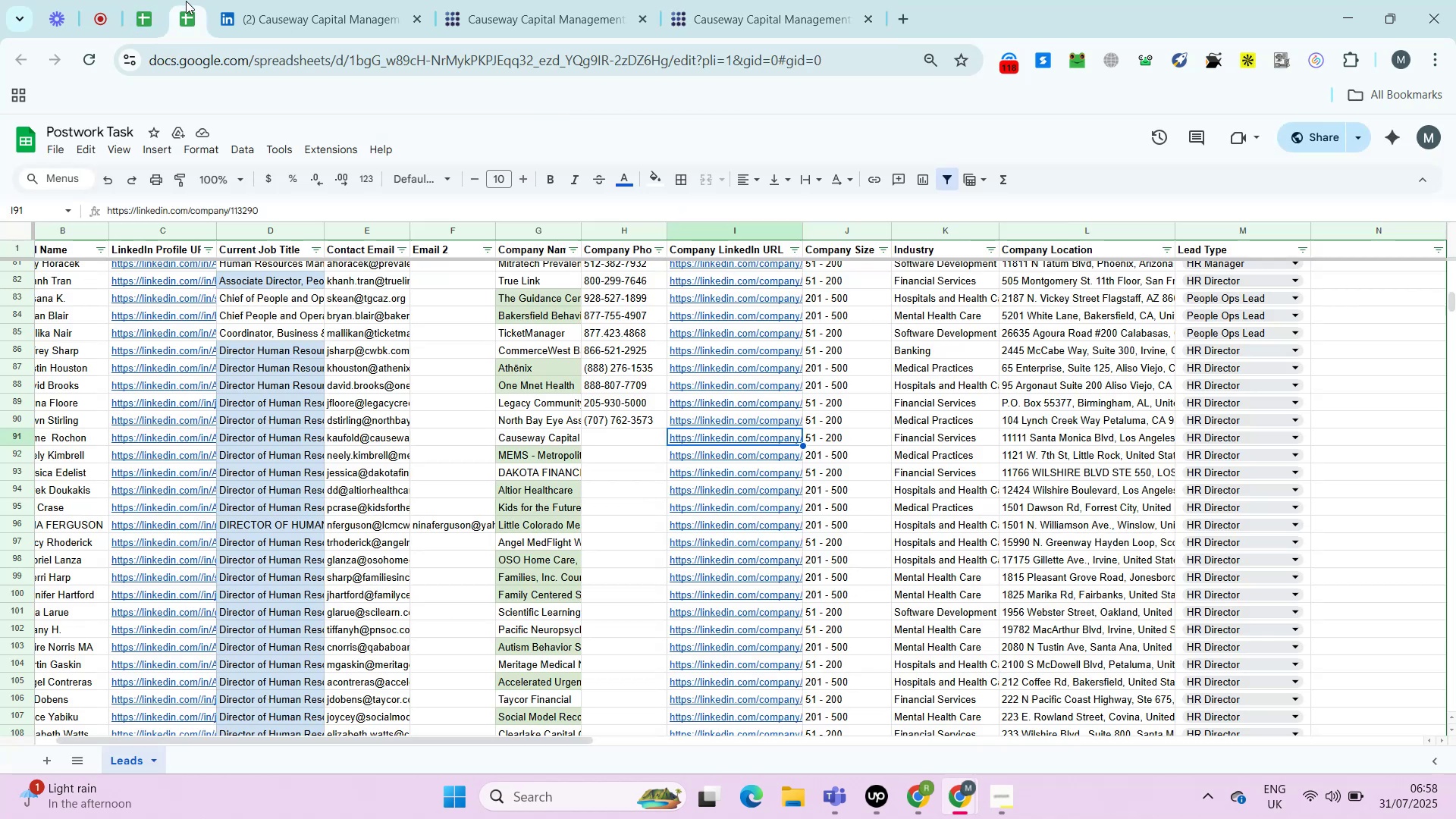 
key(ArrowLeft)
 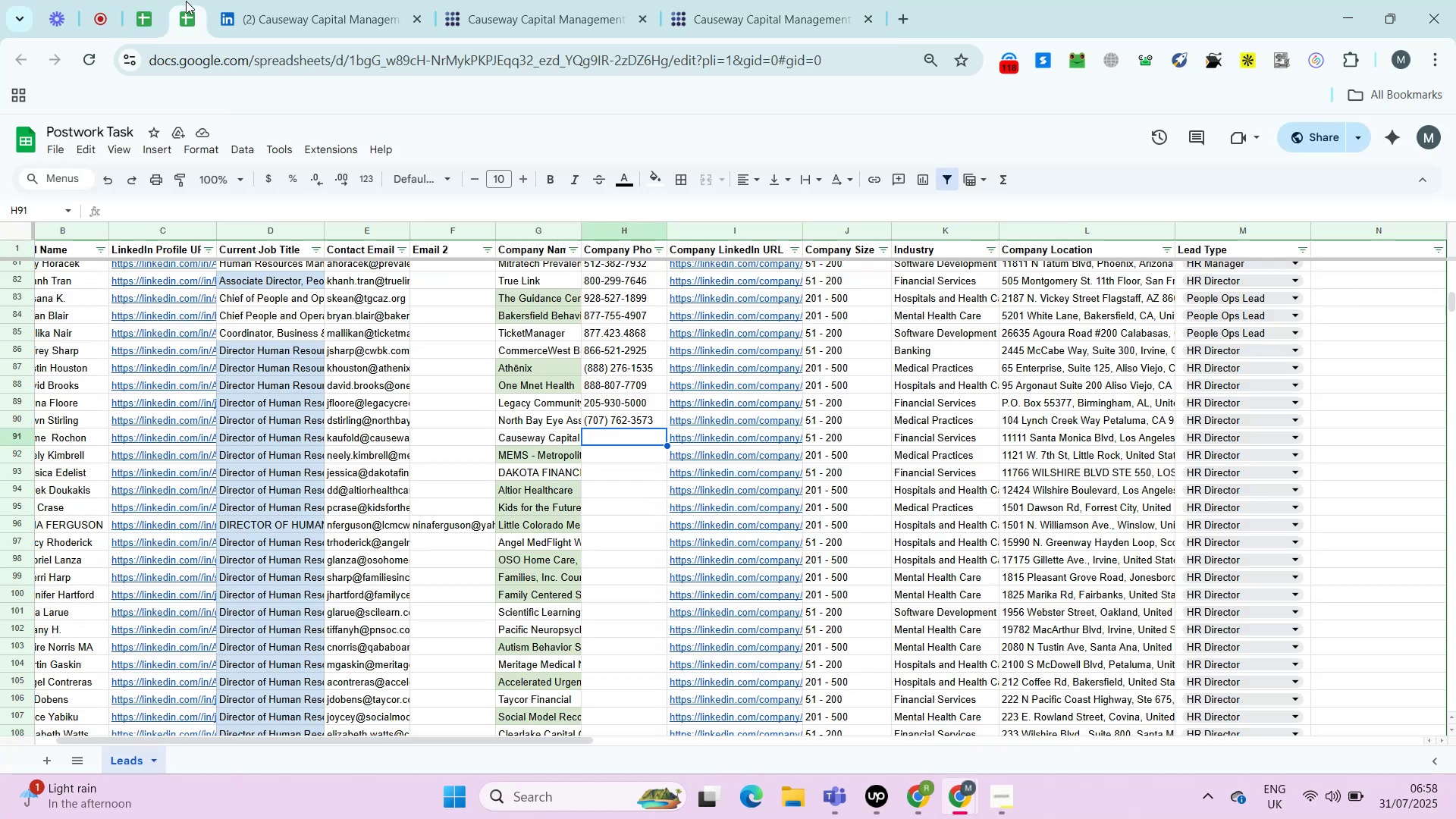 
key(Control+Shift+V)
 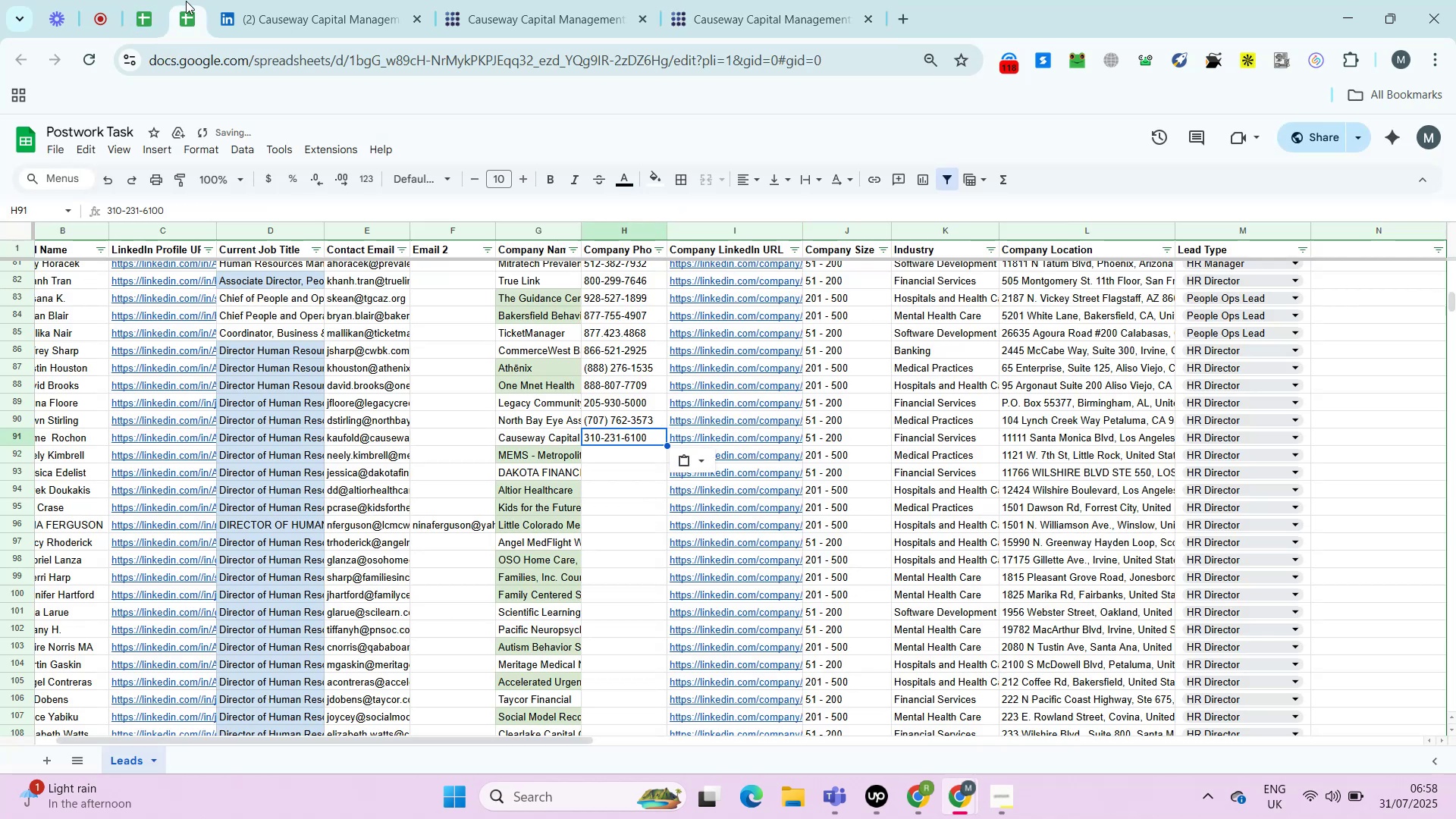 
key(ArrowRight)
 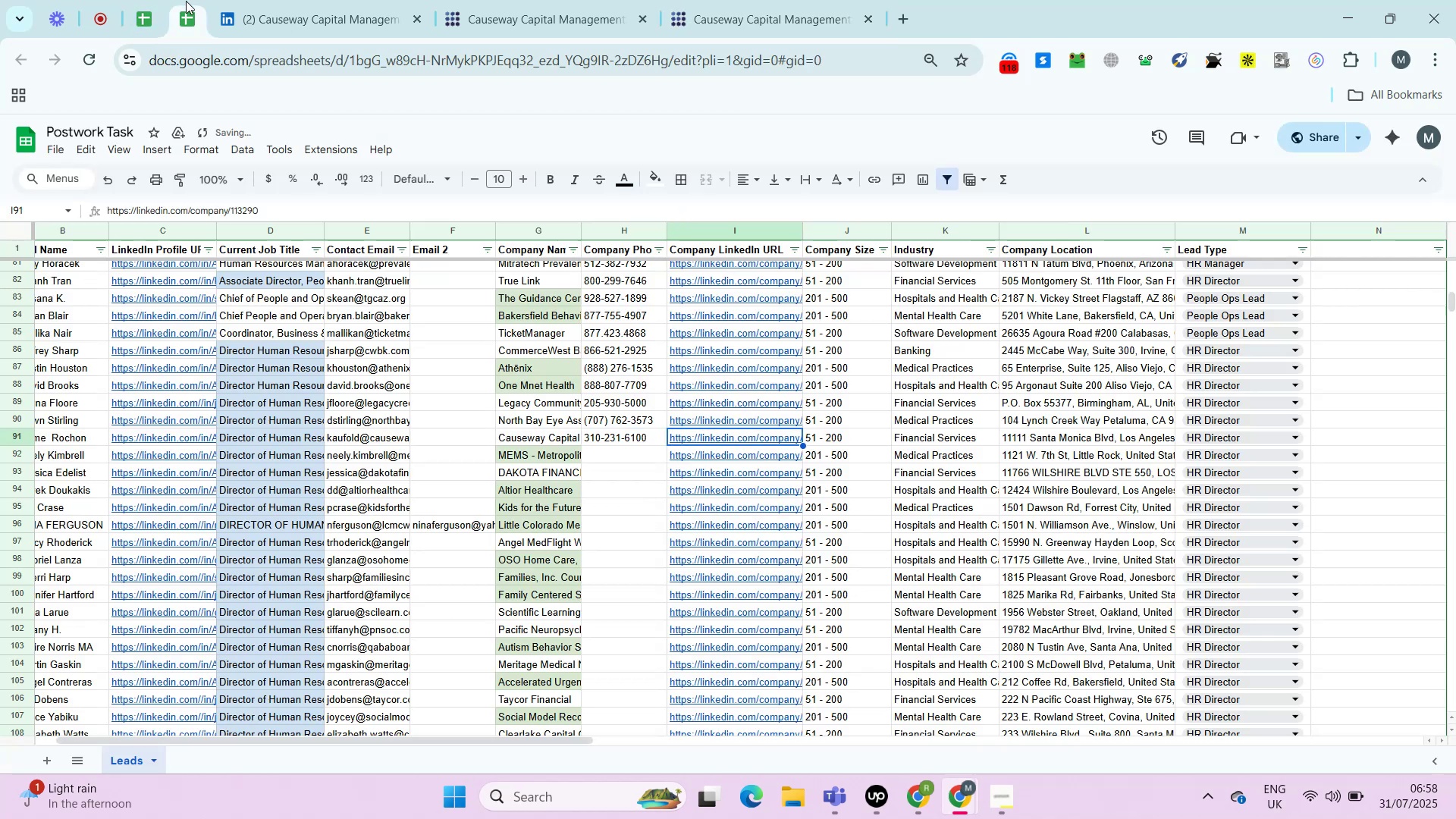 
key(ArrowRight)
 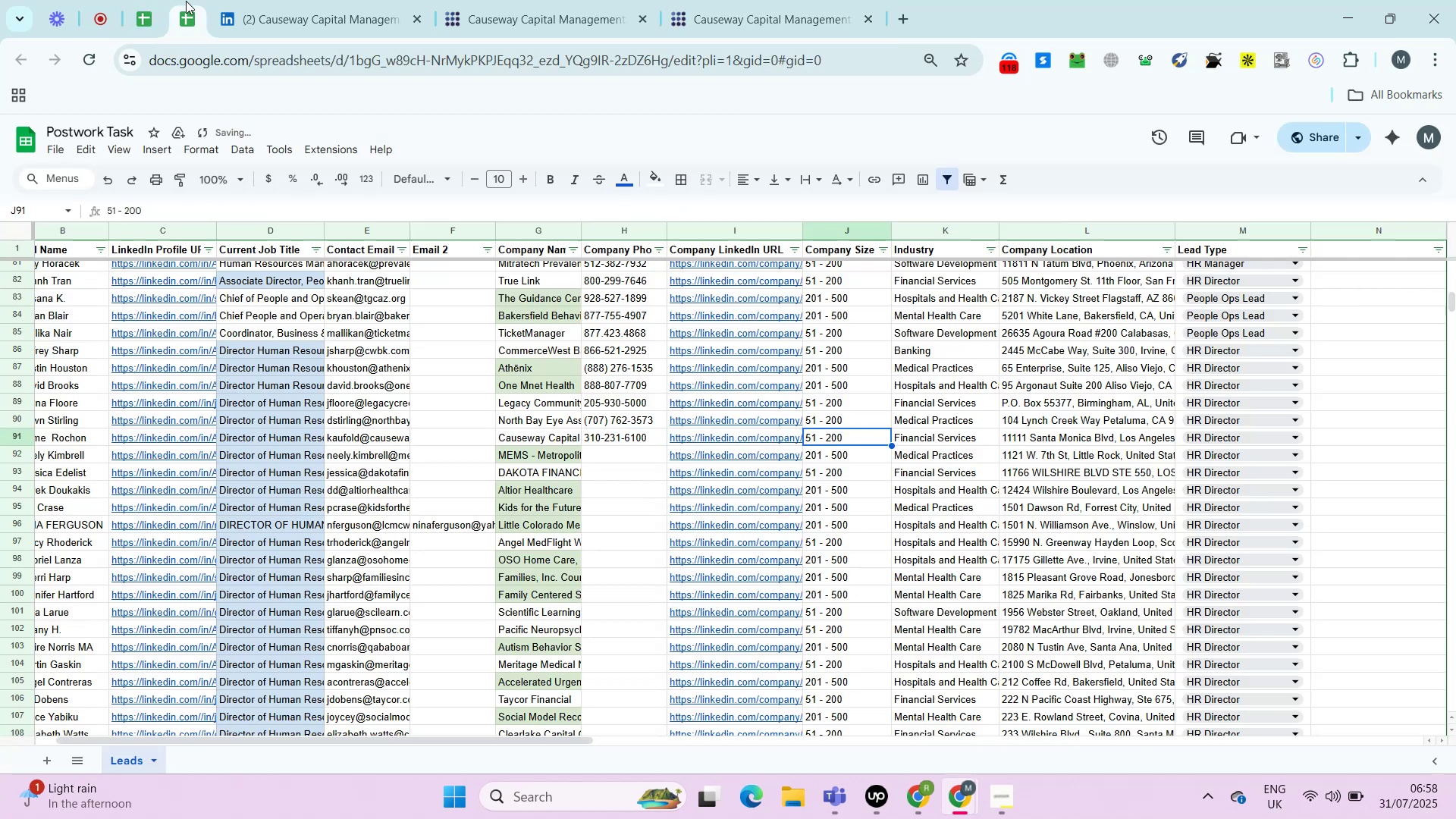 
key(ArrowRight)
 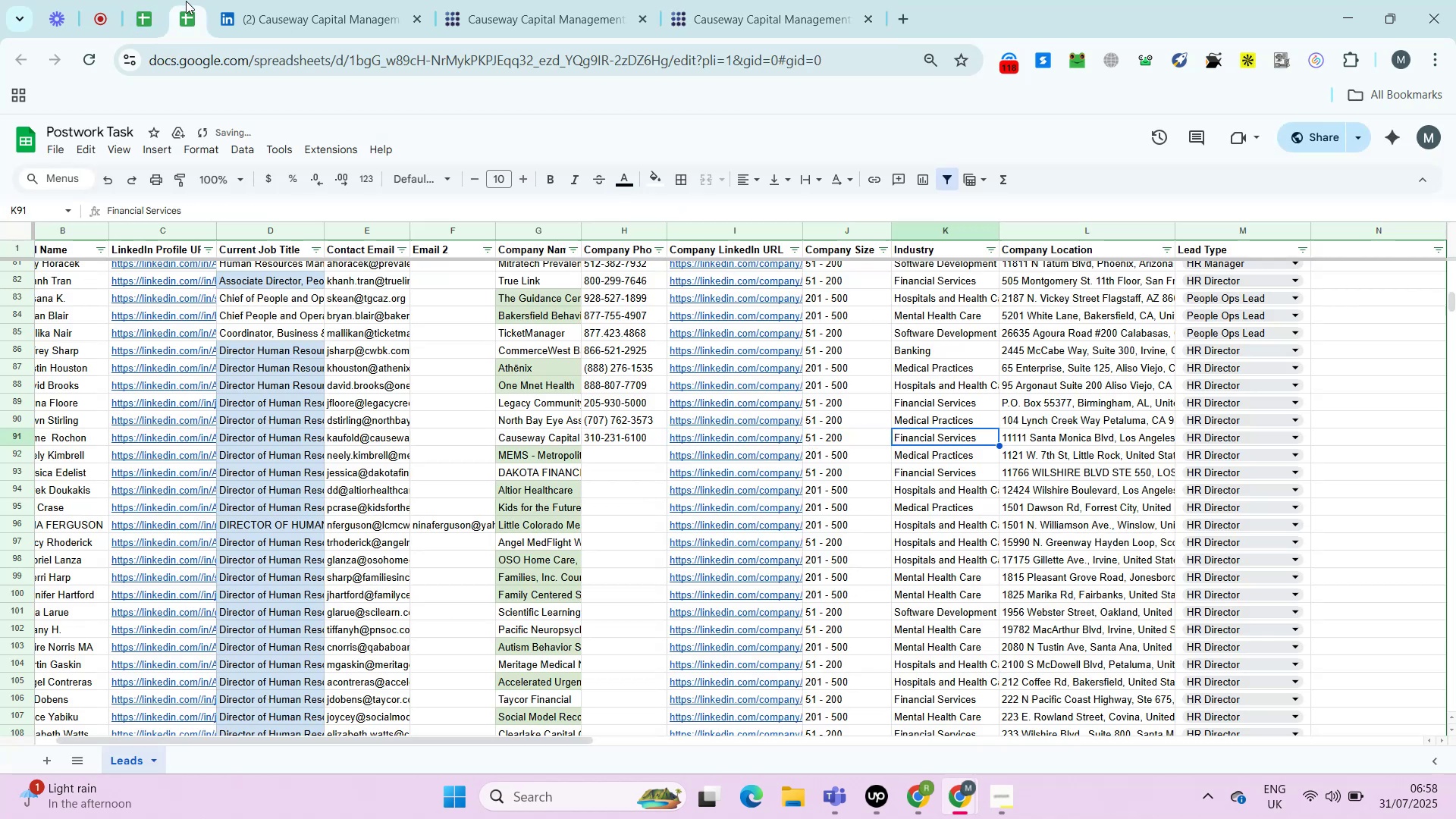 
key(ArrowRight)
 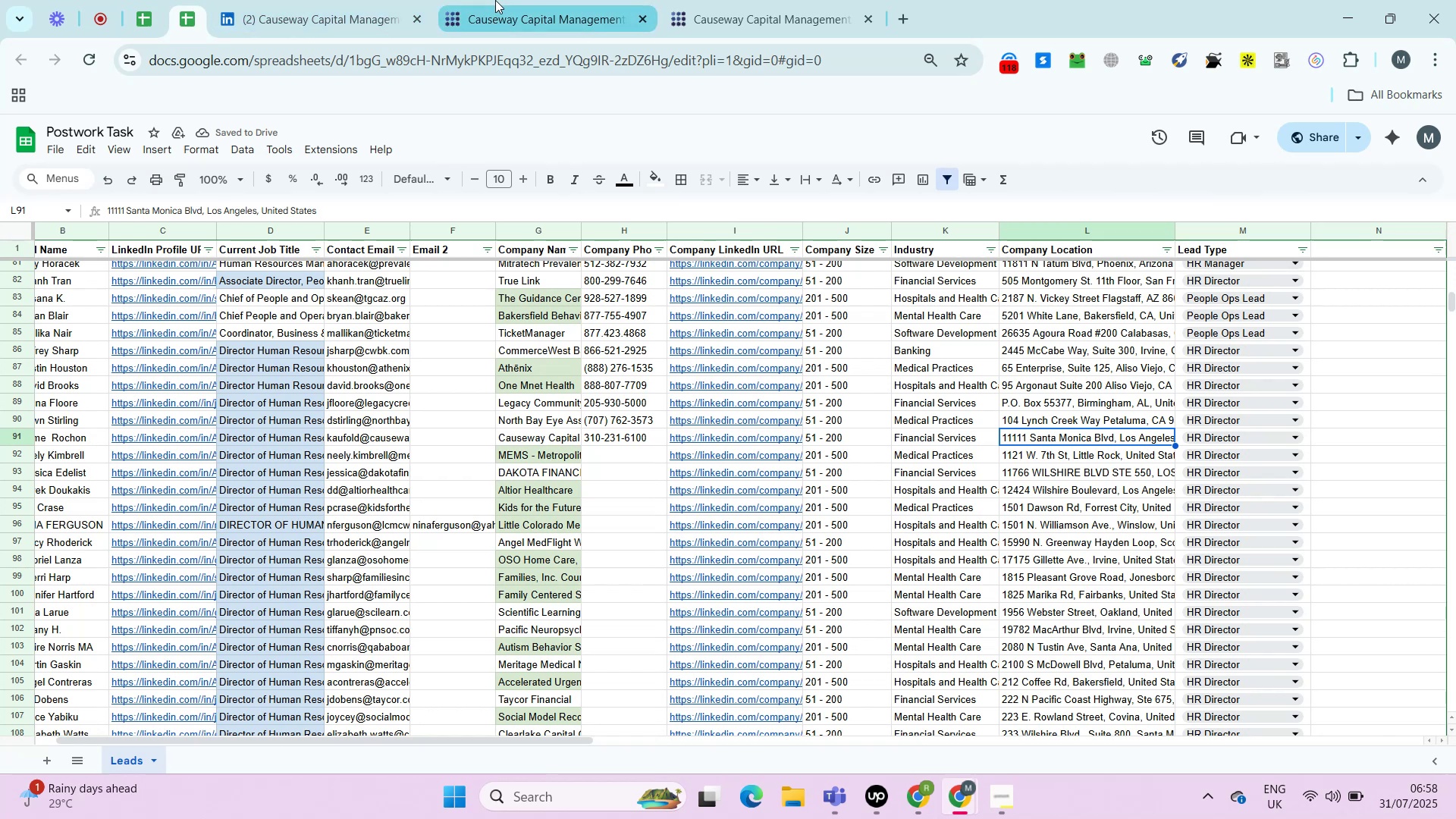 
left_click([756, 0])
 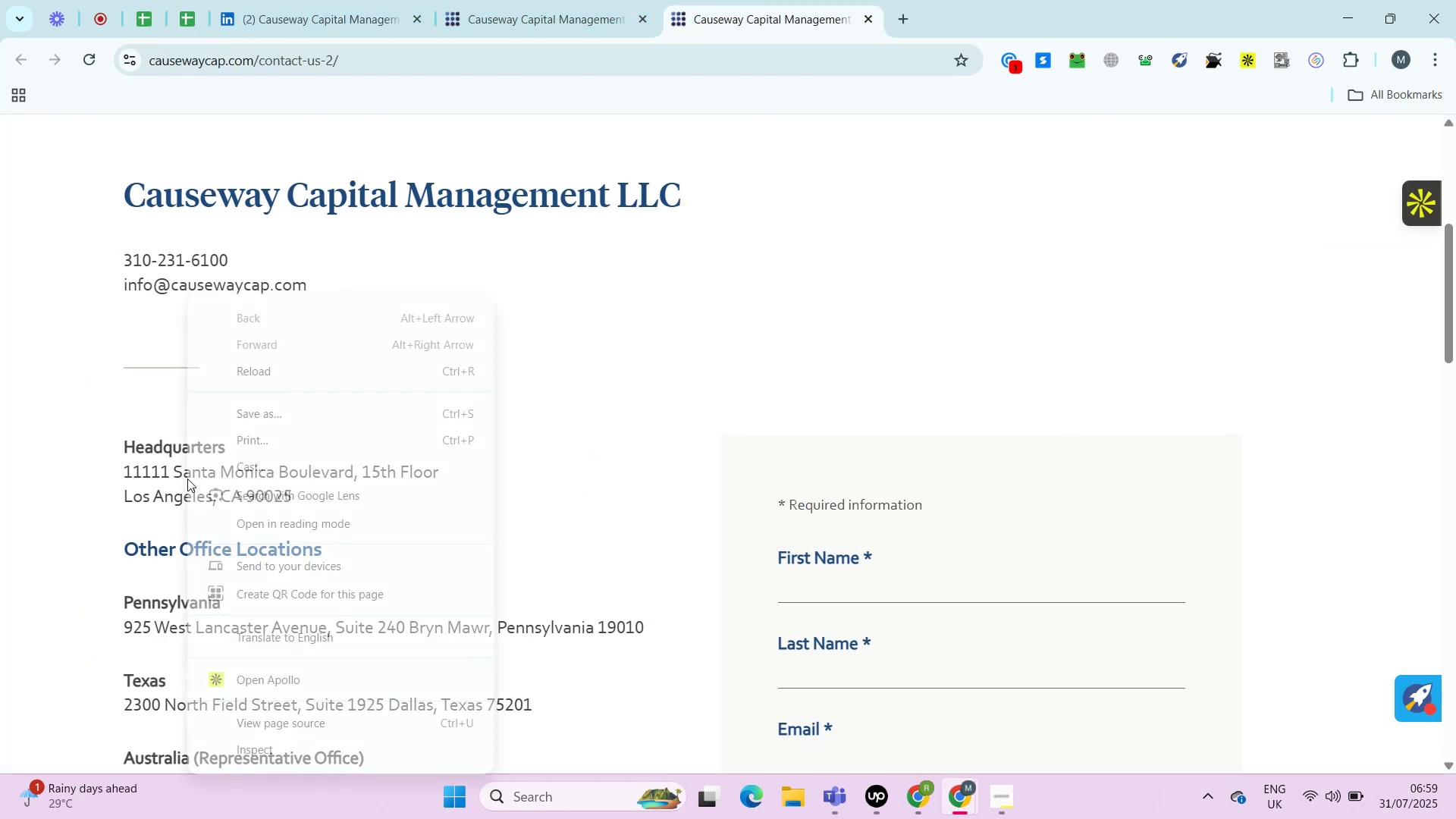 
left_click([111, 476])
 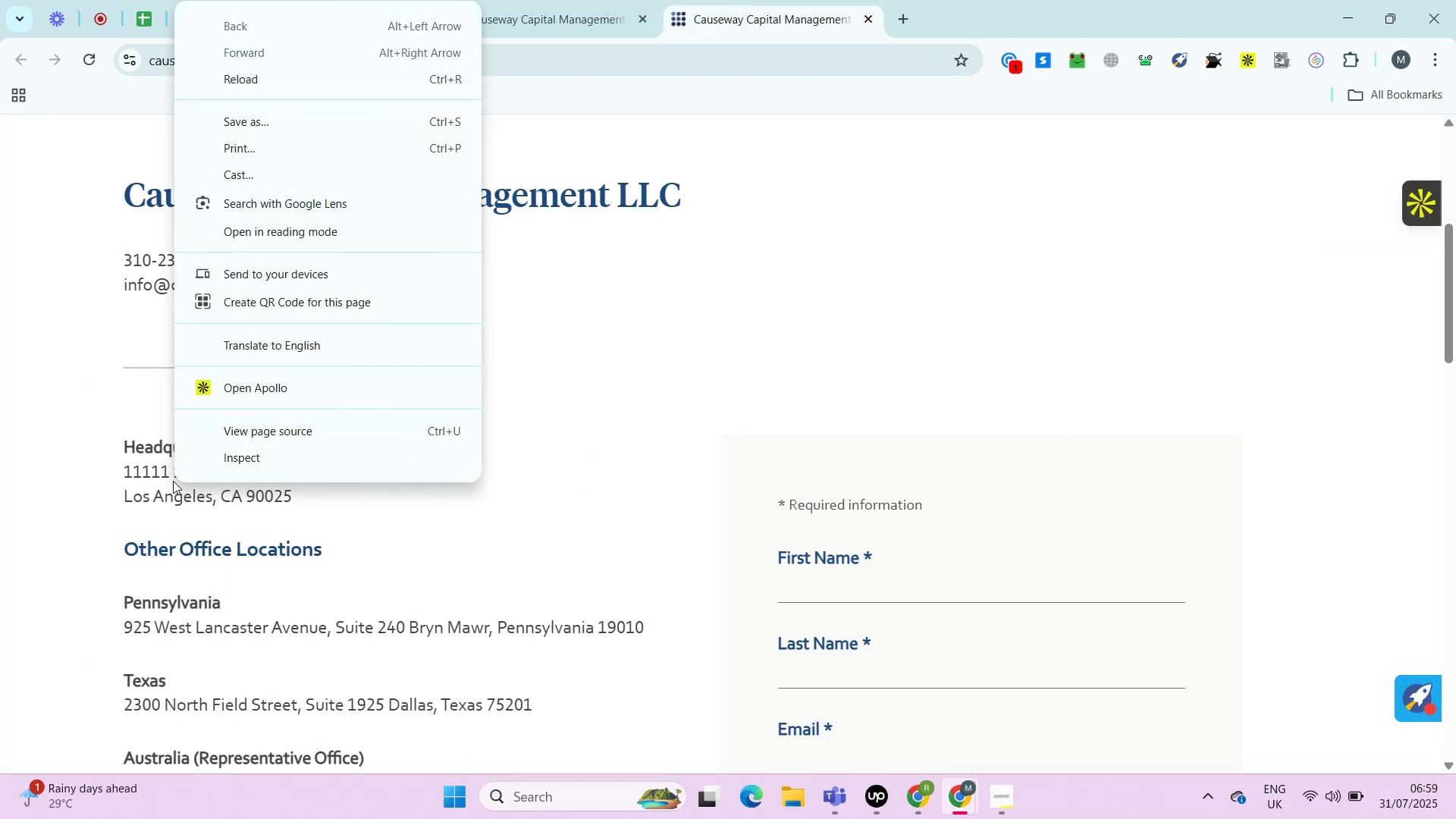 
double_click([120, 478])
 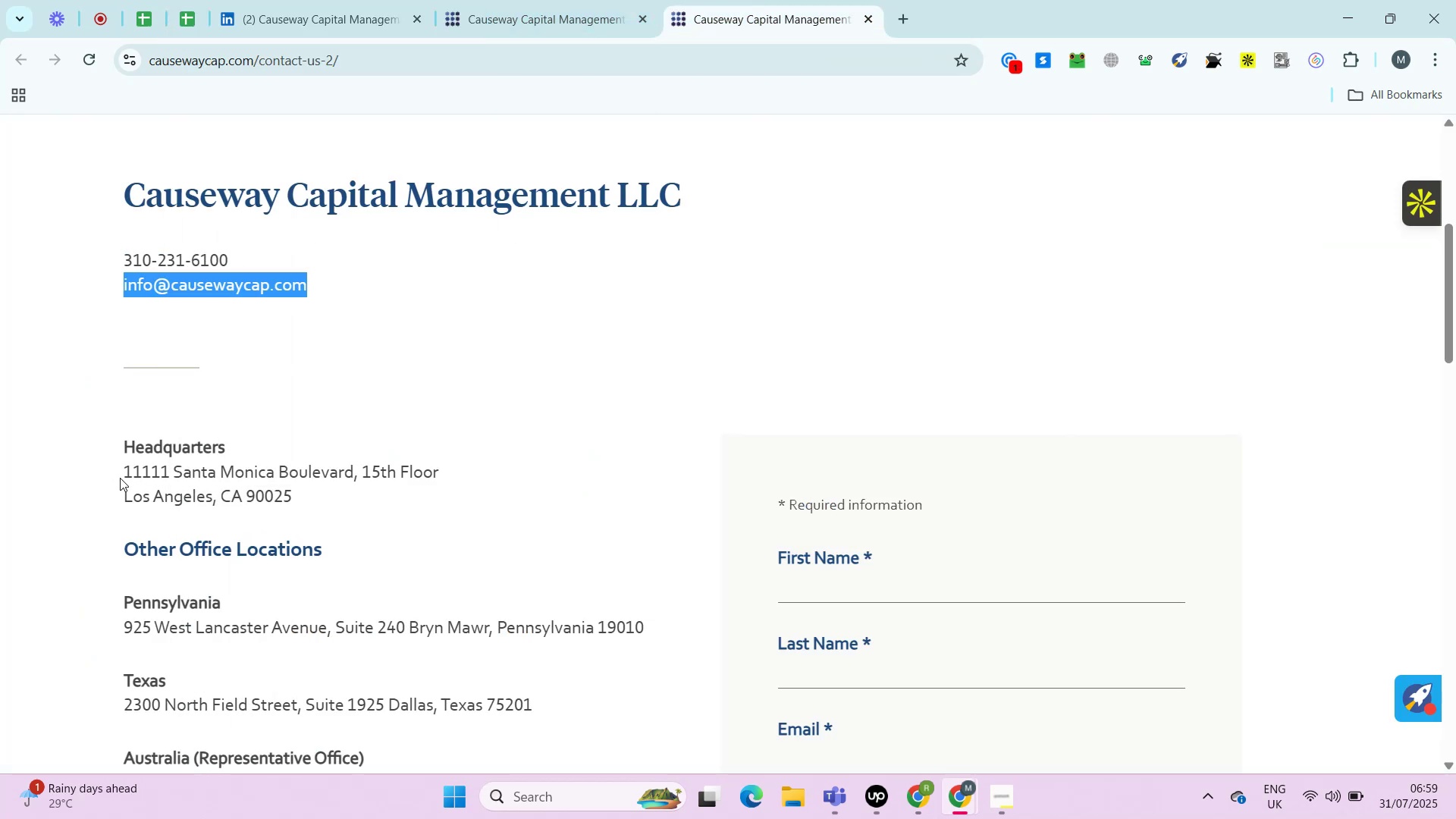 
triple_click([120, 478])
 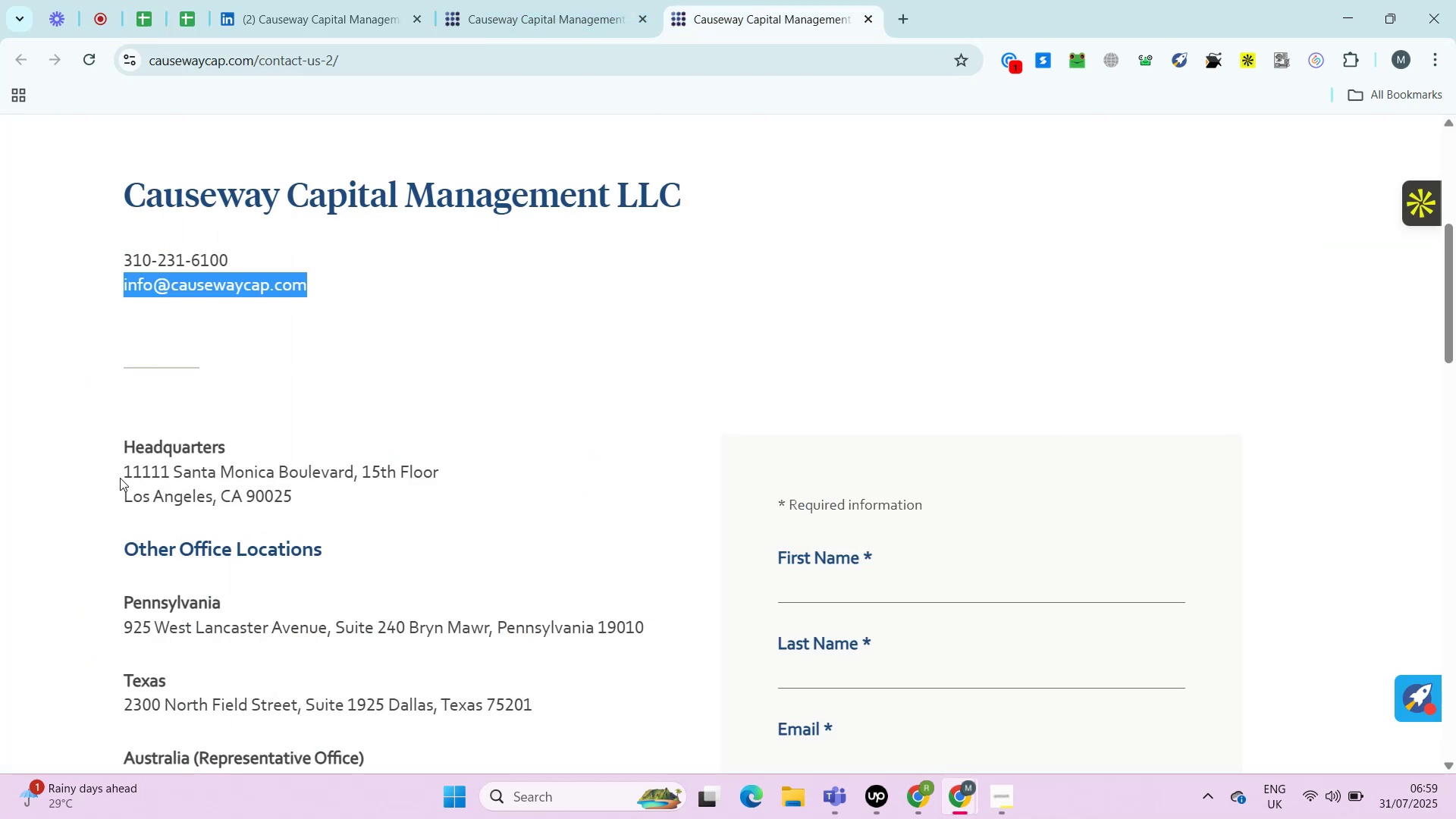 
triple_click([120, 478])
 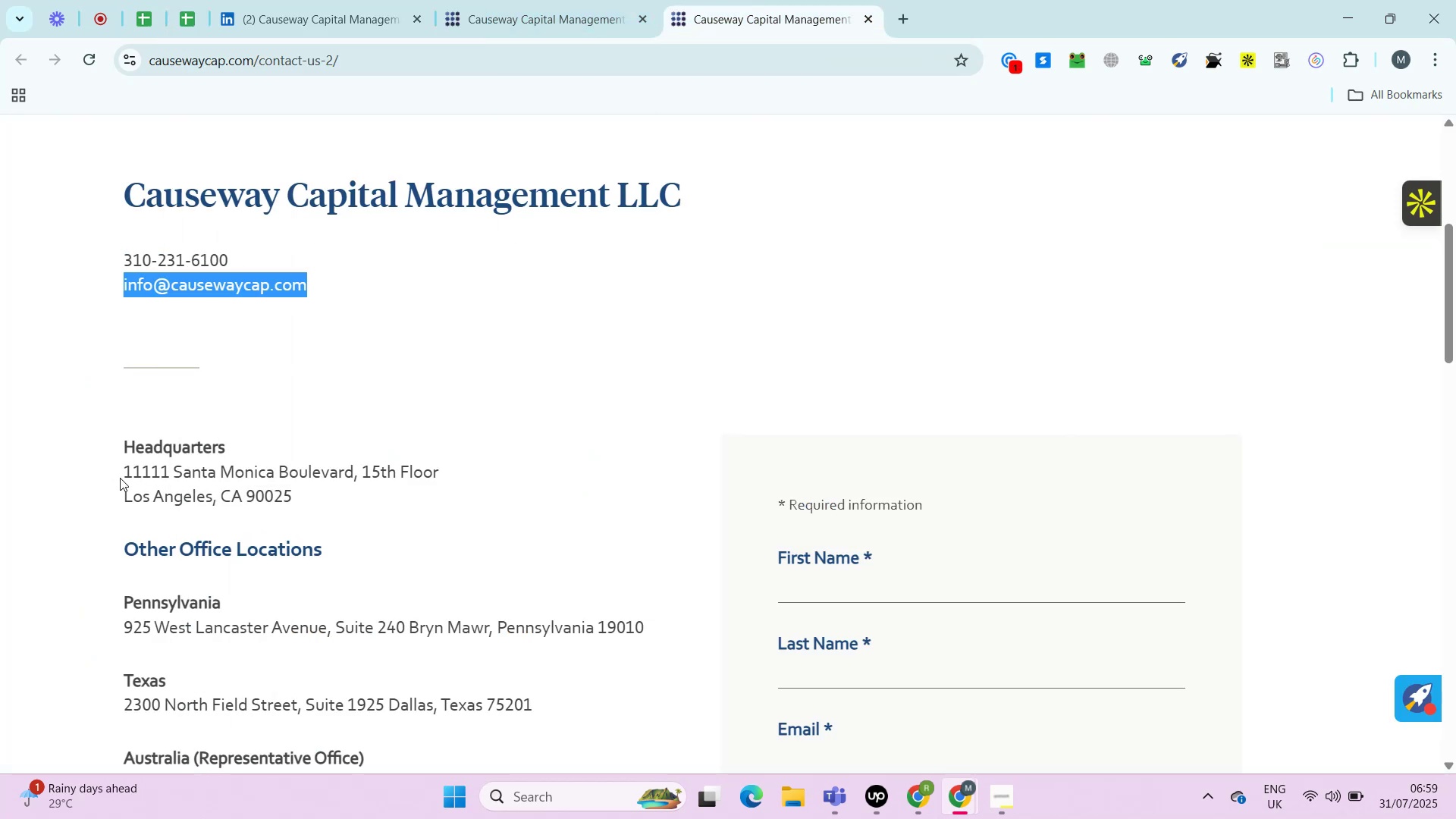 
triple_click([120, 478])
 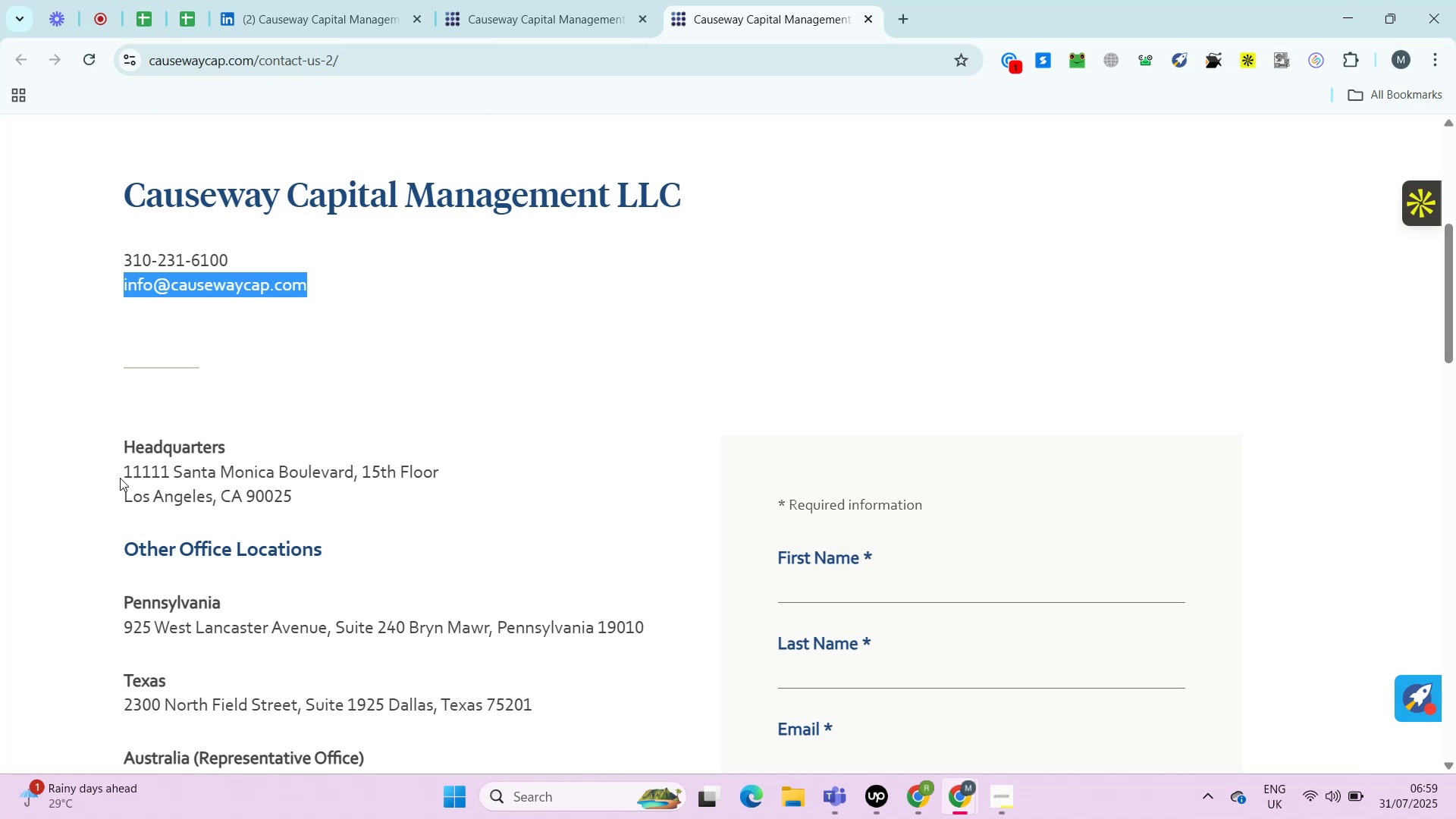 
triple_click([120, 478])
 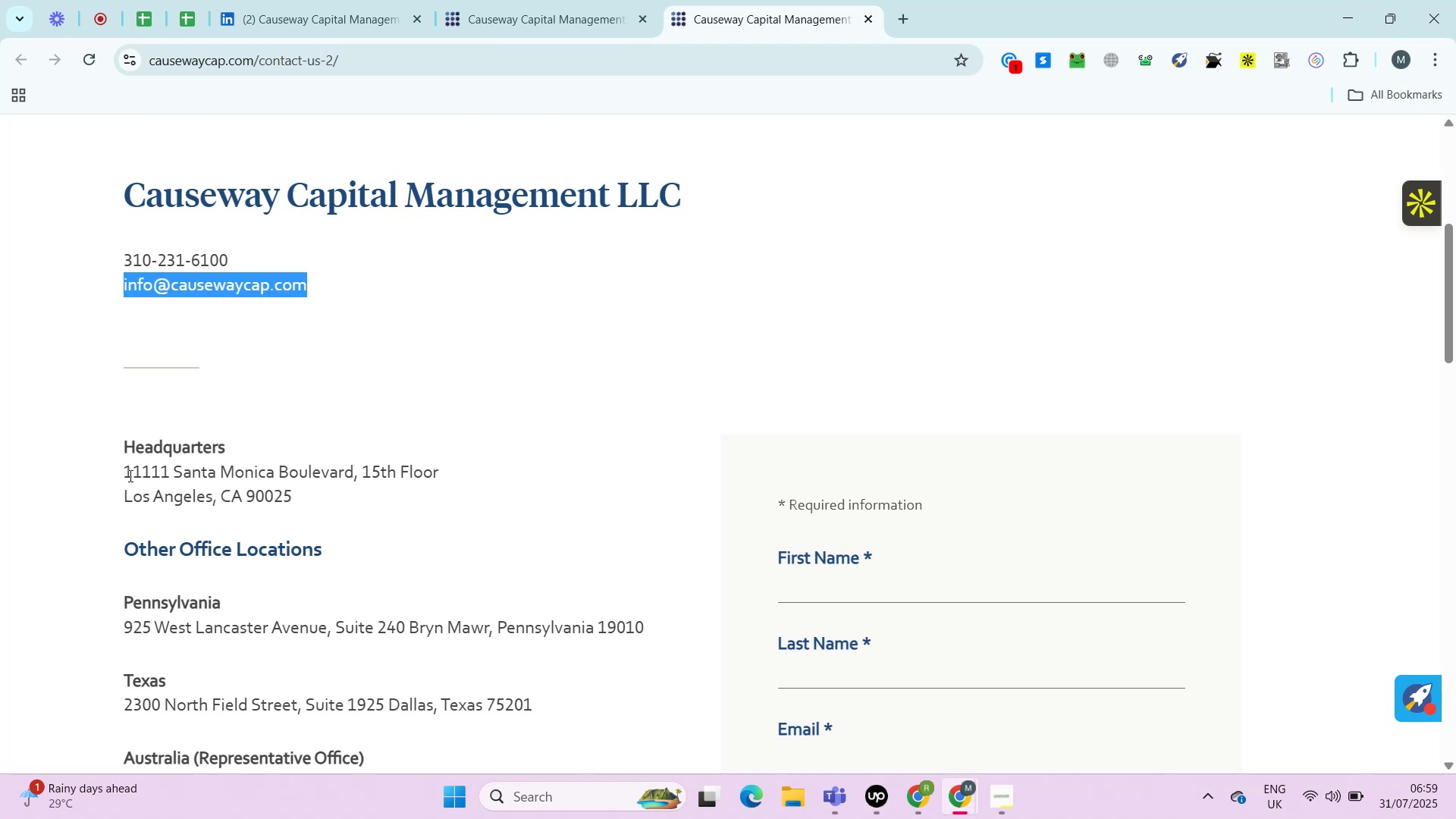 
double_click([129, 475])
 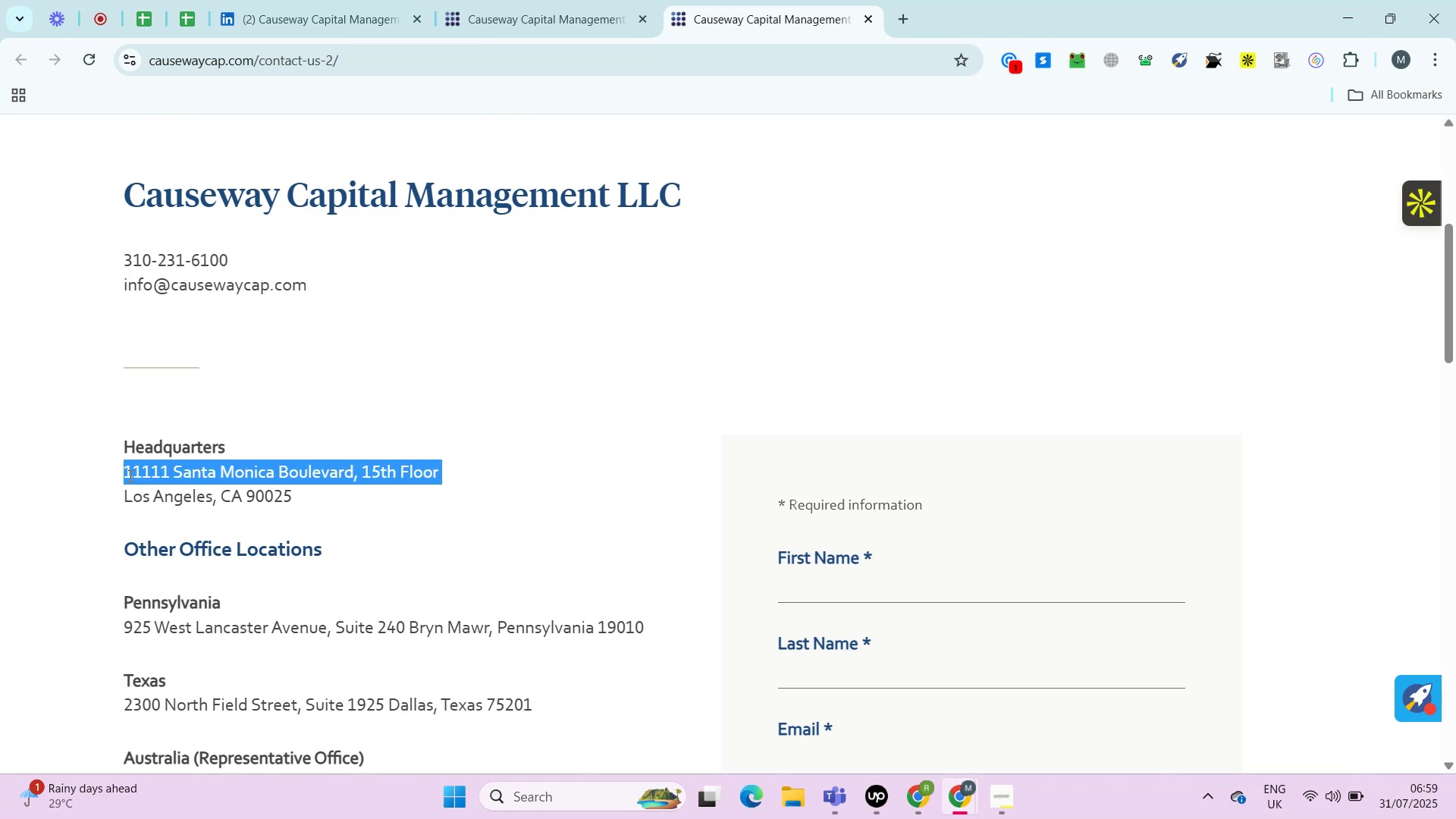 
triple_click([129, 475])
 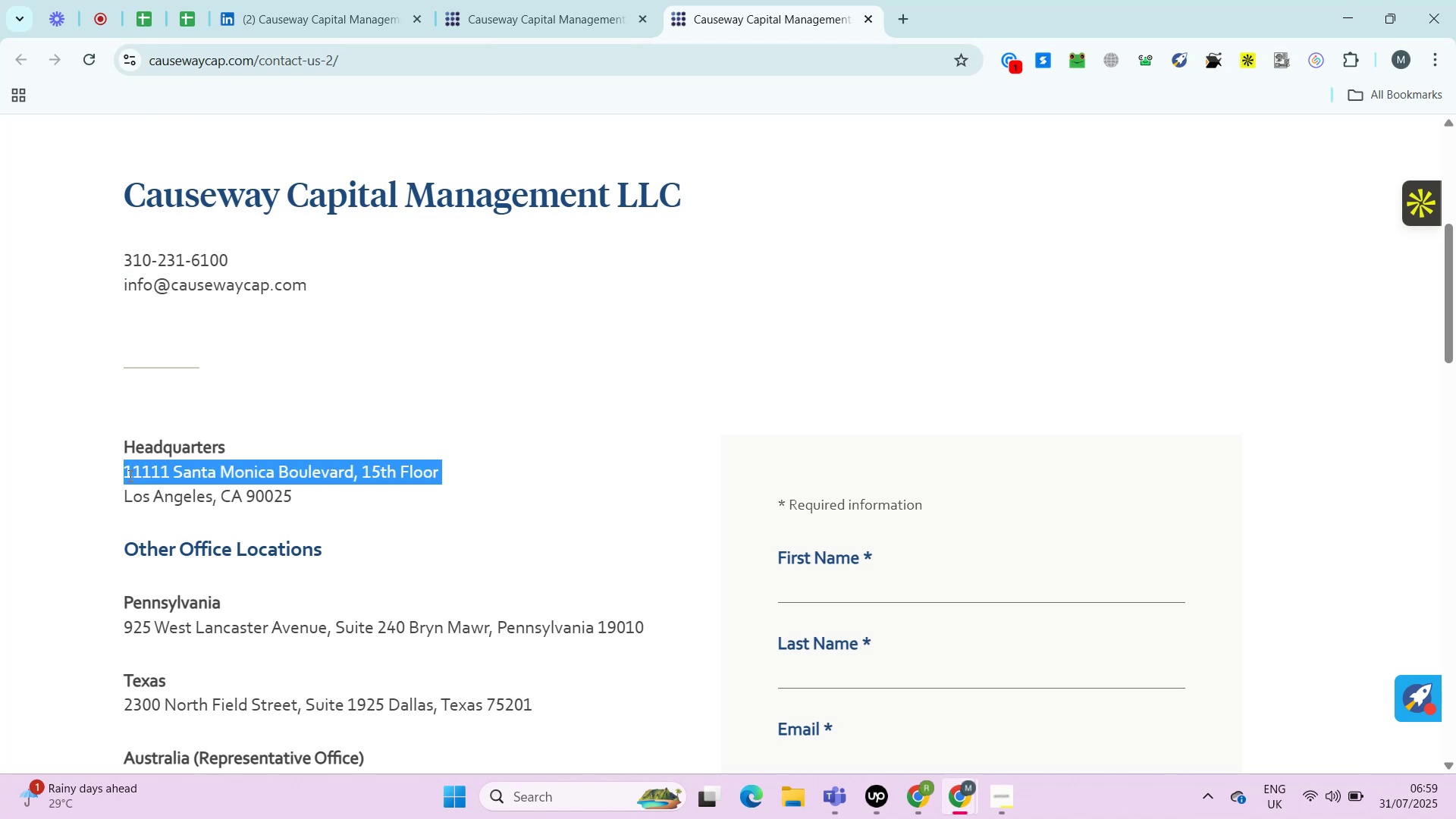 
key(Shift+ArrowDown)
 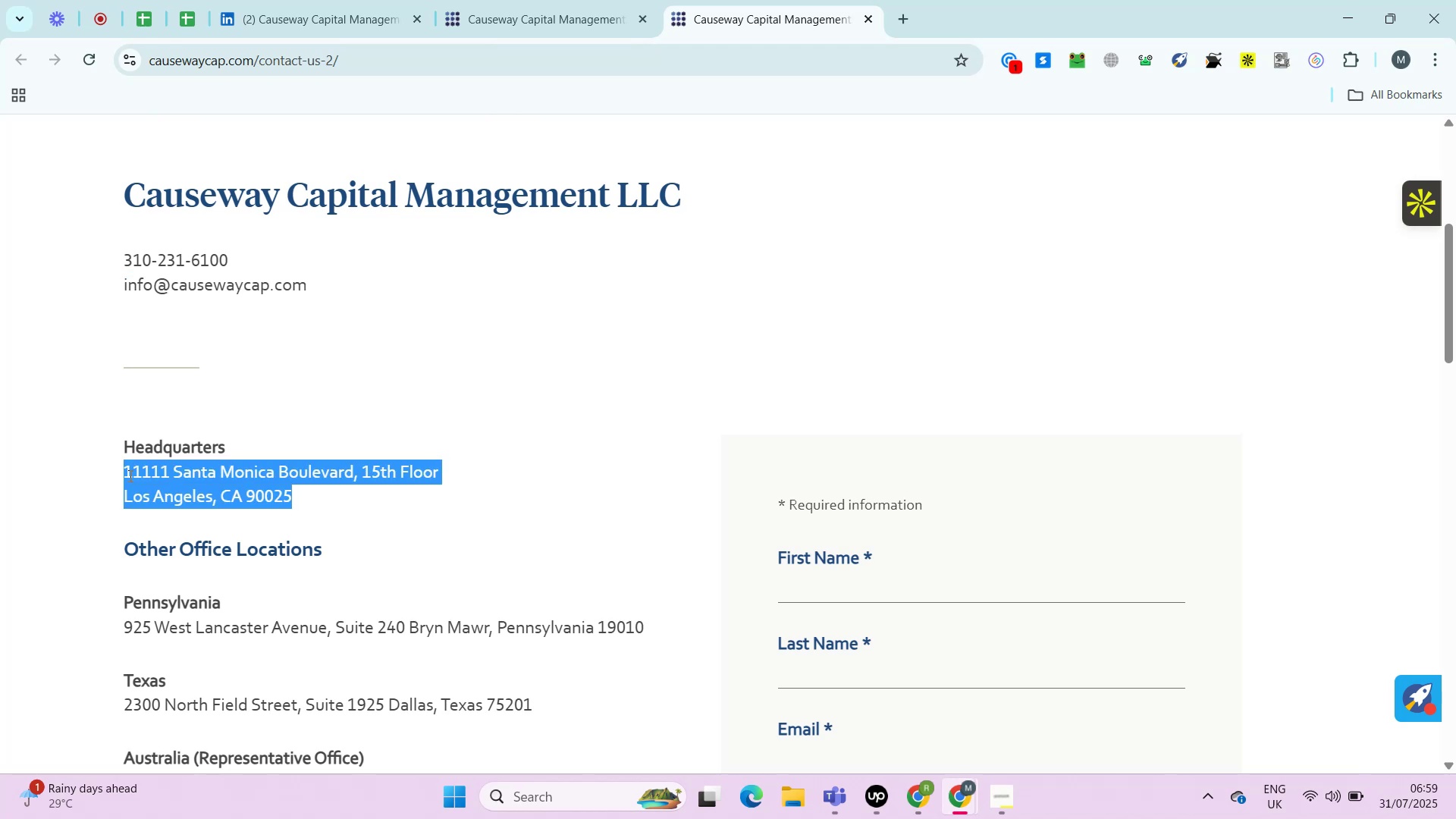 
key(Shift+ArrowDown)
 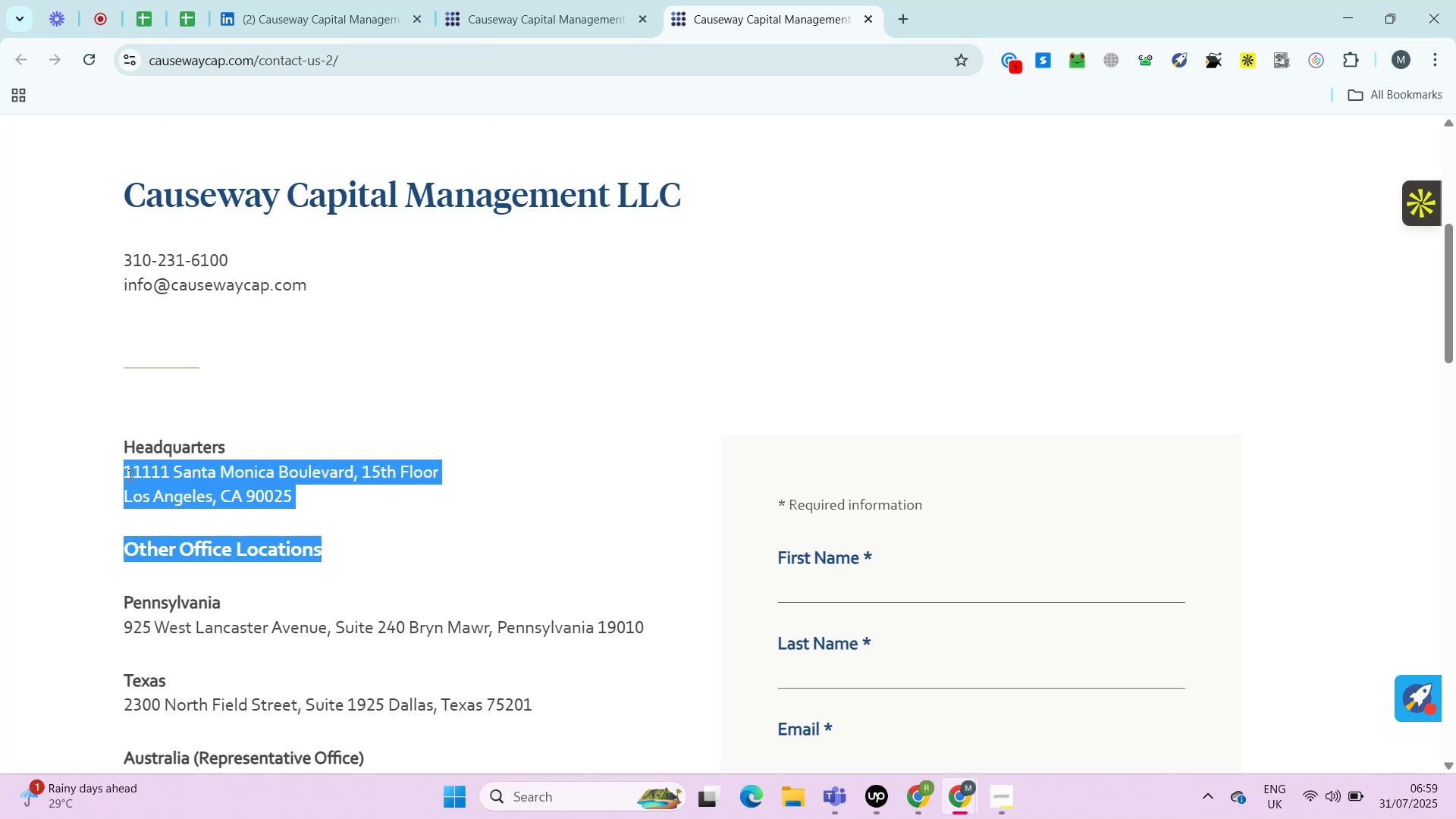 
key(Shift+ArrowLeft)
 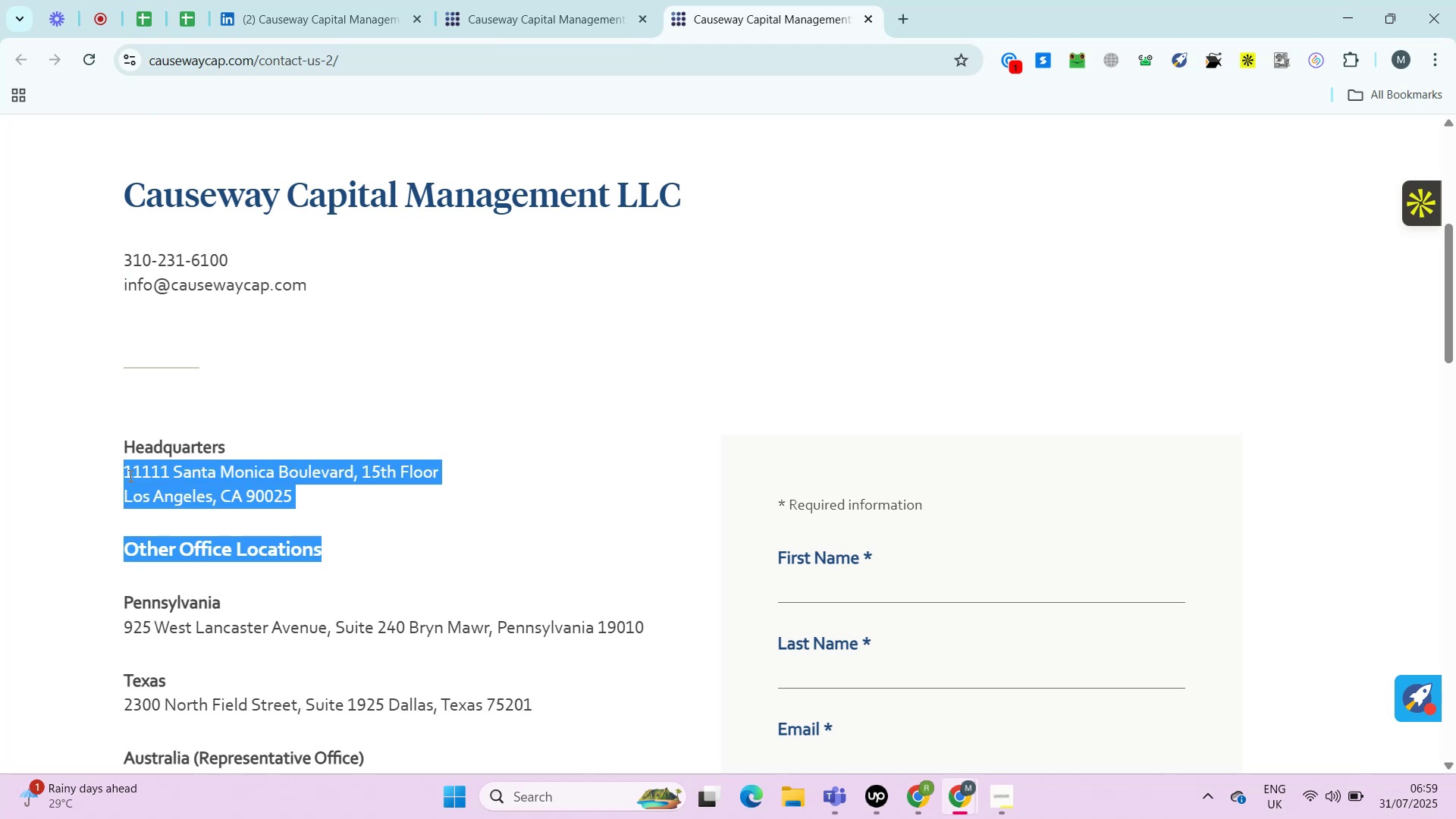 
key(Shift+ArrowLeft)
 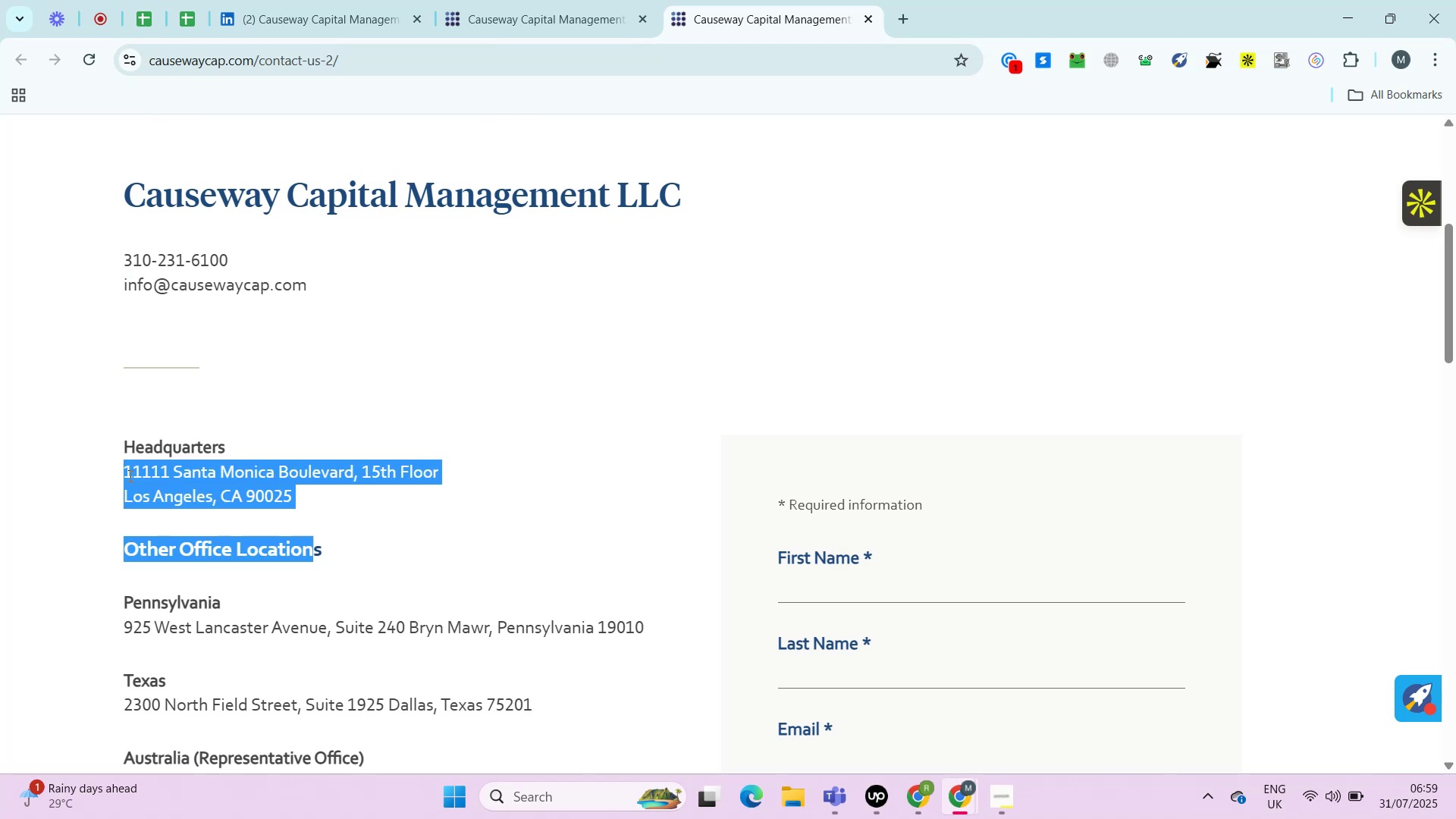 
key(Shift+ArrowLeft)
 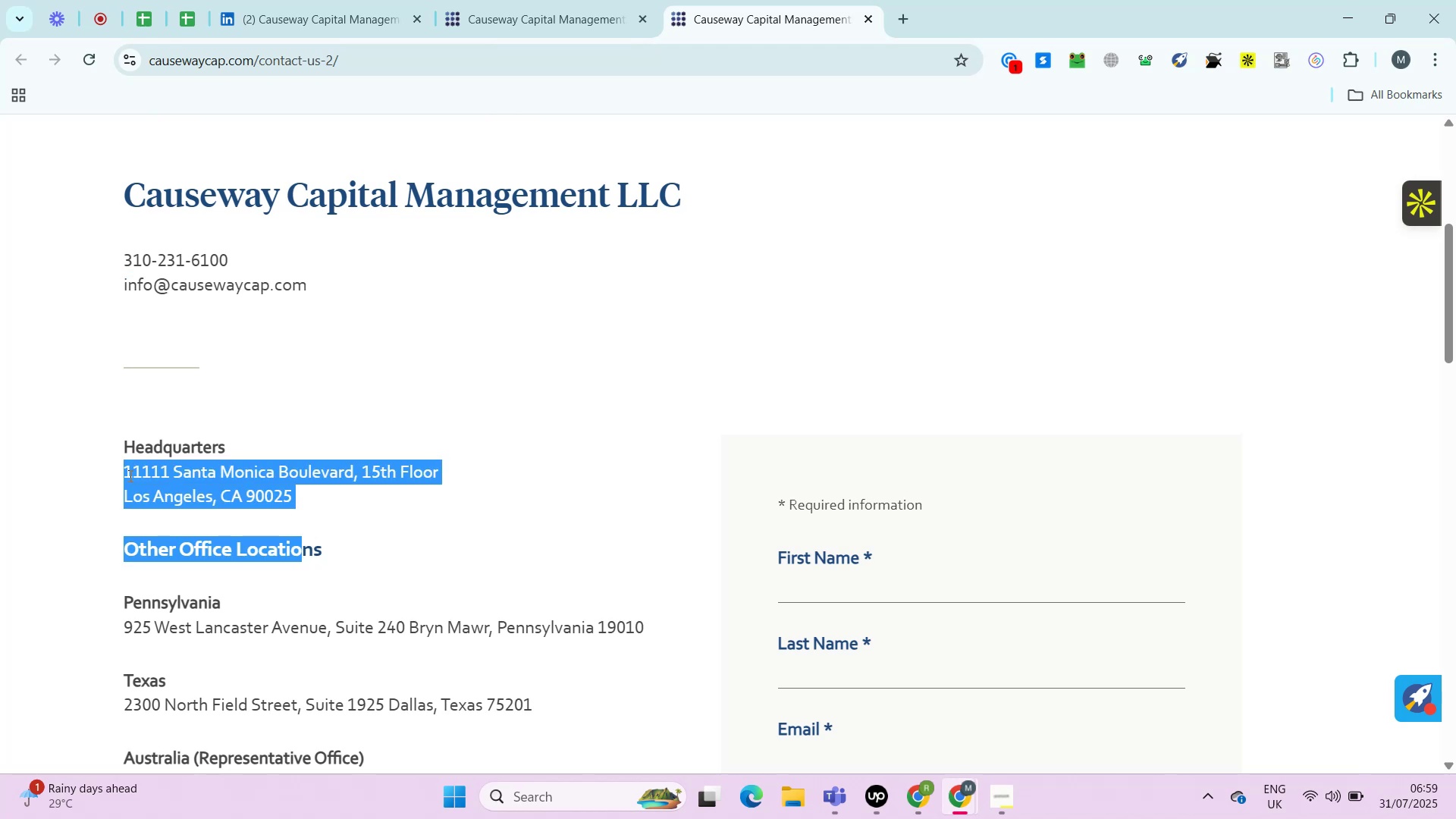 
hold_key(key=ArrowLeft, duration=0.99)
 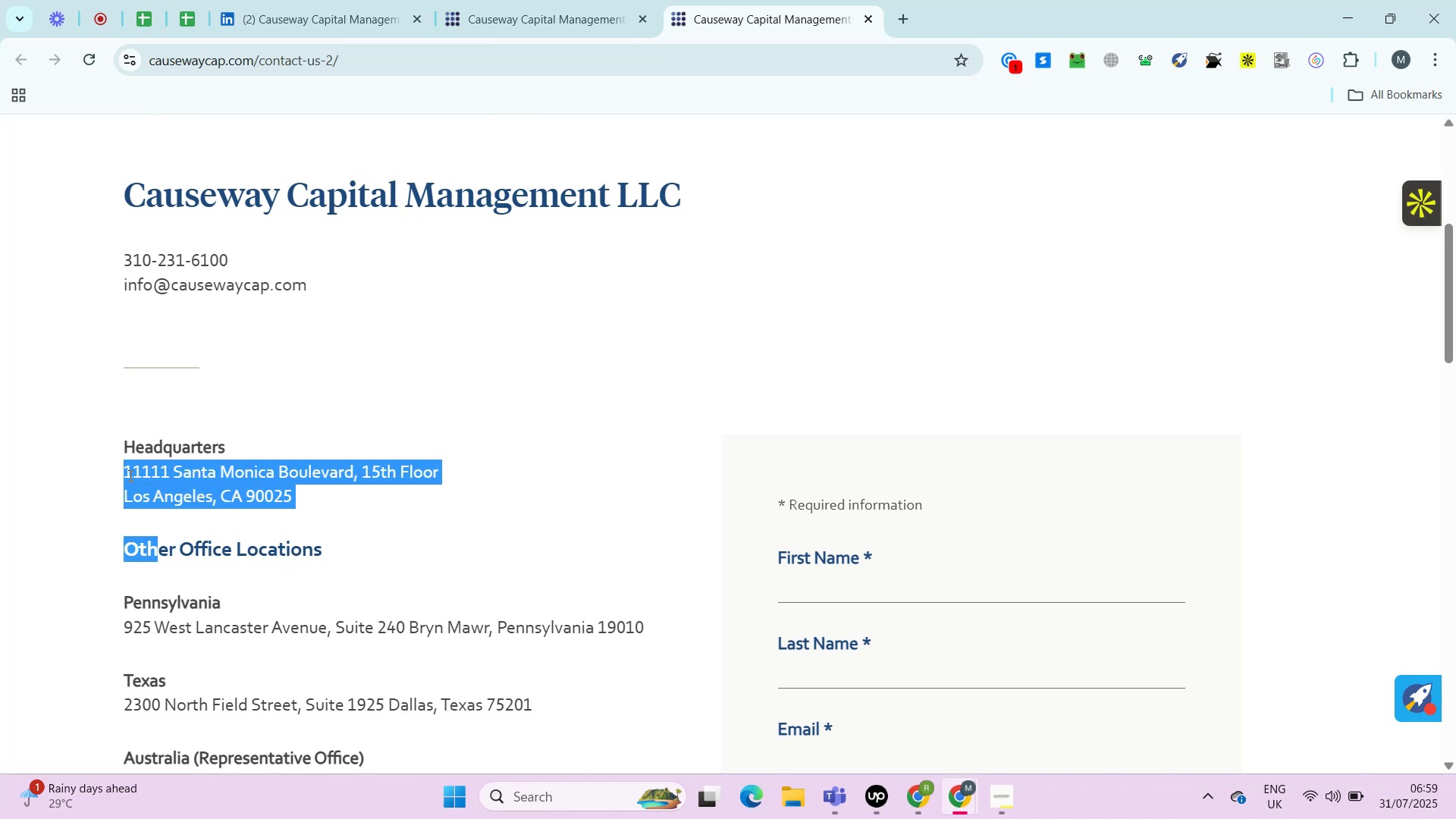 
key(Shift+ArrowLeft)
 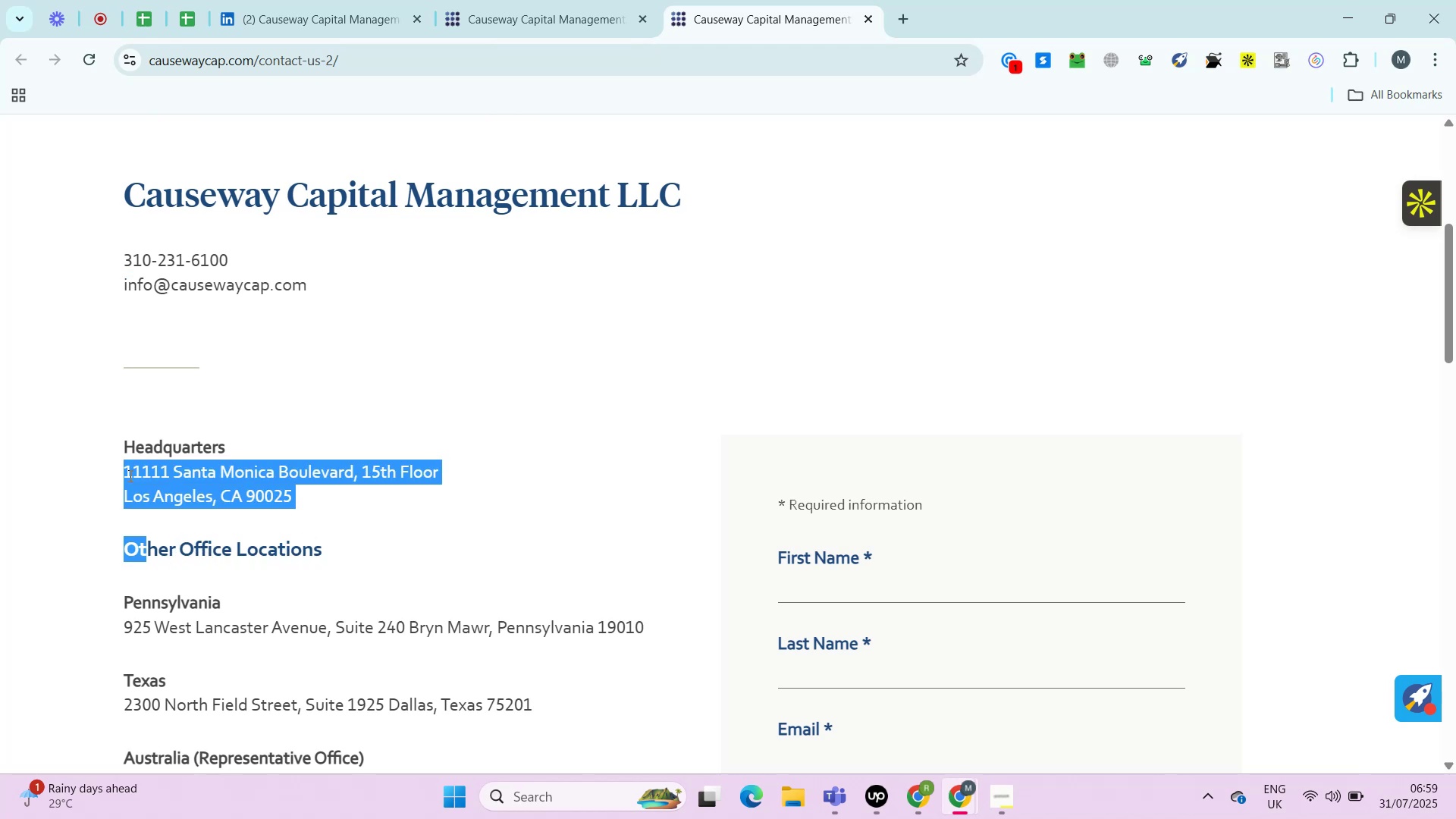 
key(Shift+ArrowLeft)
 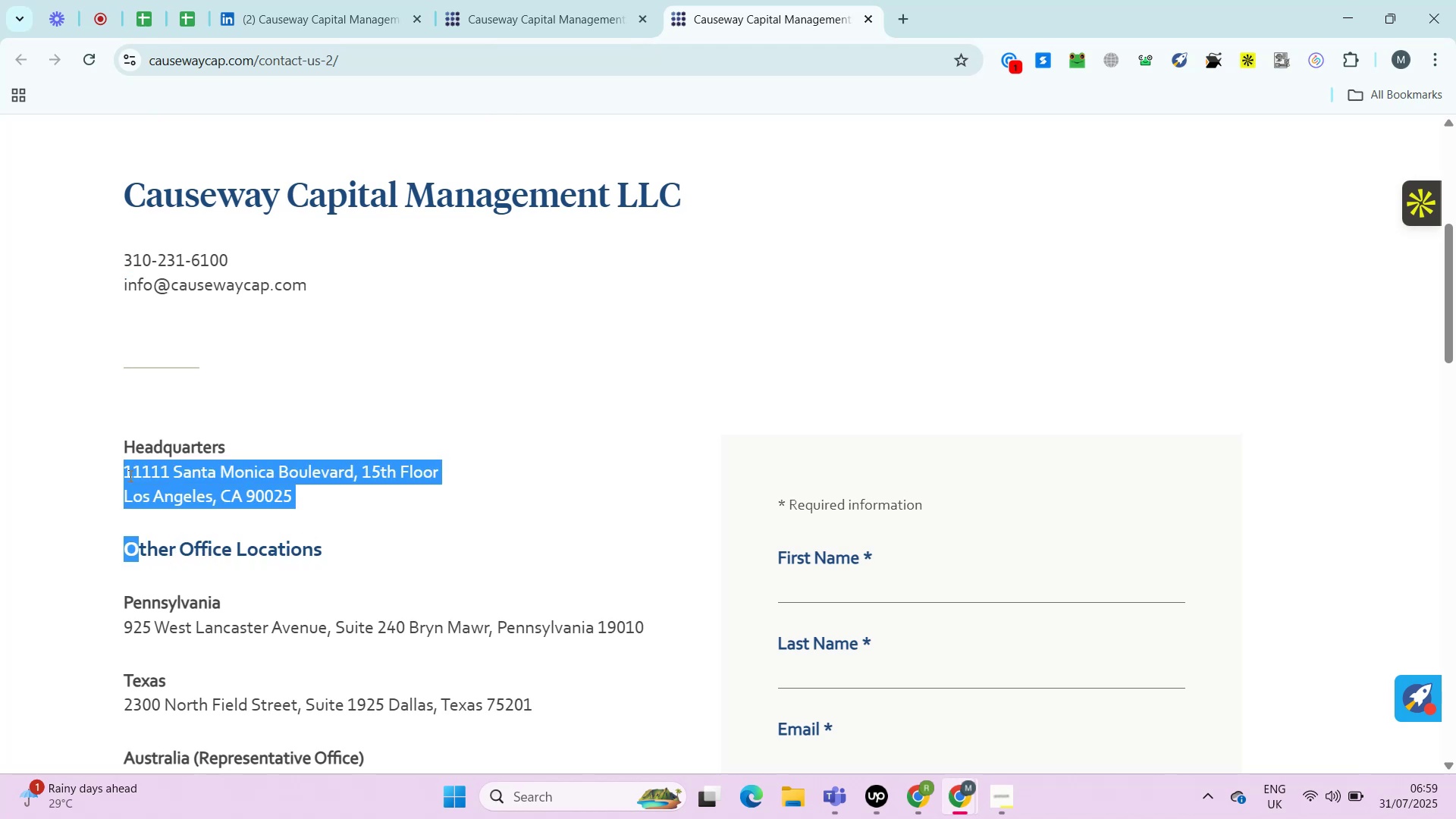 
key(Shift+ArrowLeft)
 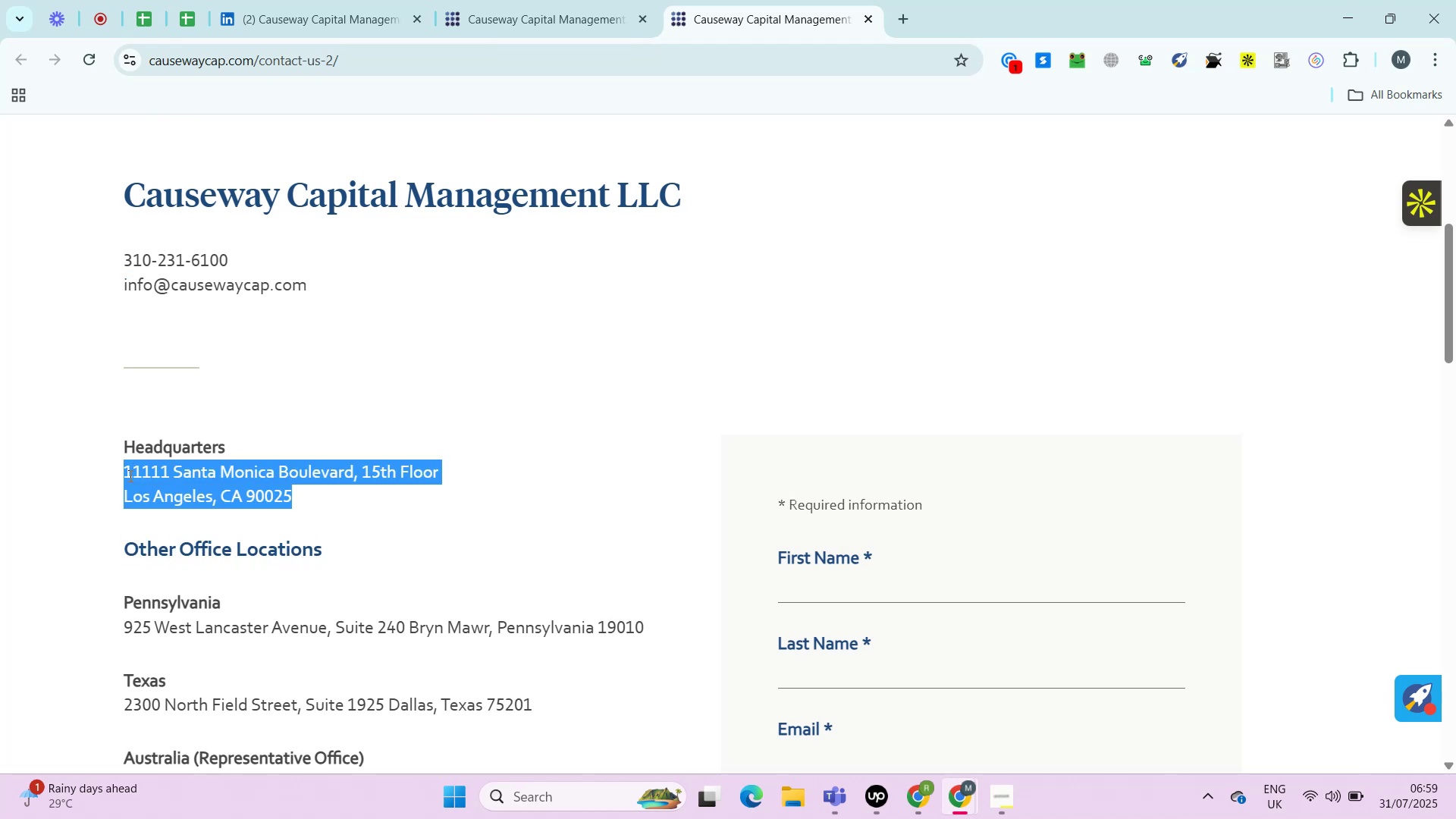 
key(Control+C)
 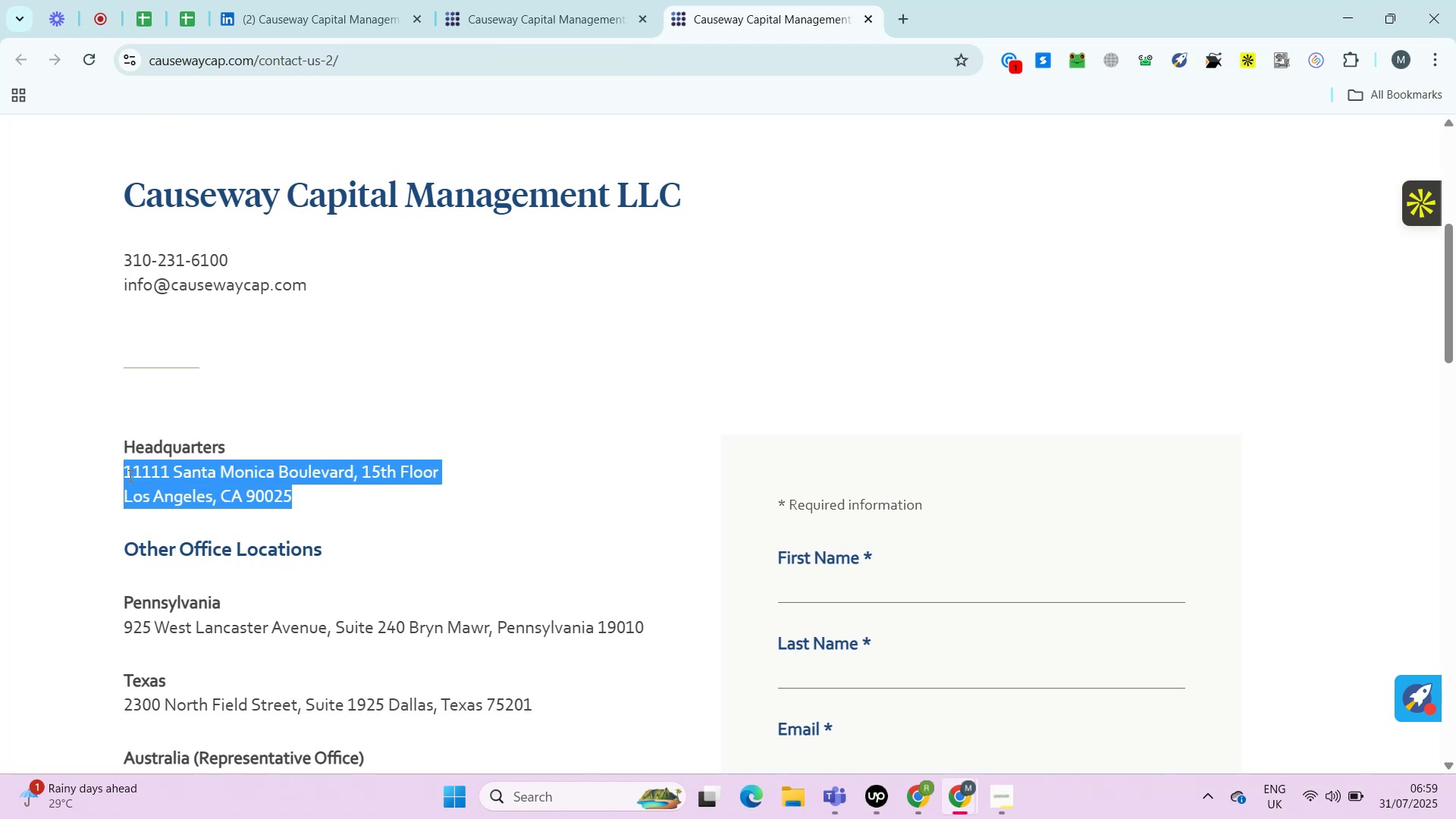 
key(Control+C)
 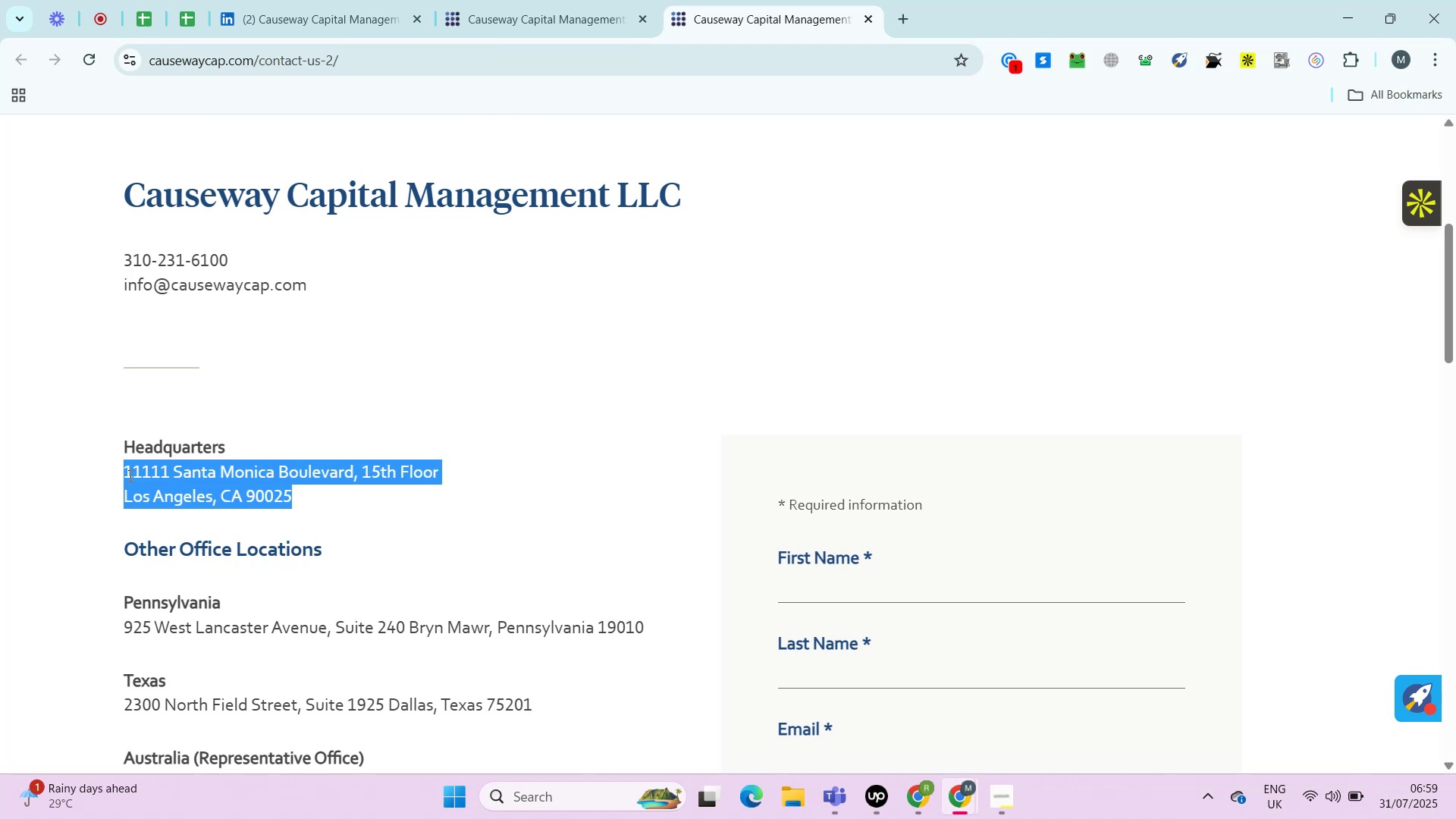 
key(Control+T)
 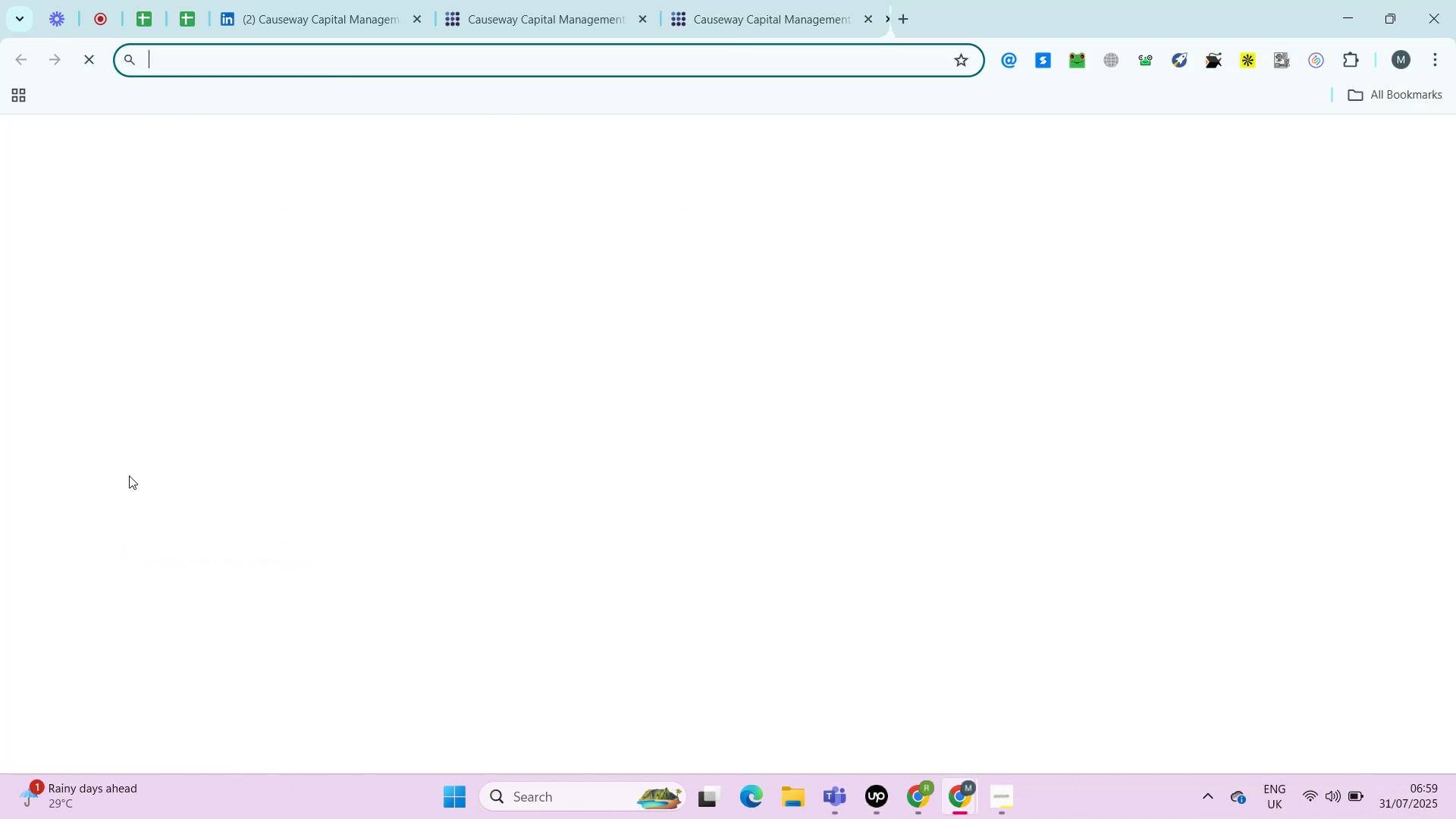 
key(Control+V)
 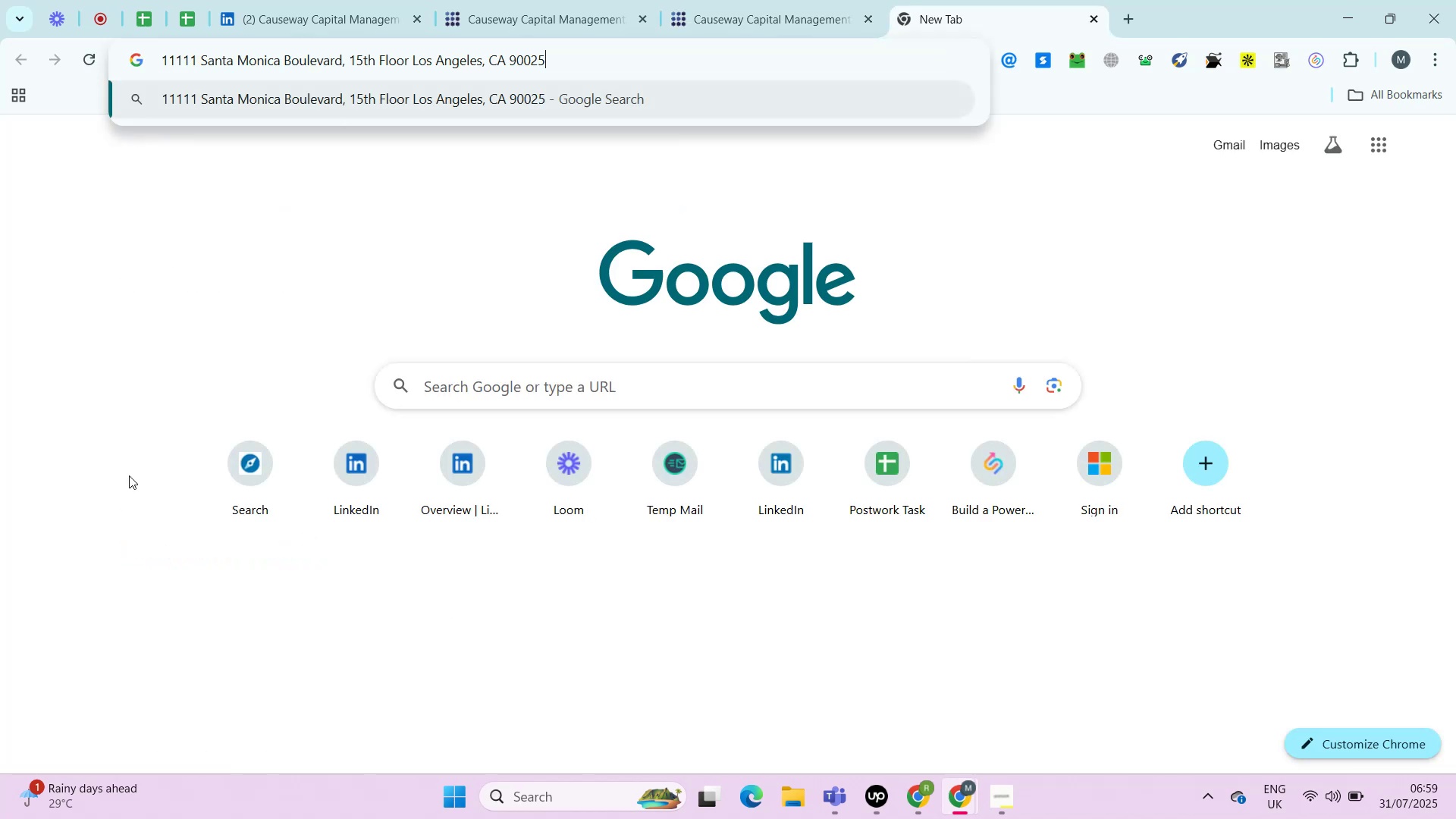 
key(Control+A)
 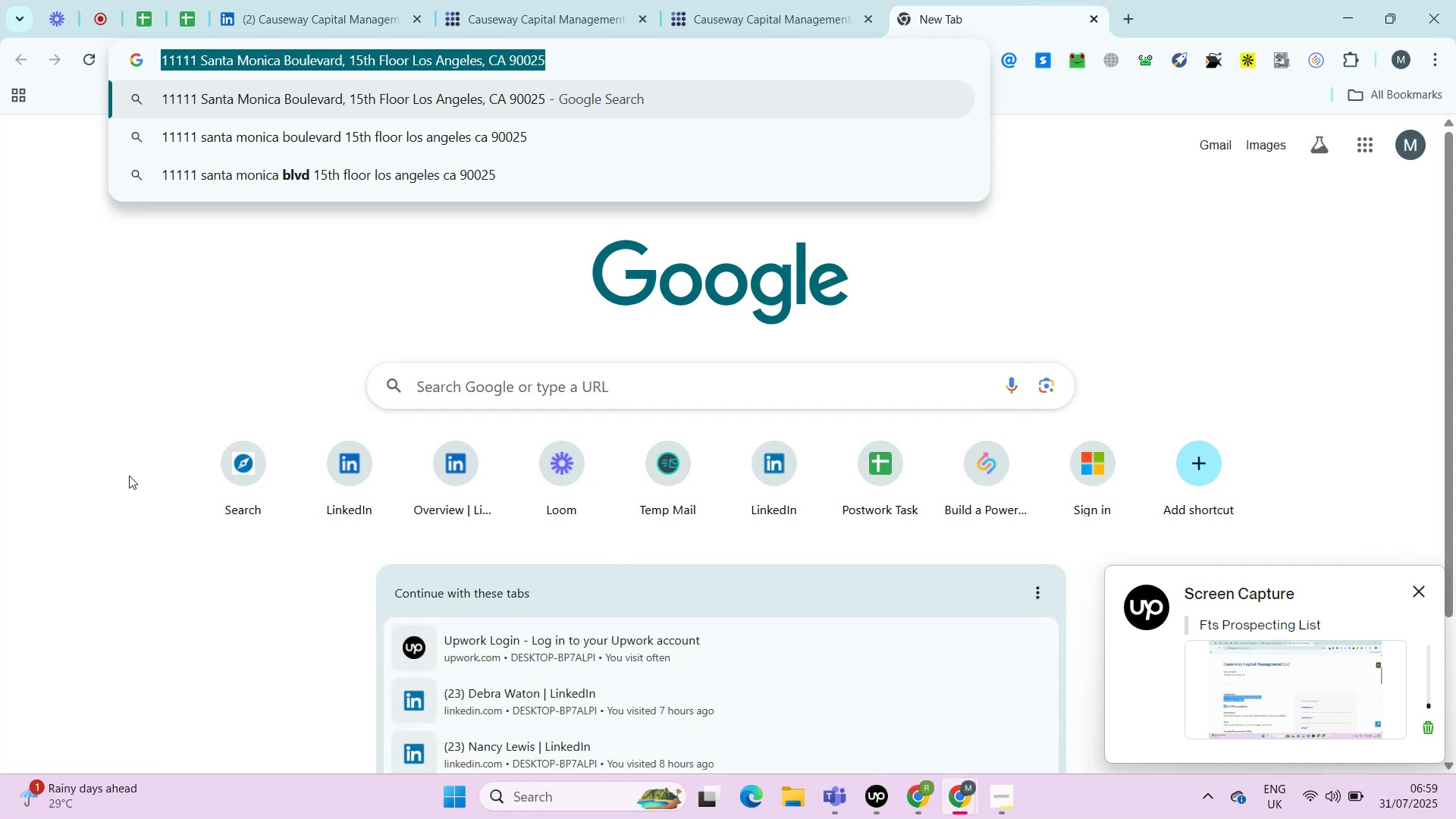 
key(Control+C)
 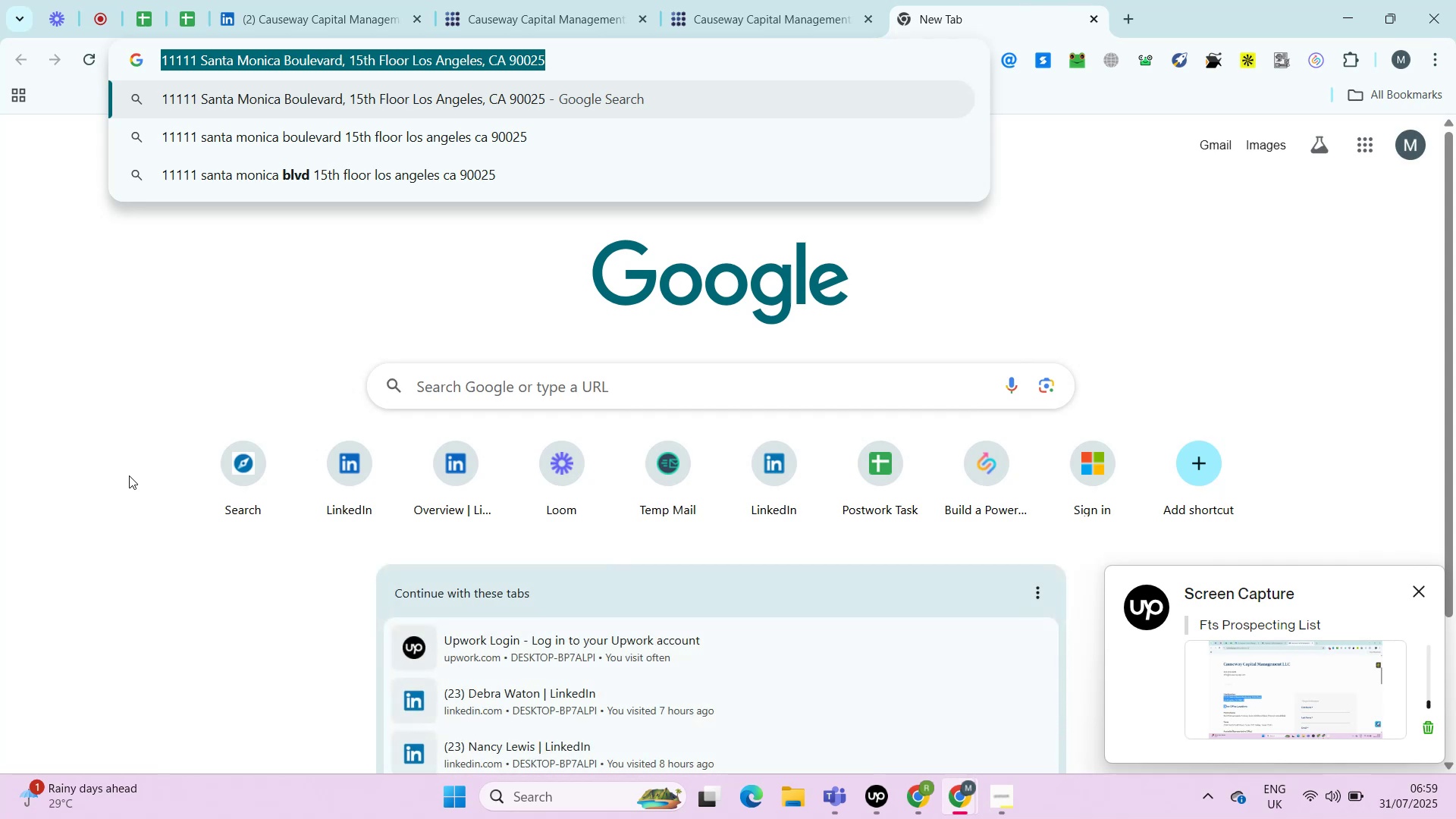 
key(Control+C)
 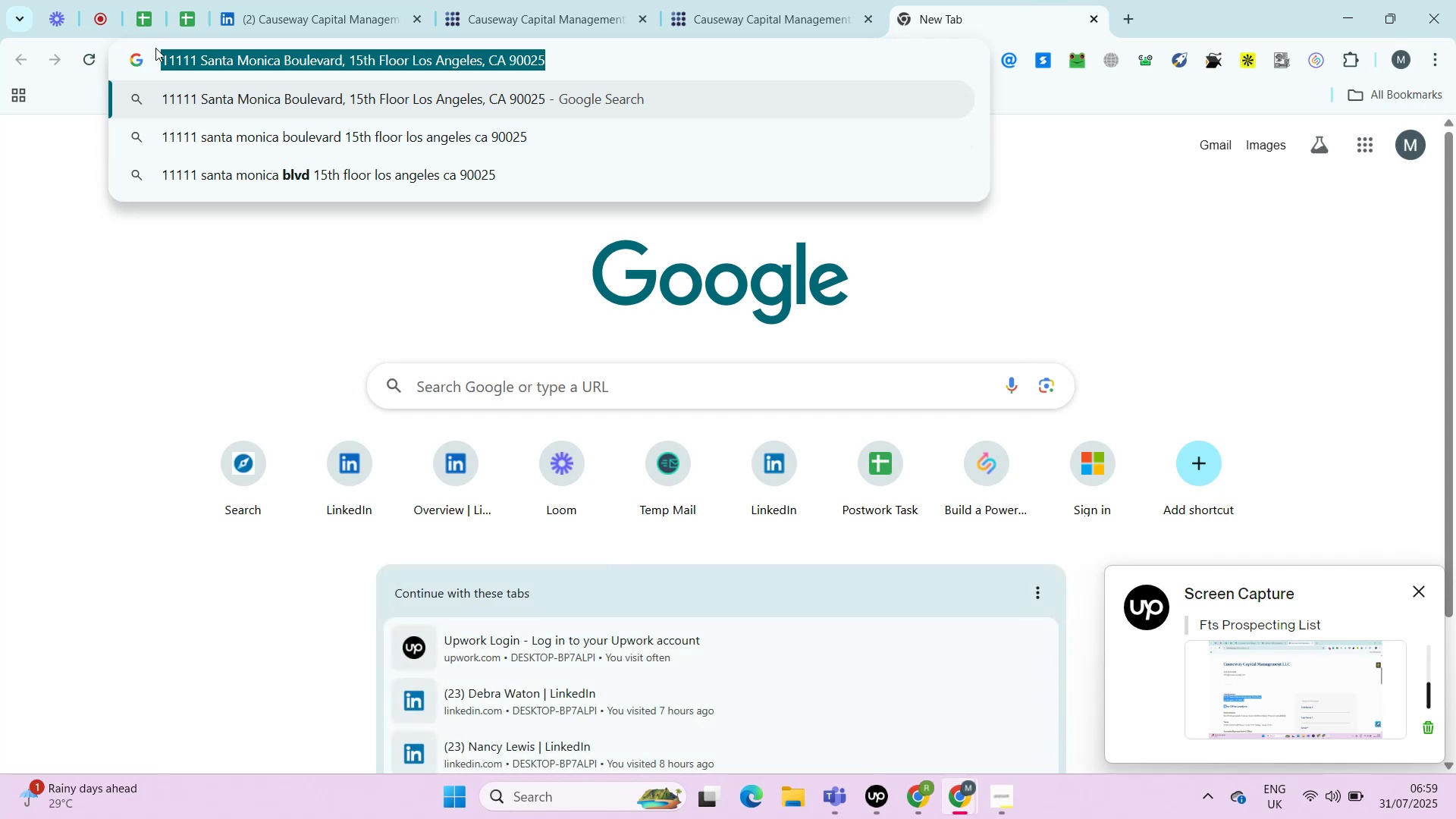 
left_click([180, 21])
 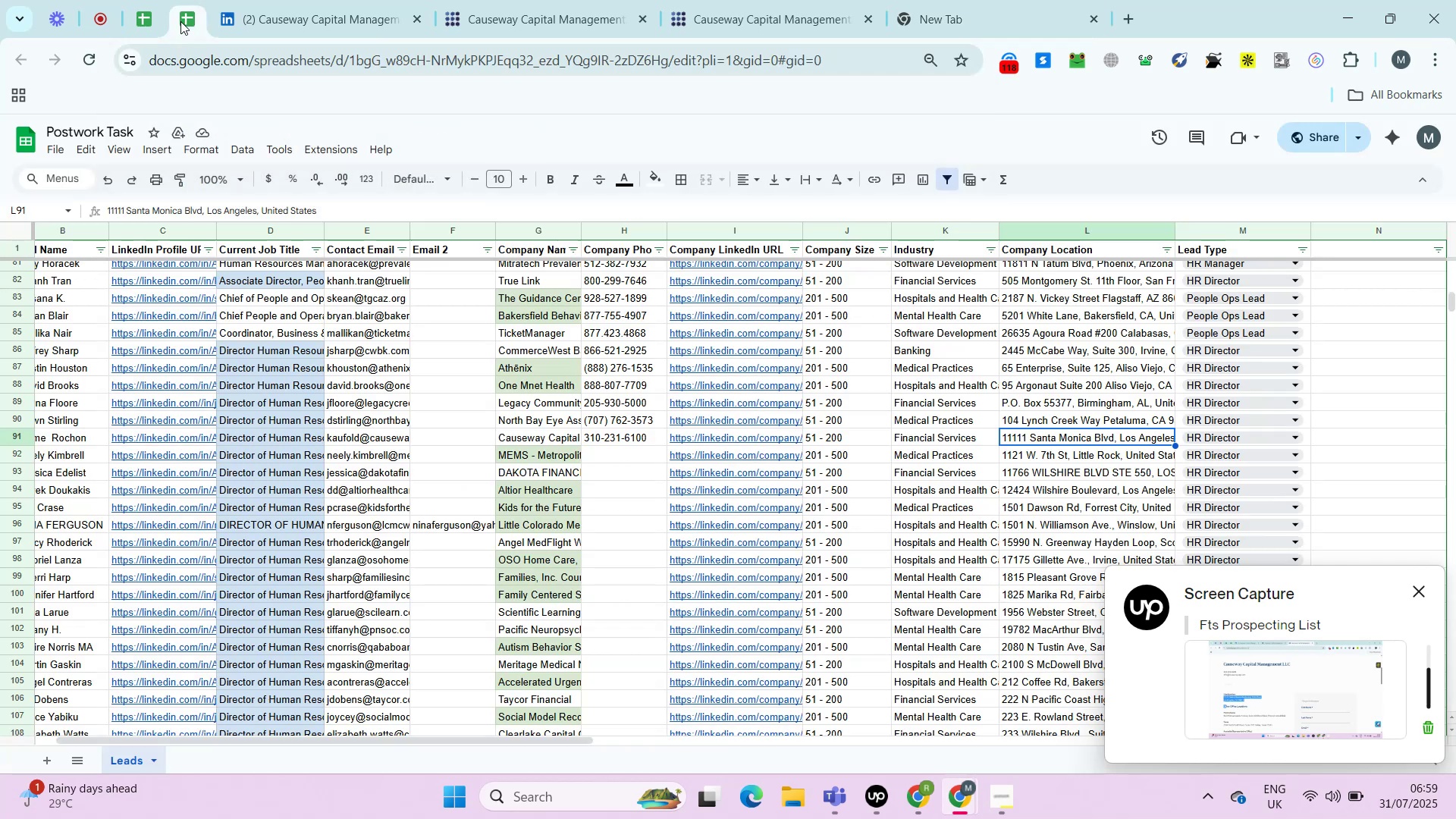 
key(Control+Shift+V)
 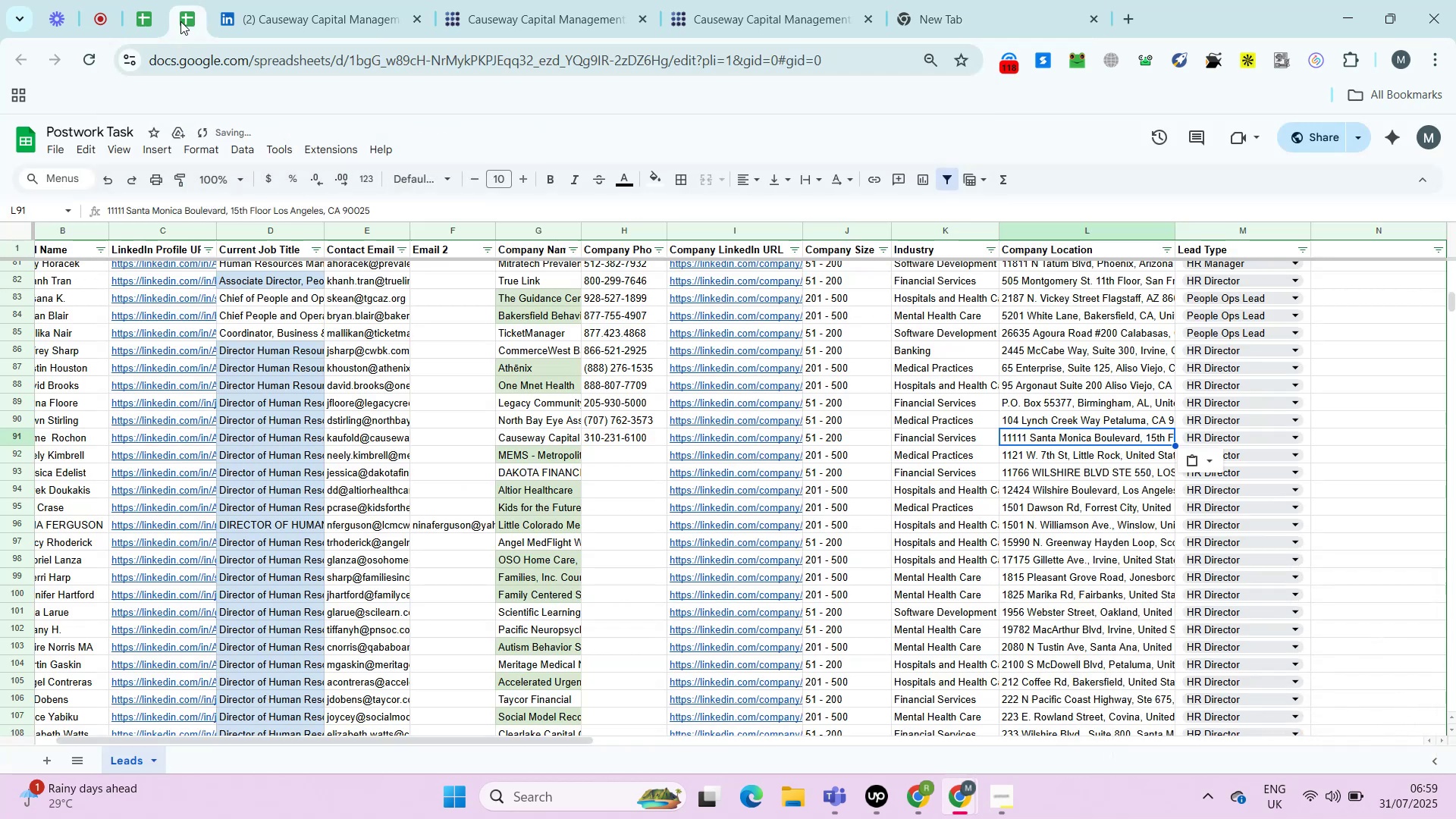 
key(ArrowDown)
 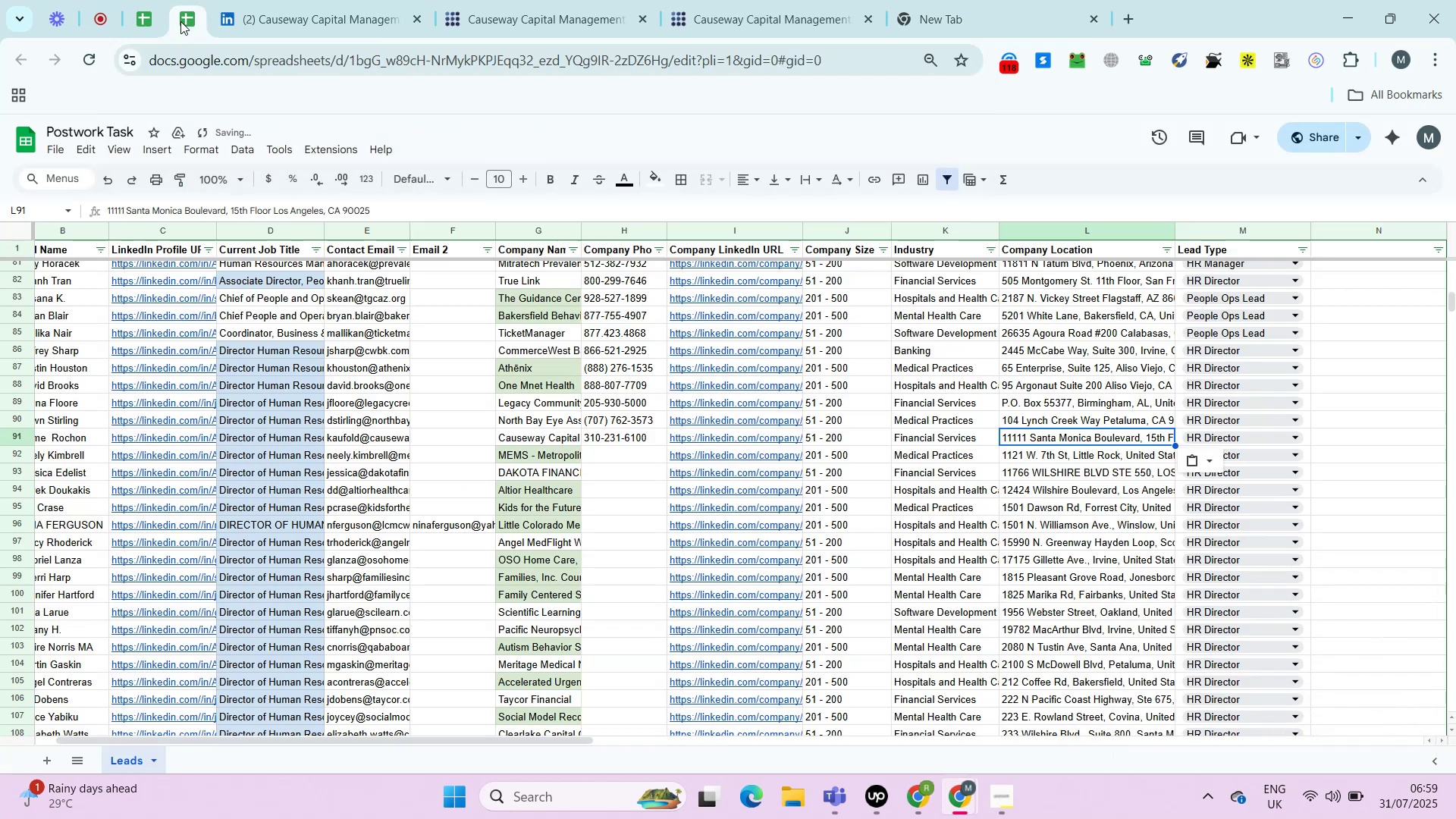 
key(ArrowLeft)
 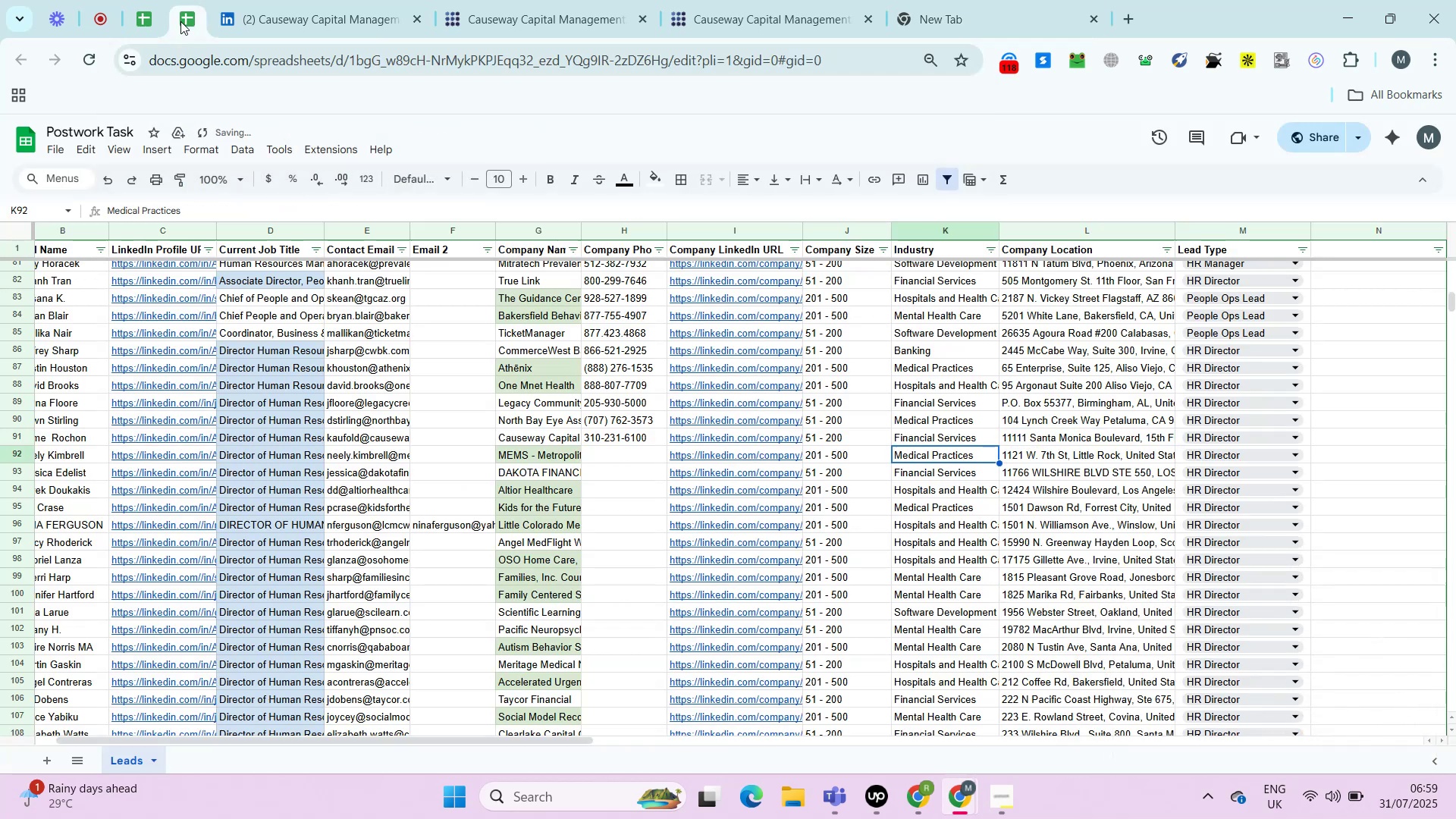 
key(ArrowLeft)
 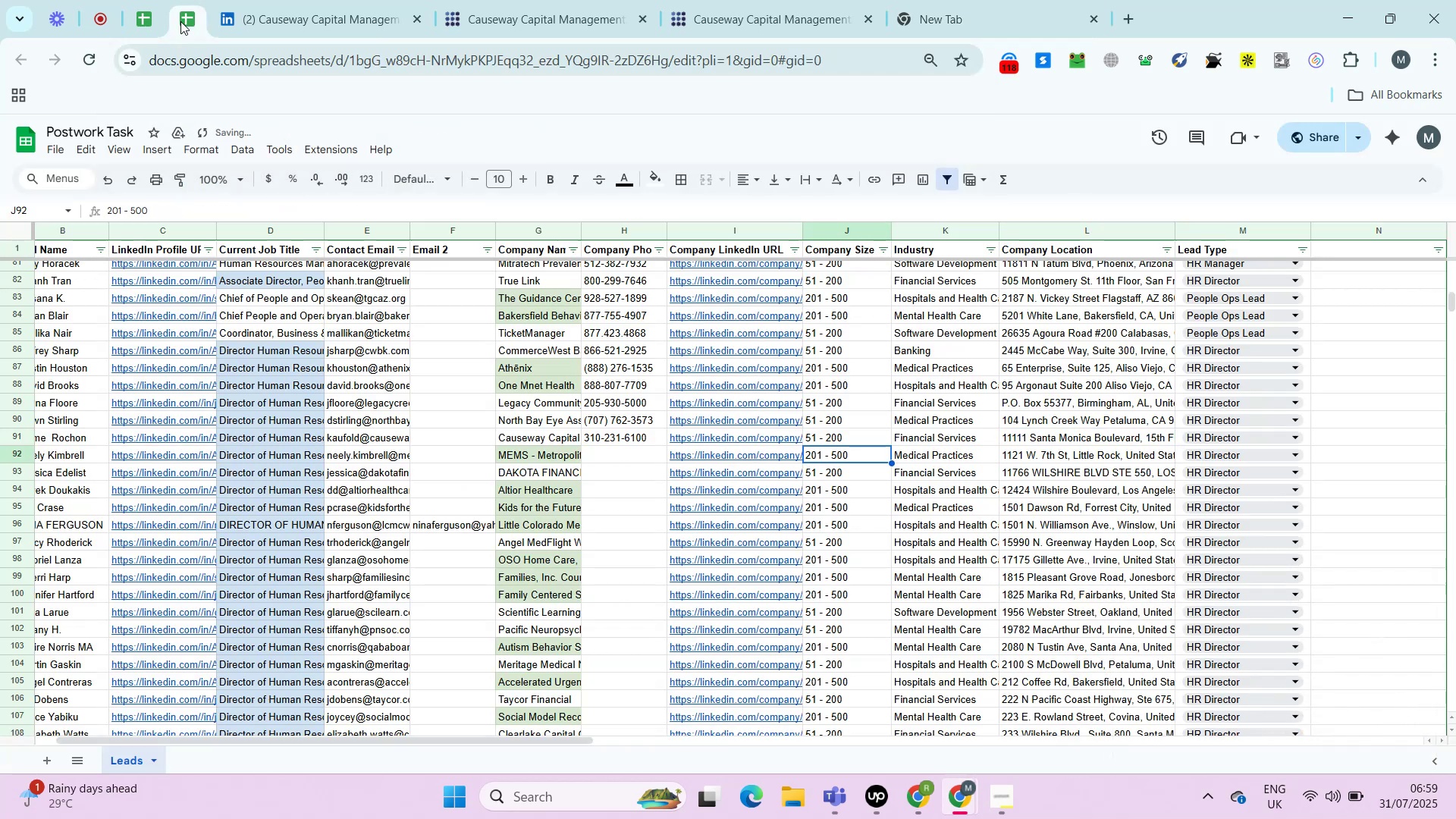 
key(ArrowLeft)
 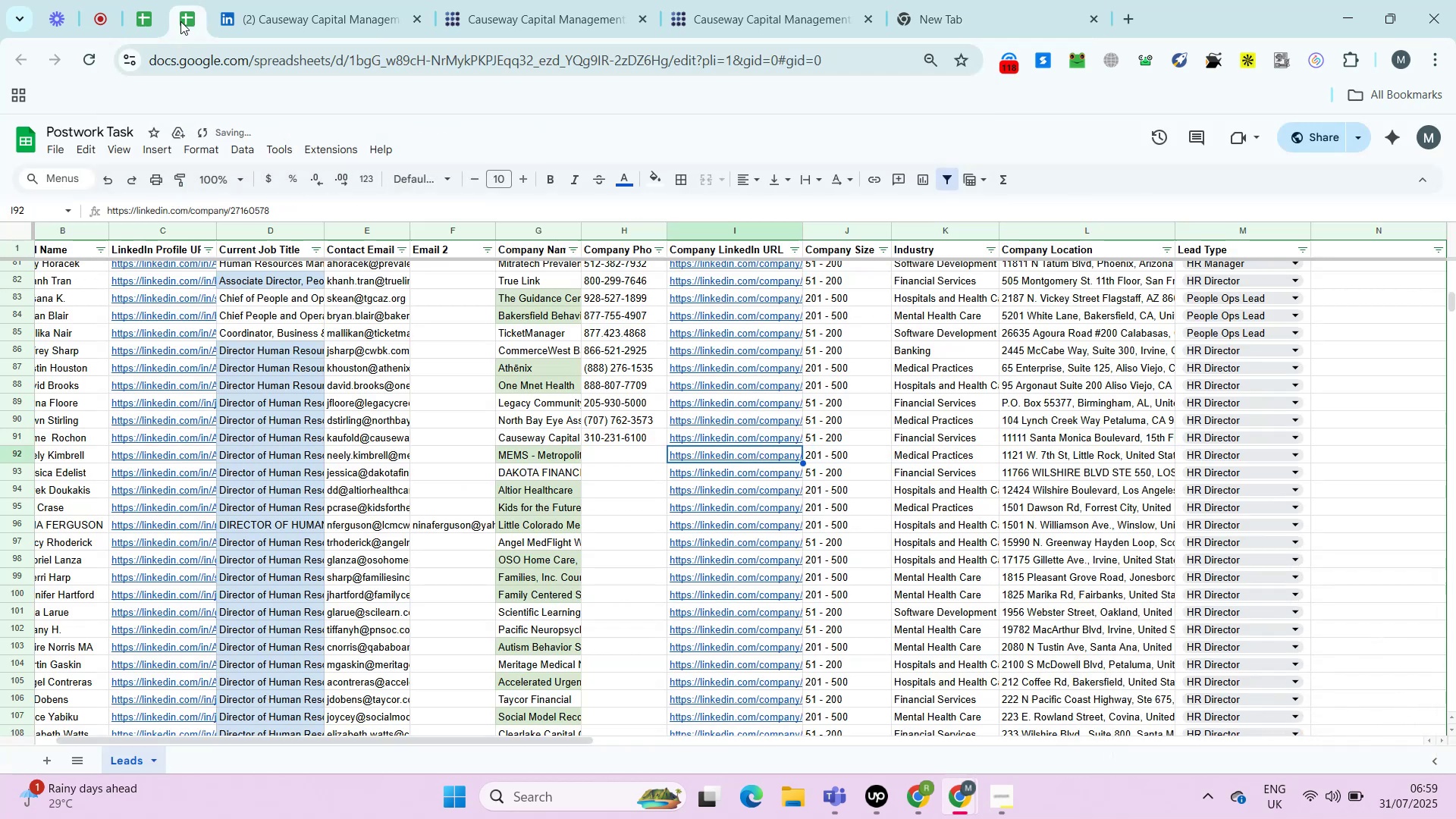 
key(ArrowLeft)
 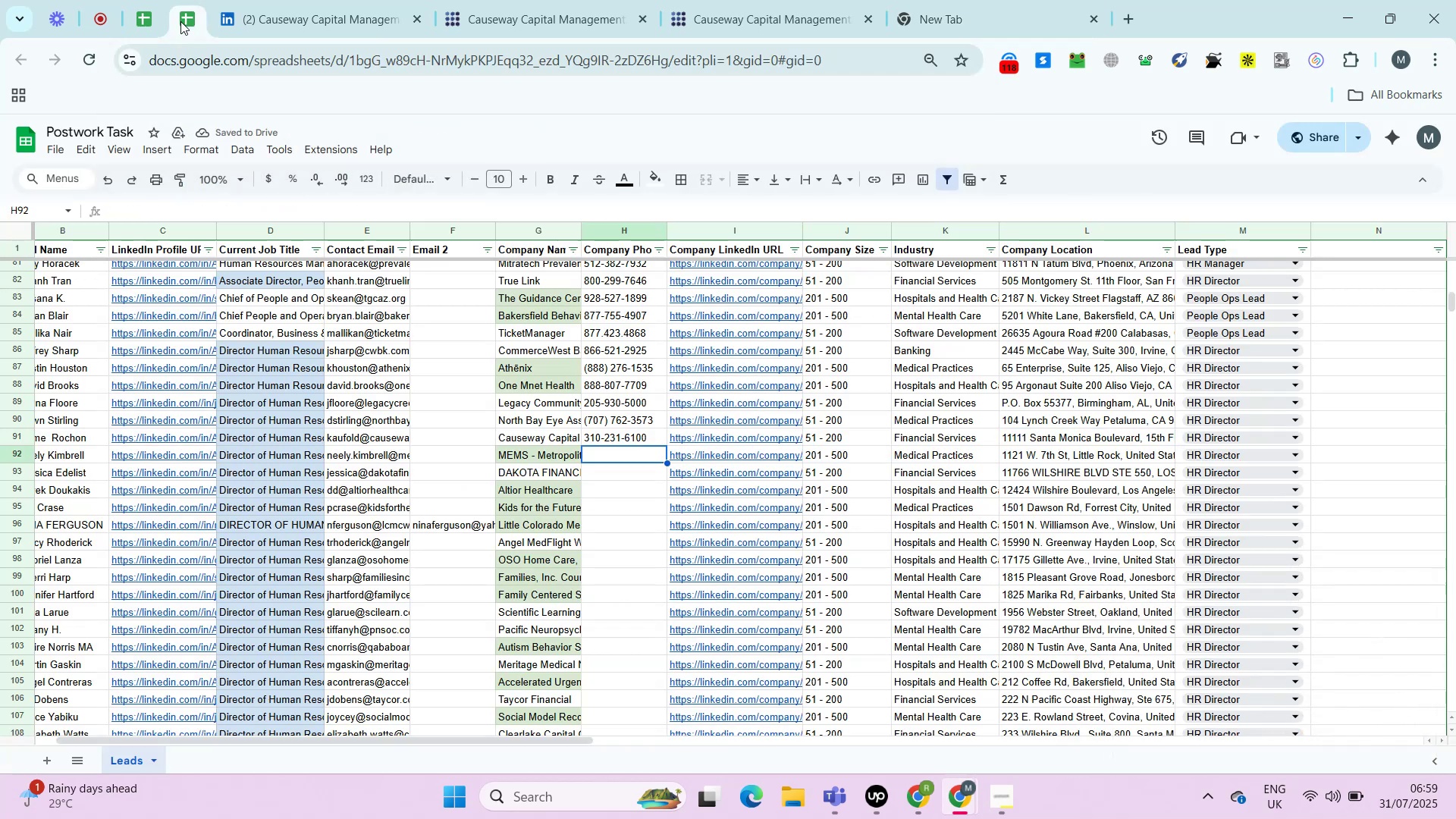 
key(ArrowRight)
 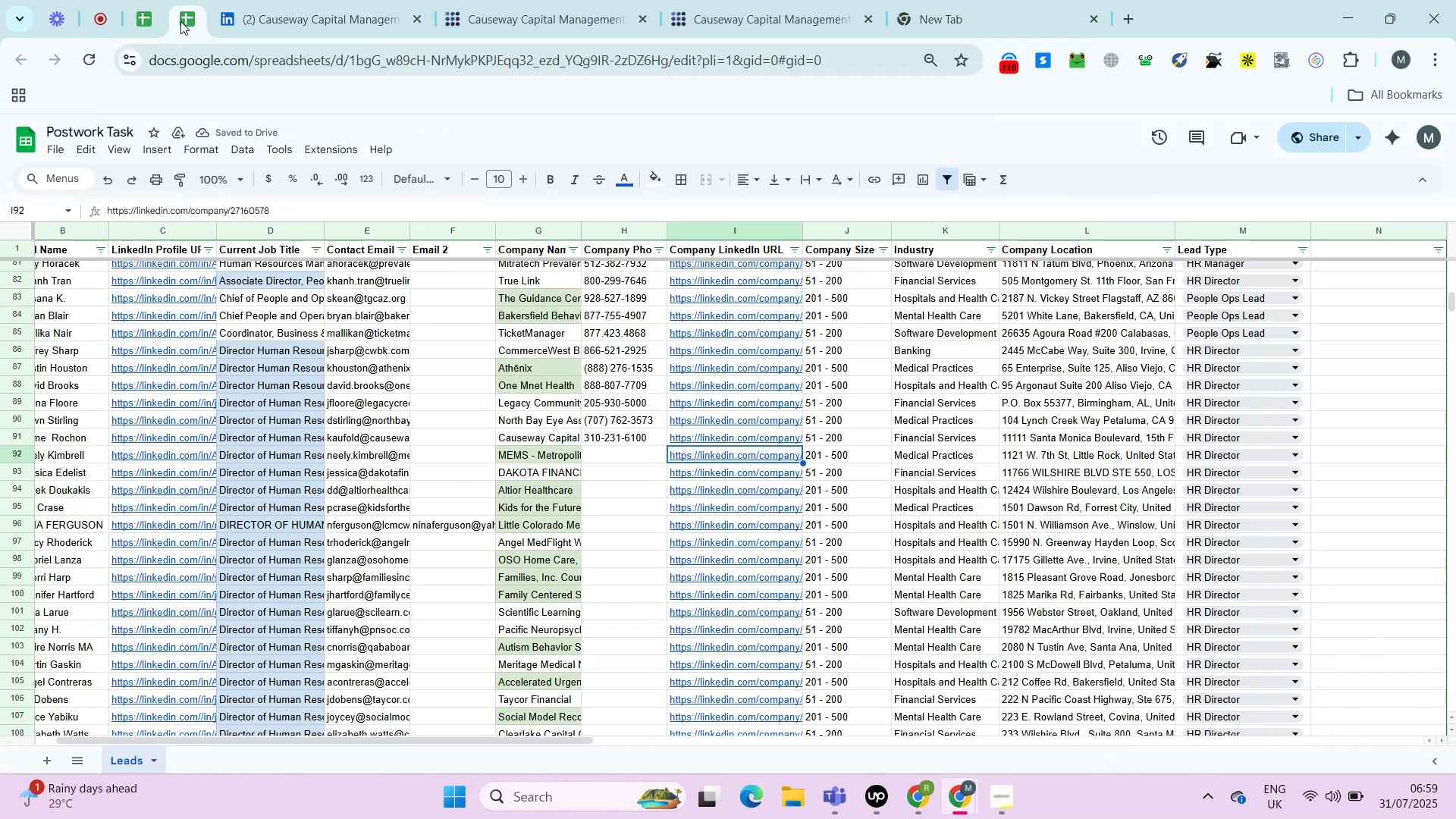 
key(Alt+Enter)
 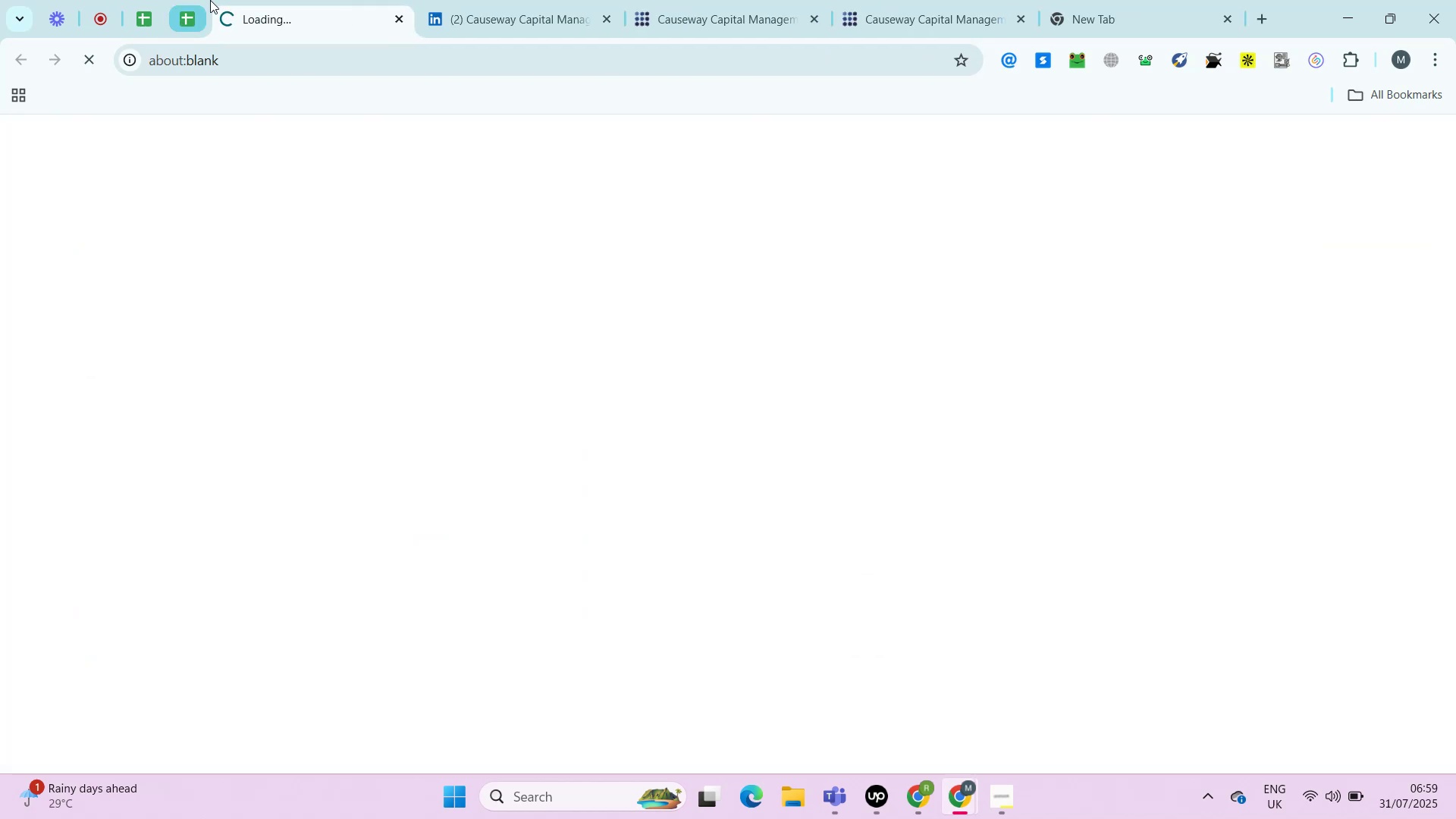 
right_click([275, 0])
 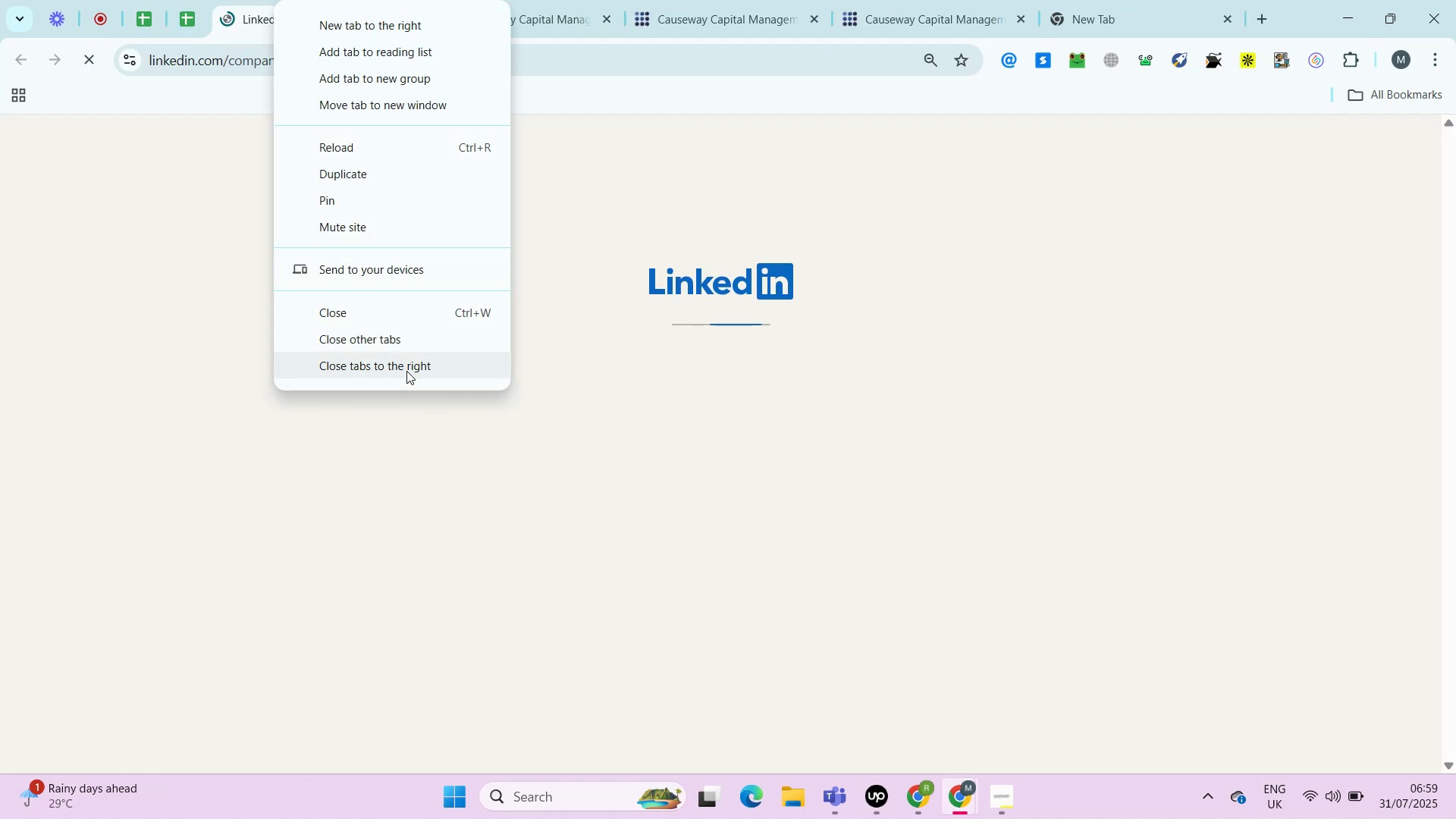 
left_click([406, 369])
 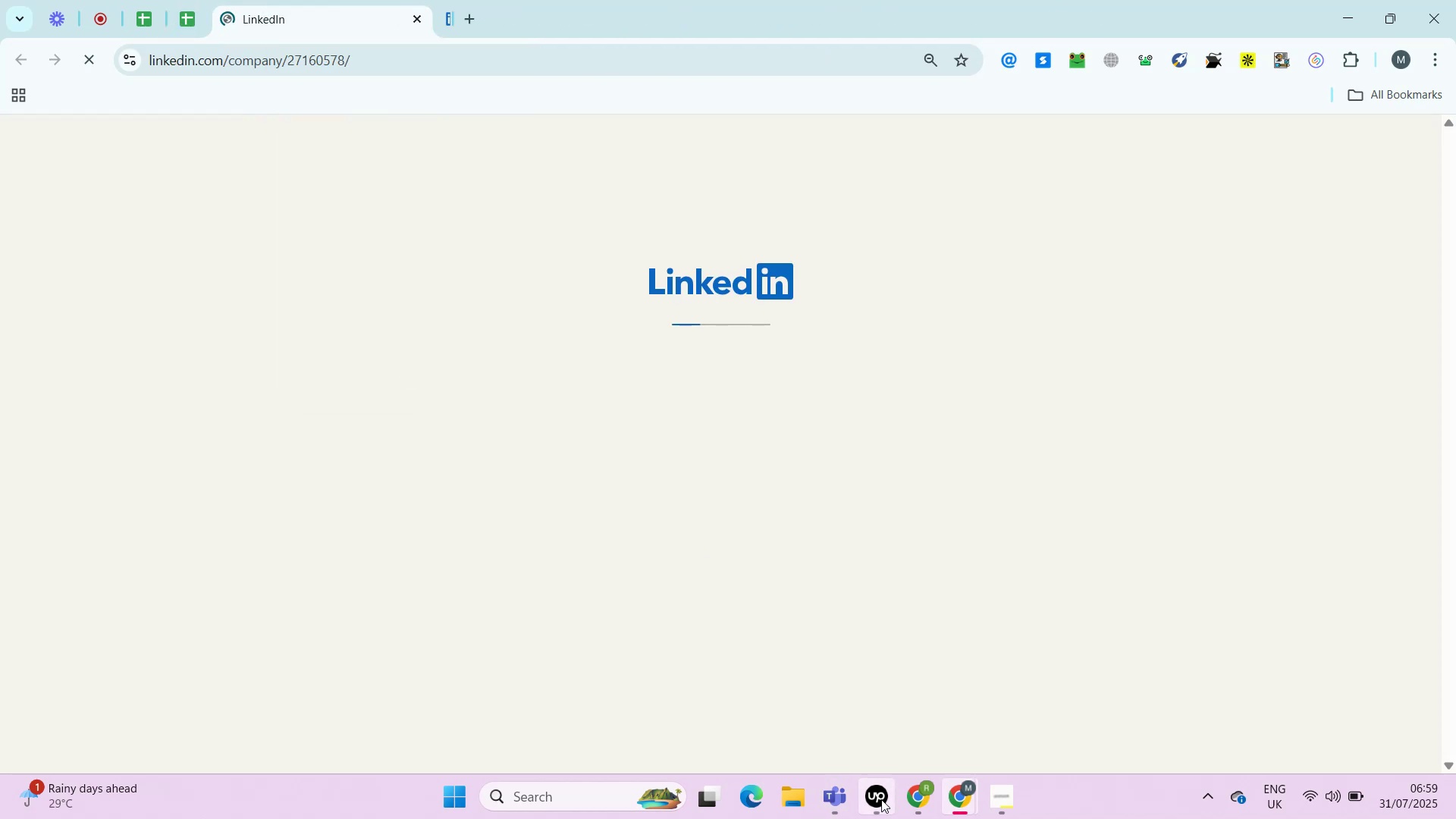 
left_click([881, 799])
 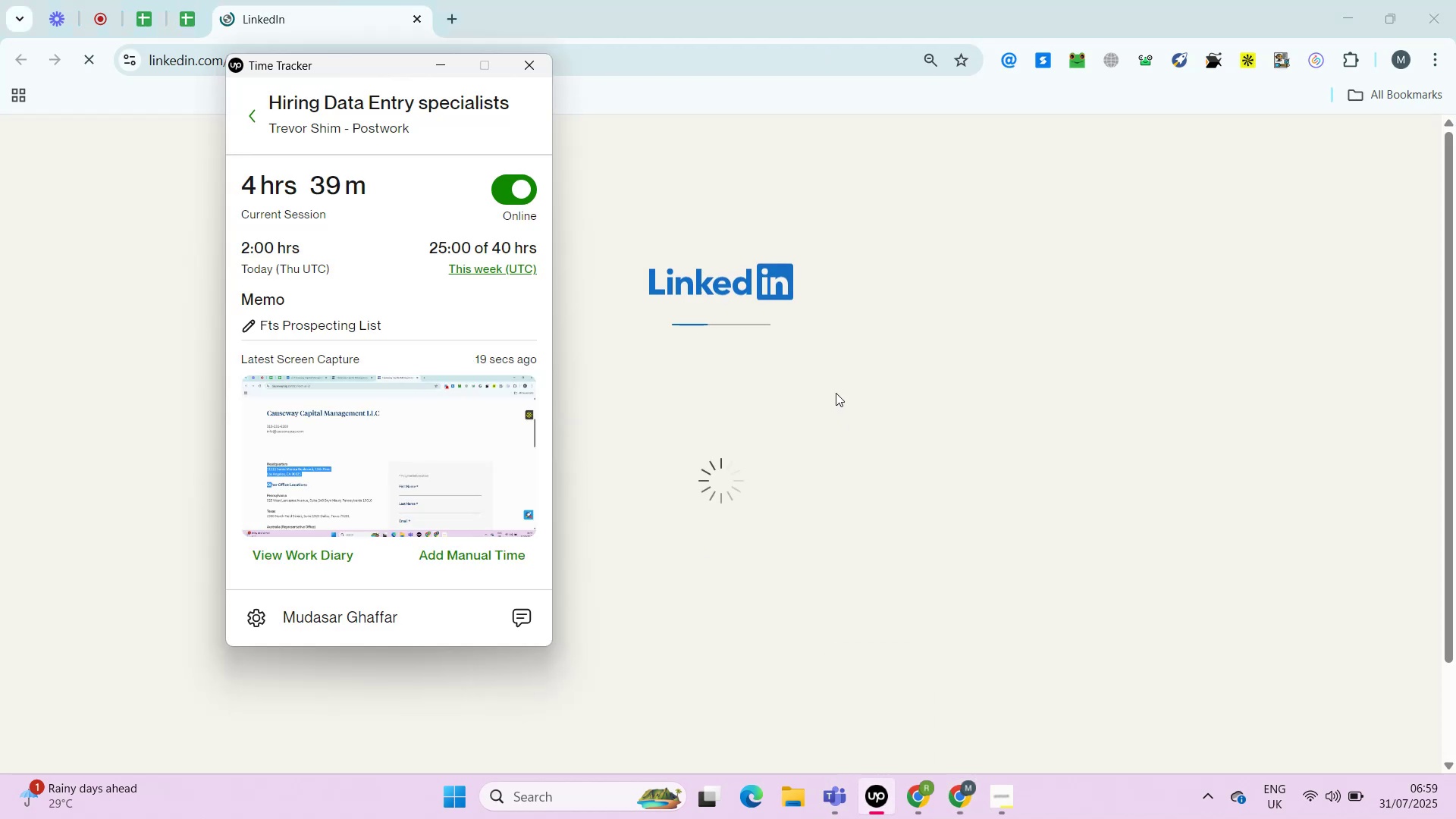 
left_click([836, 393])
 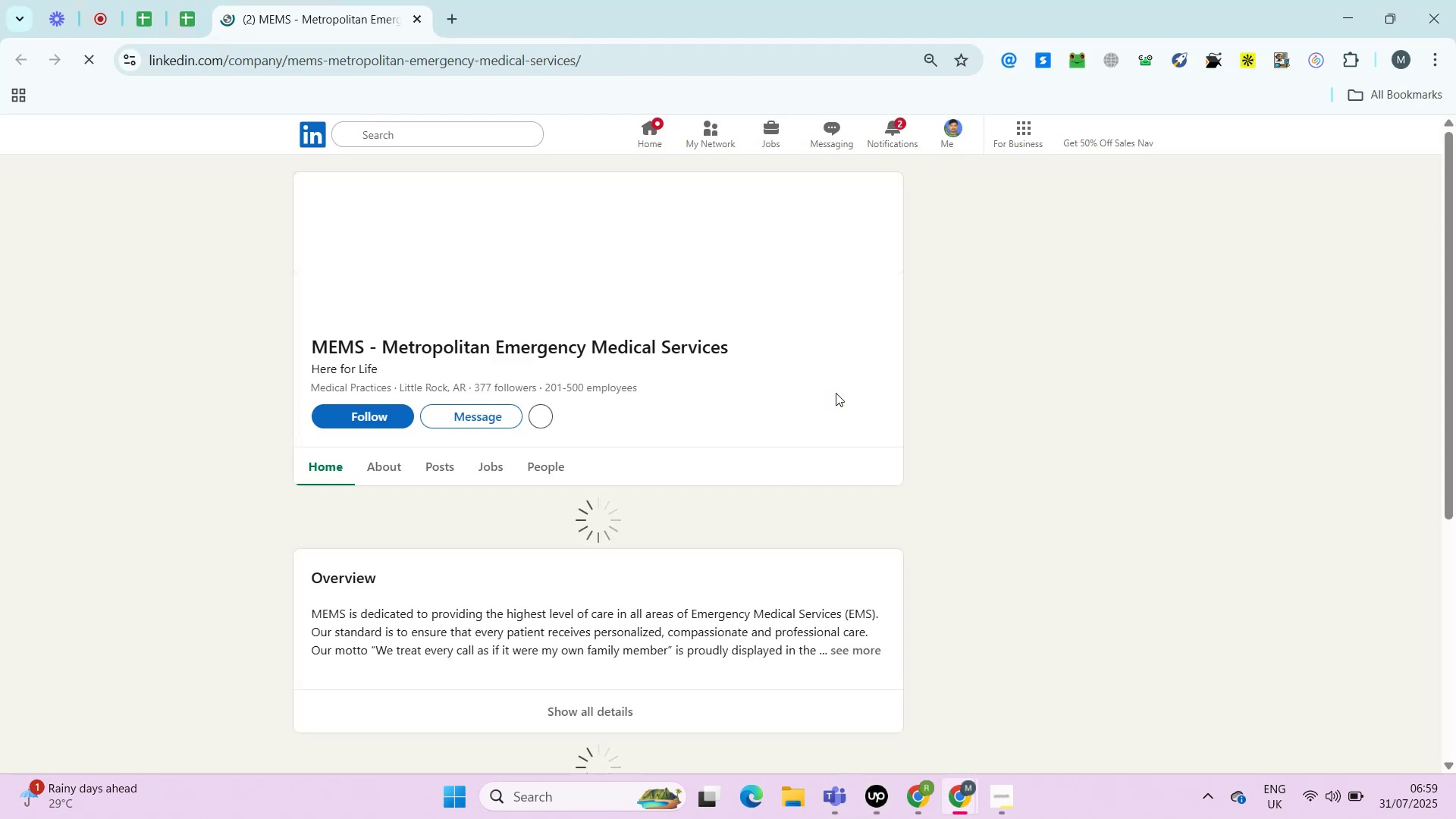 
key(Control+ControlRight)
 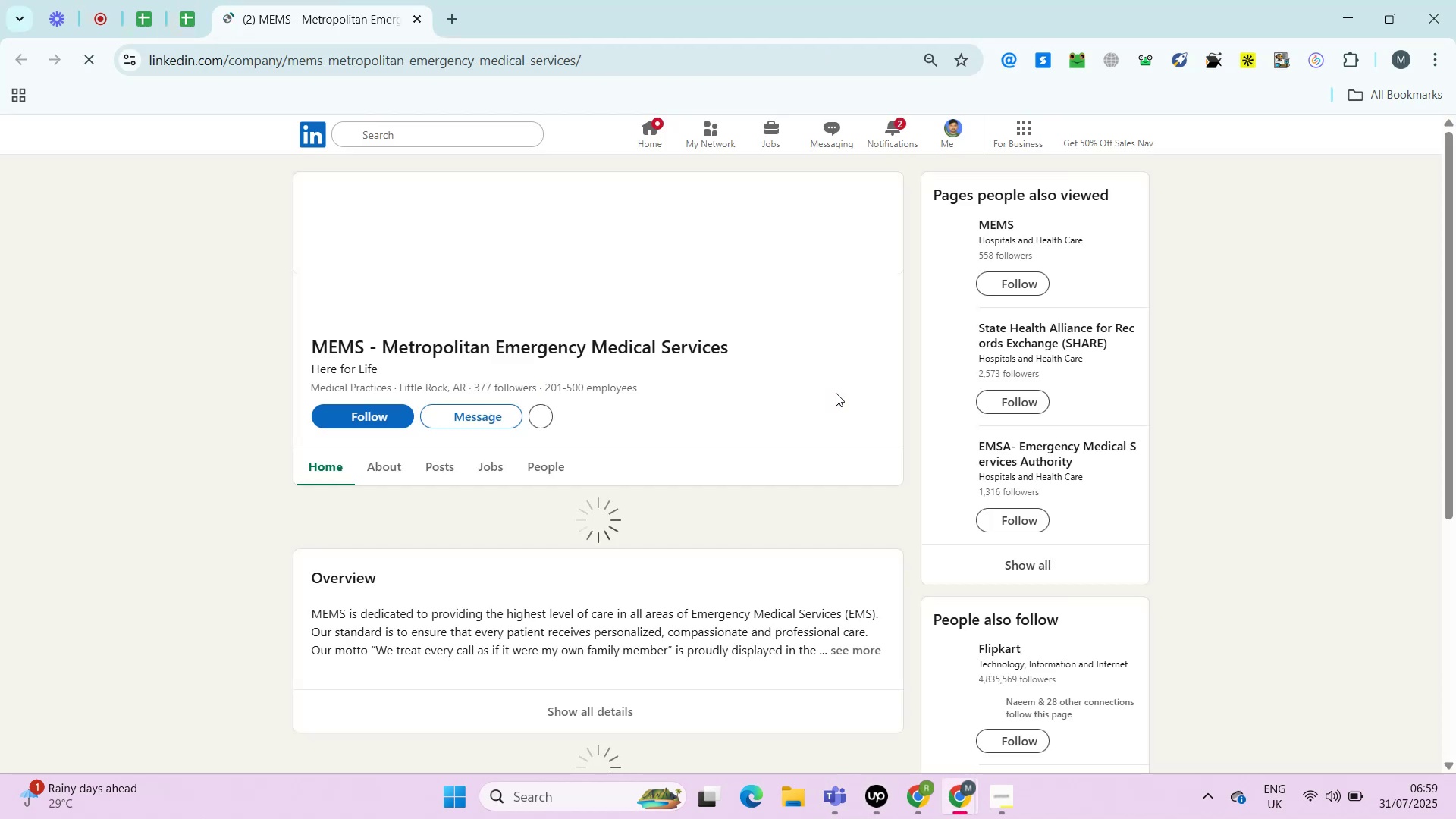 
key(Alt+Control+AltRight)
 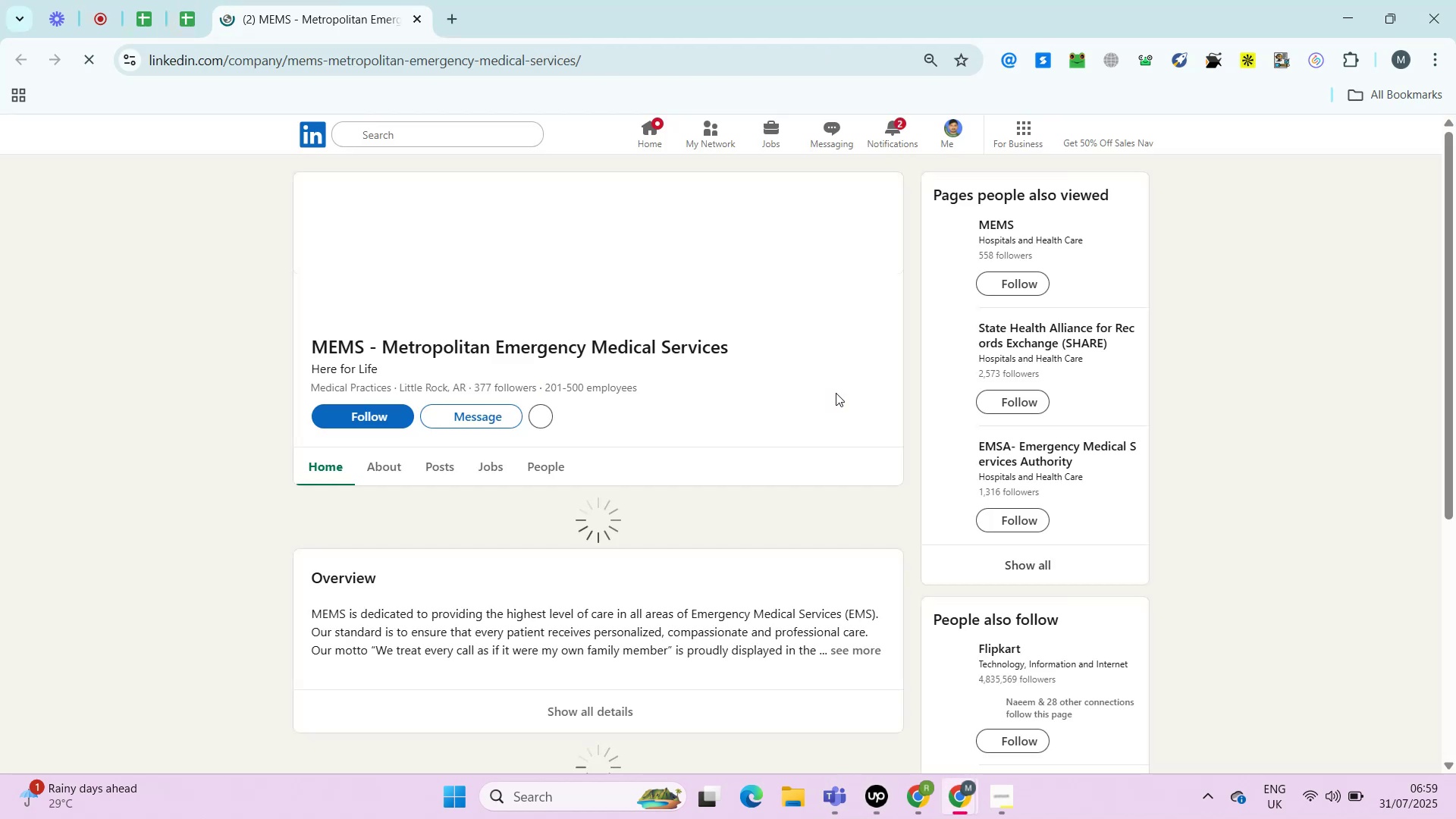 
key(Control+ControlRight)
 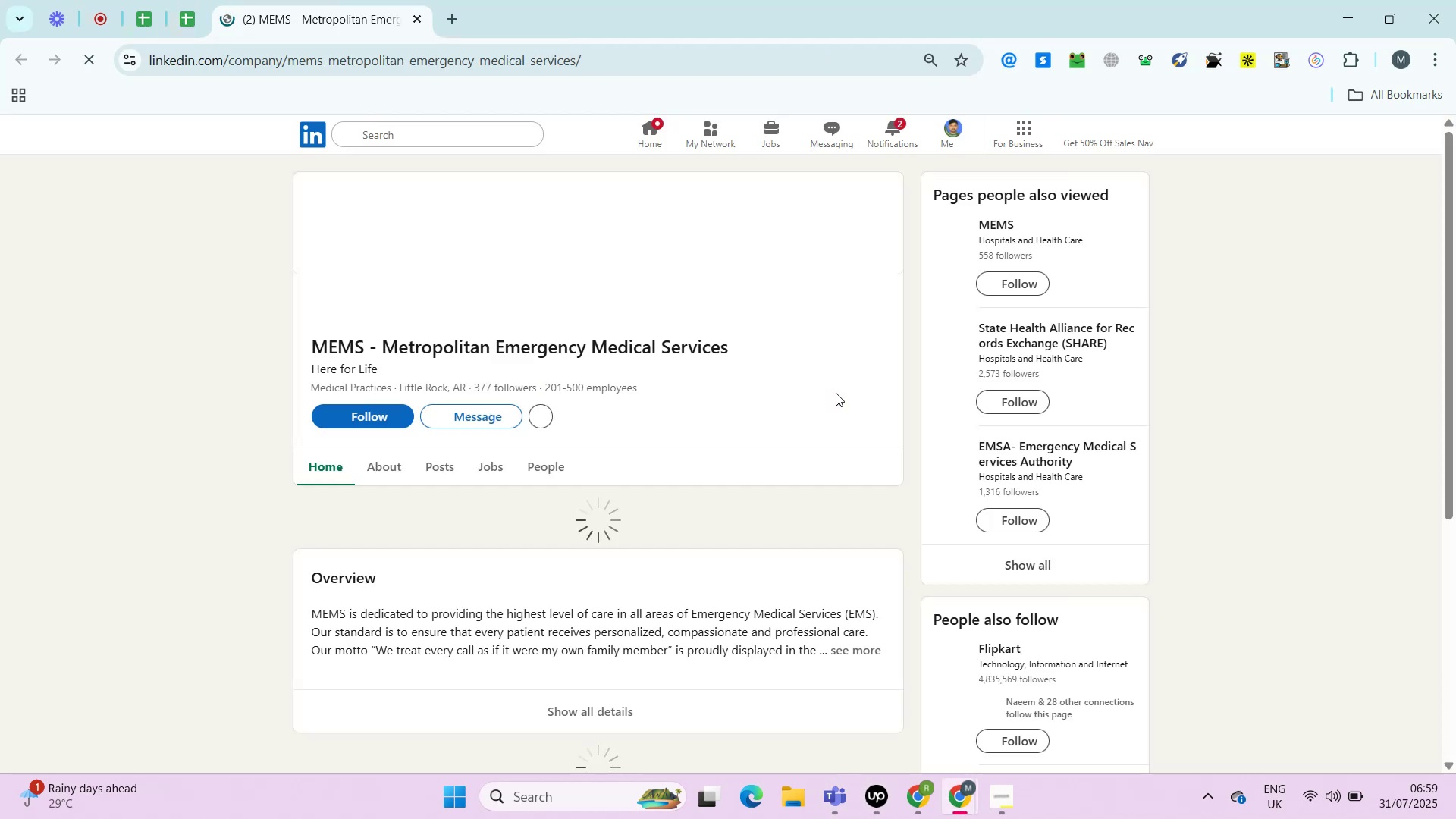 
key(Alt+Control+AltRight)
 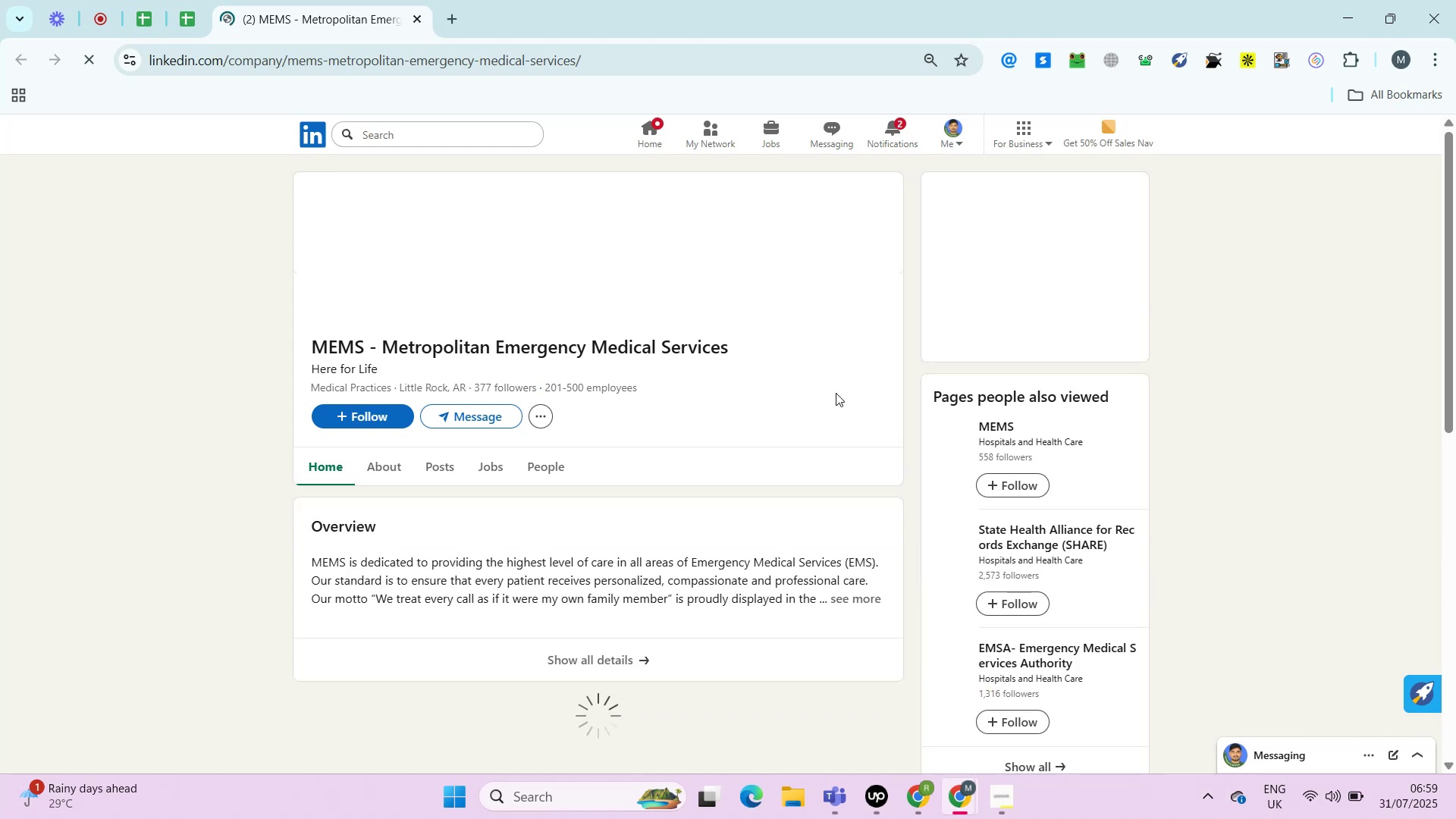 
wait(7.24)
 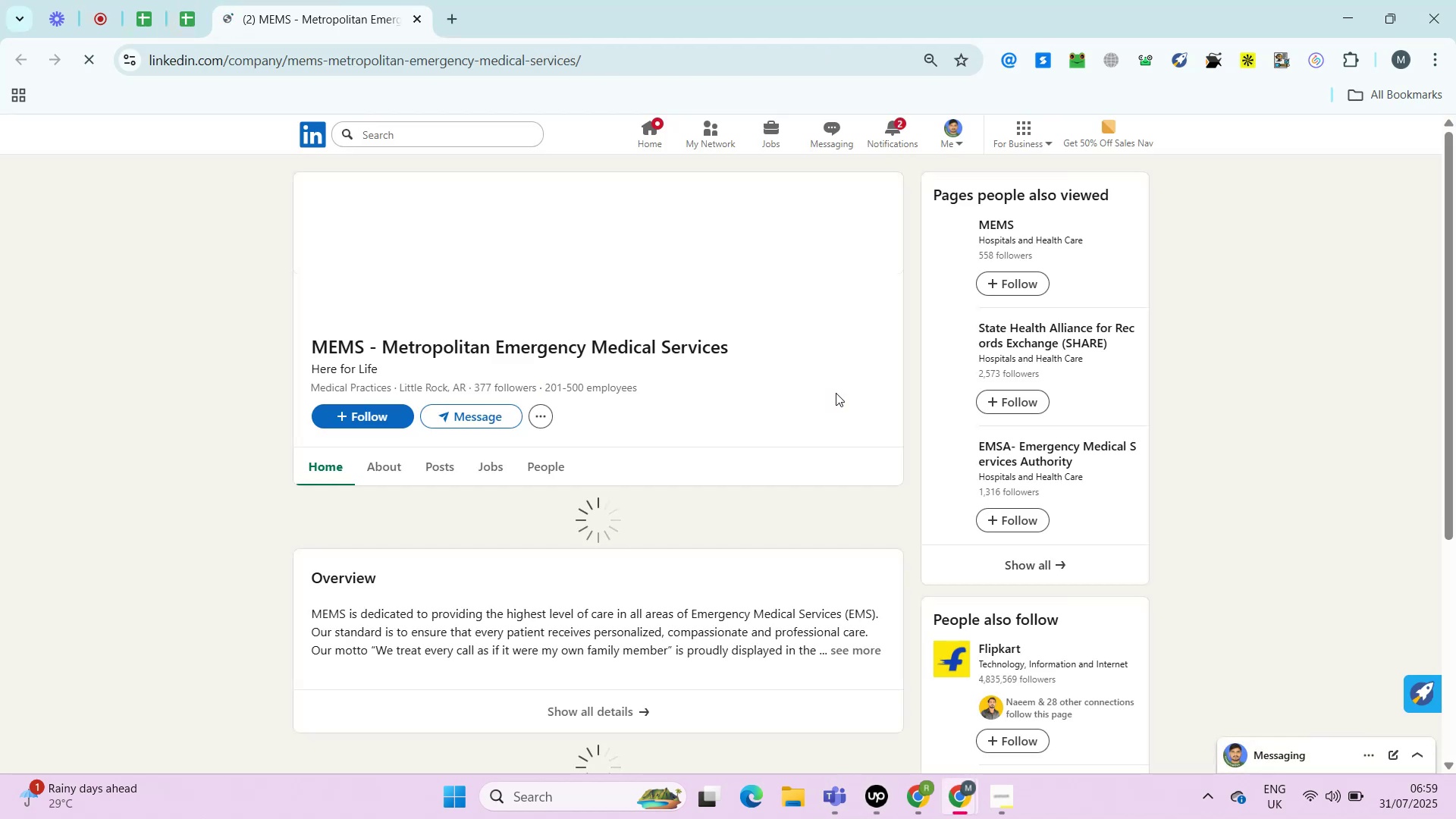 
left_click([373, 471])
 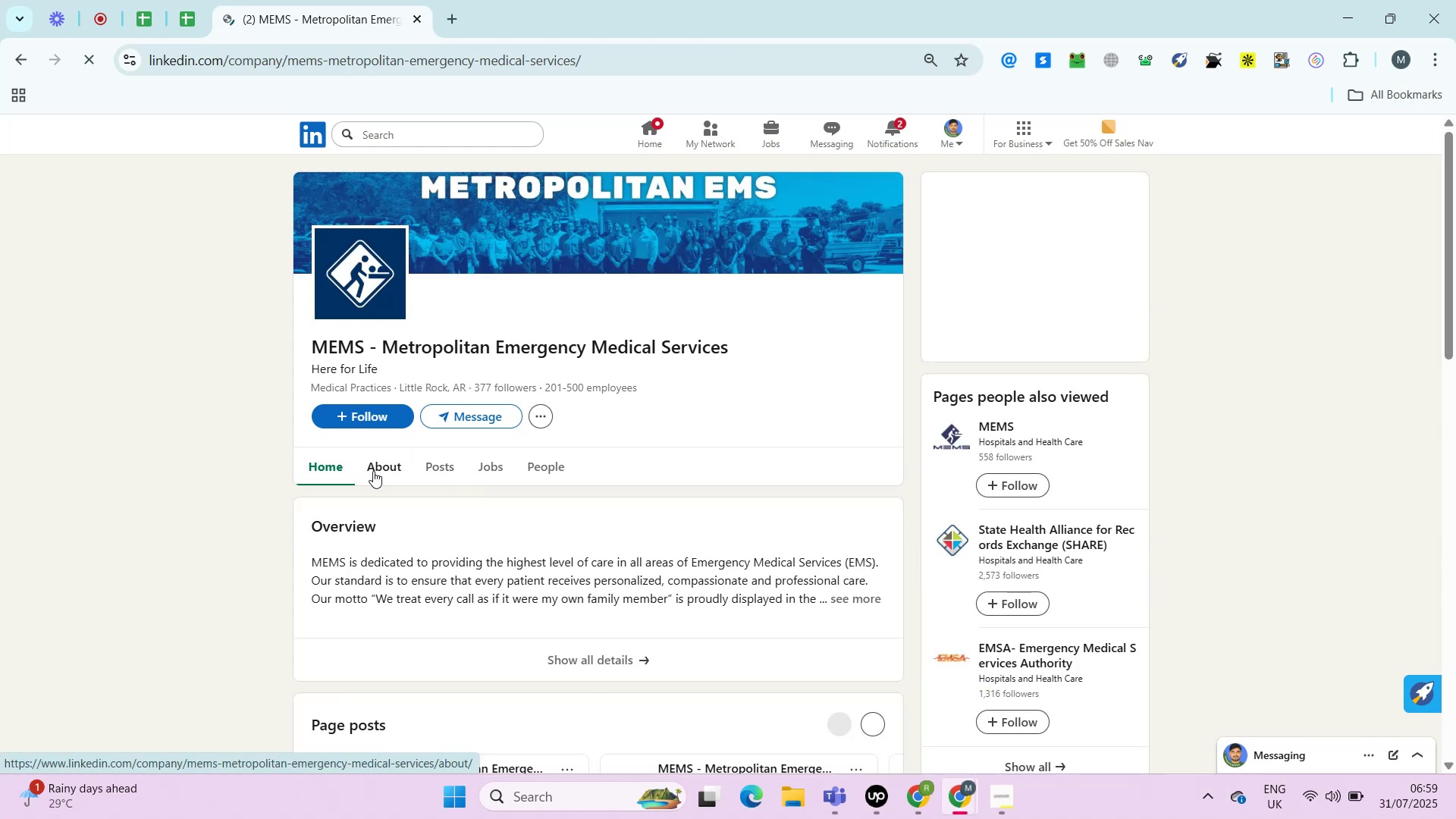 
mouse_move([430, 499])
 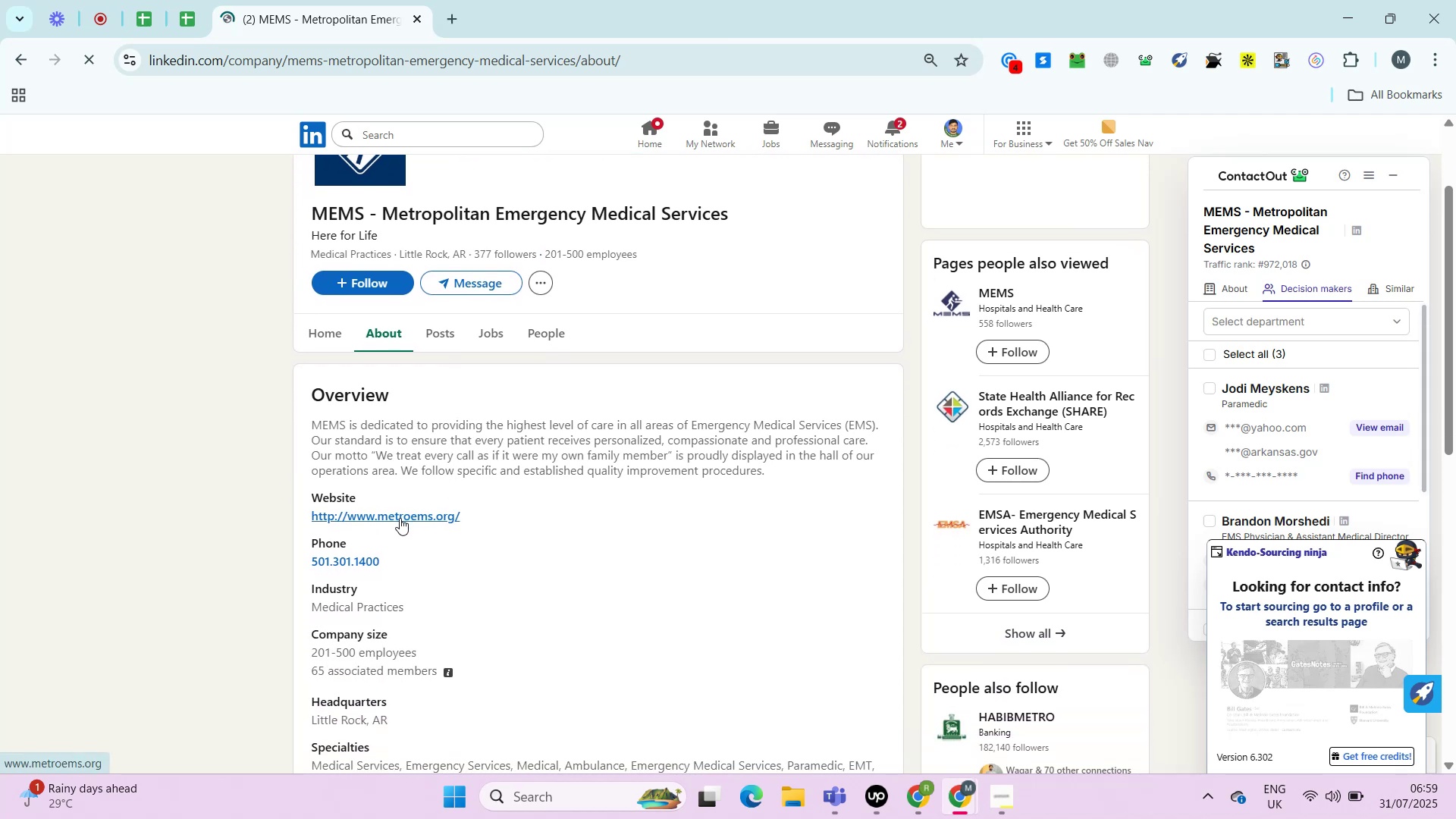 
right_click([400, 518])
 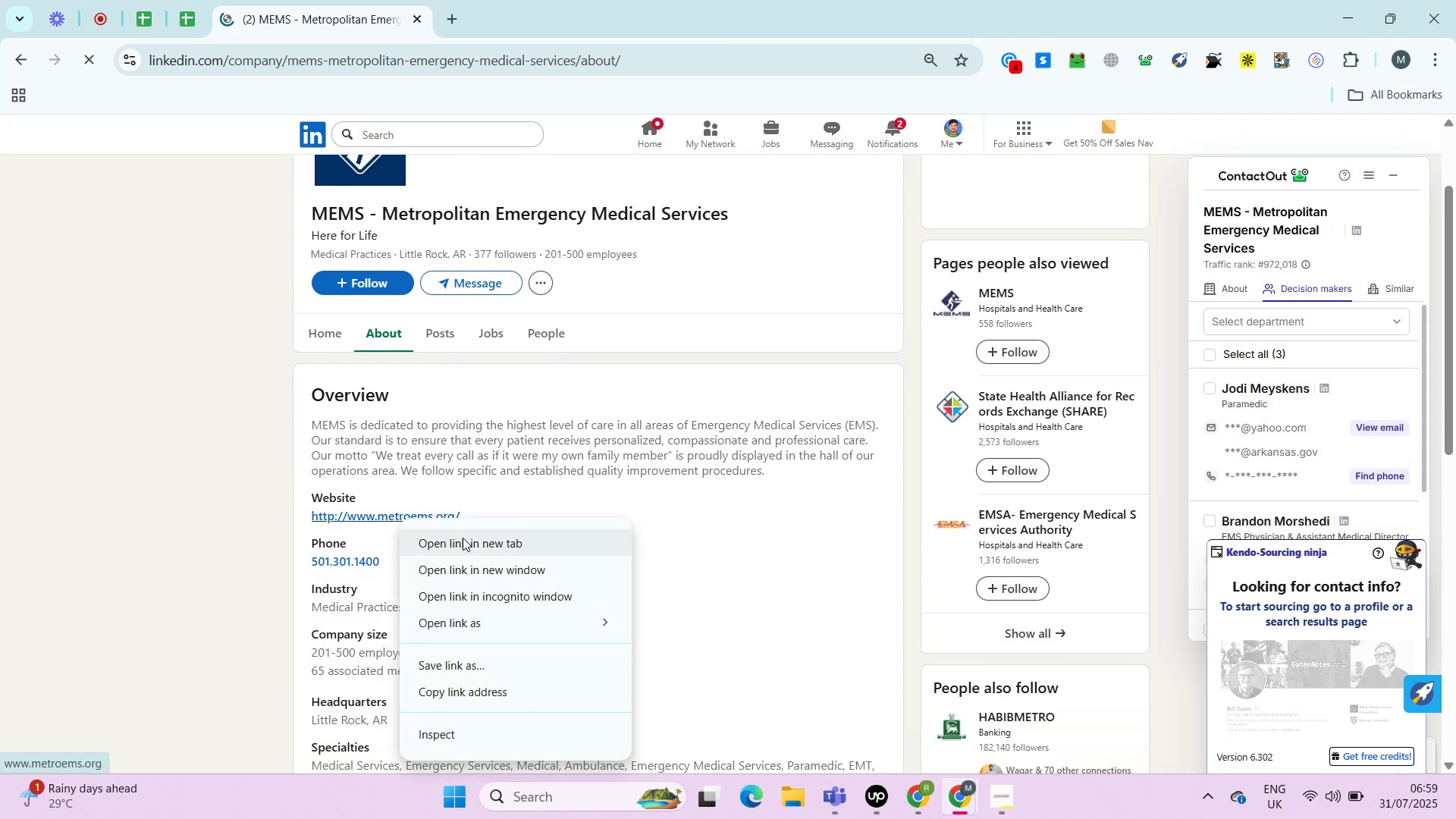 
left_click([462, 540])
 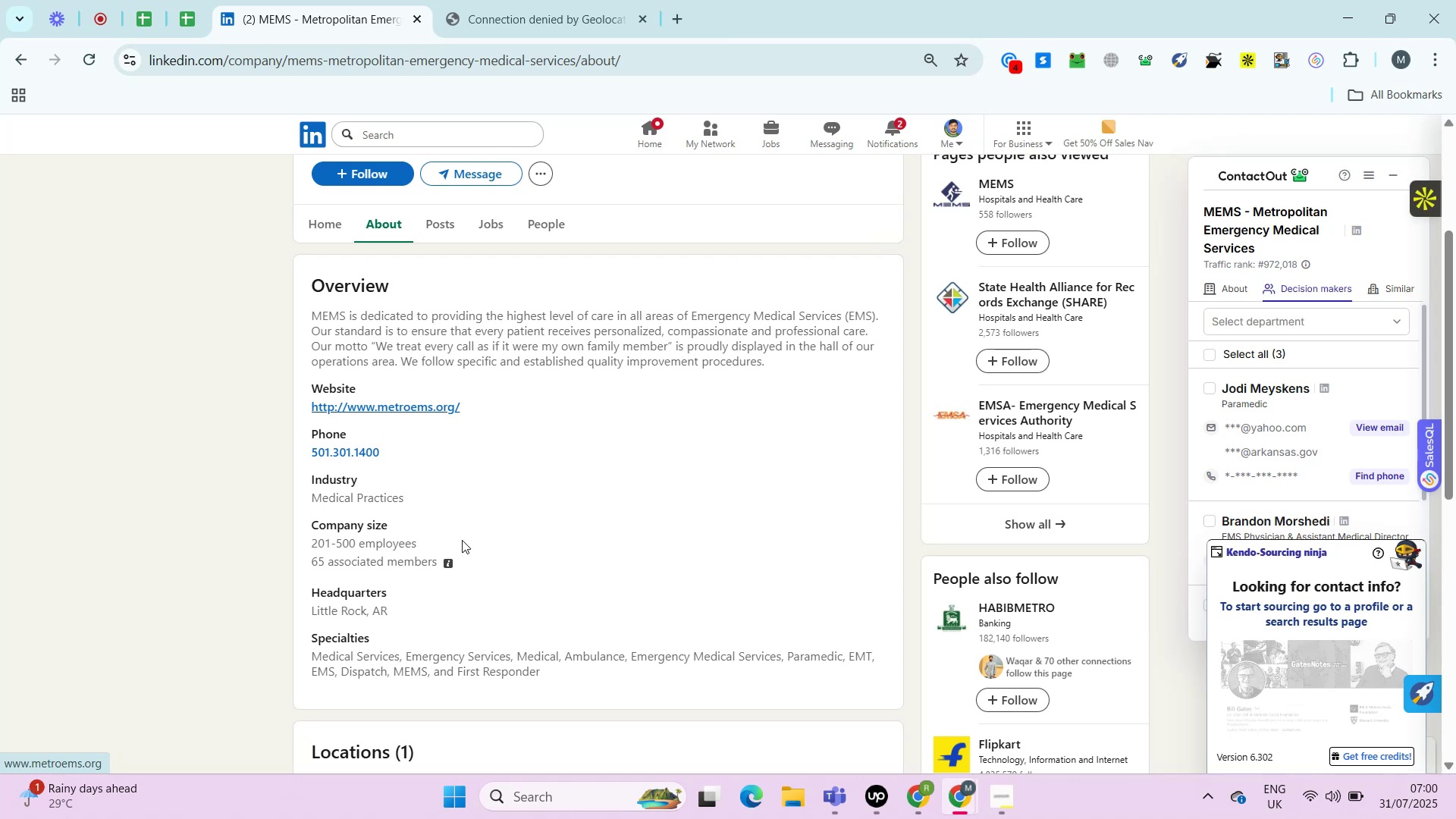 
wait(15.24)
 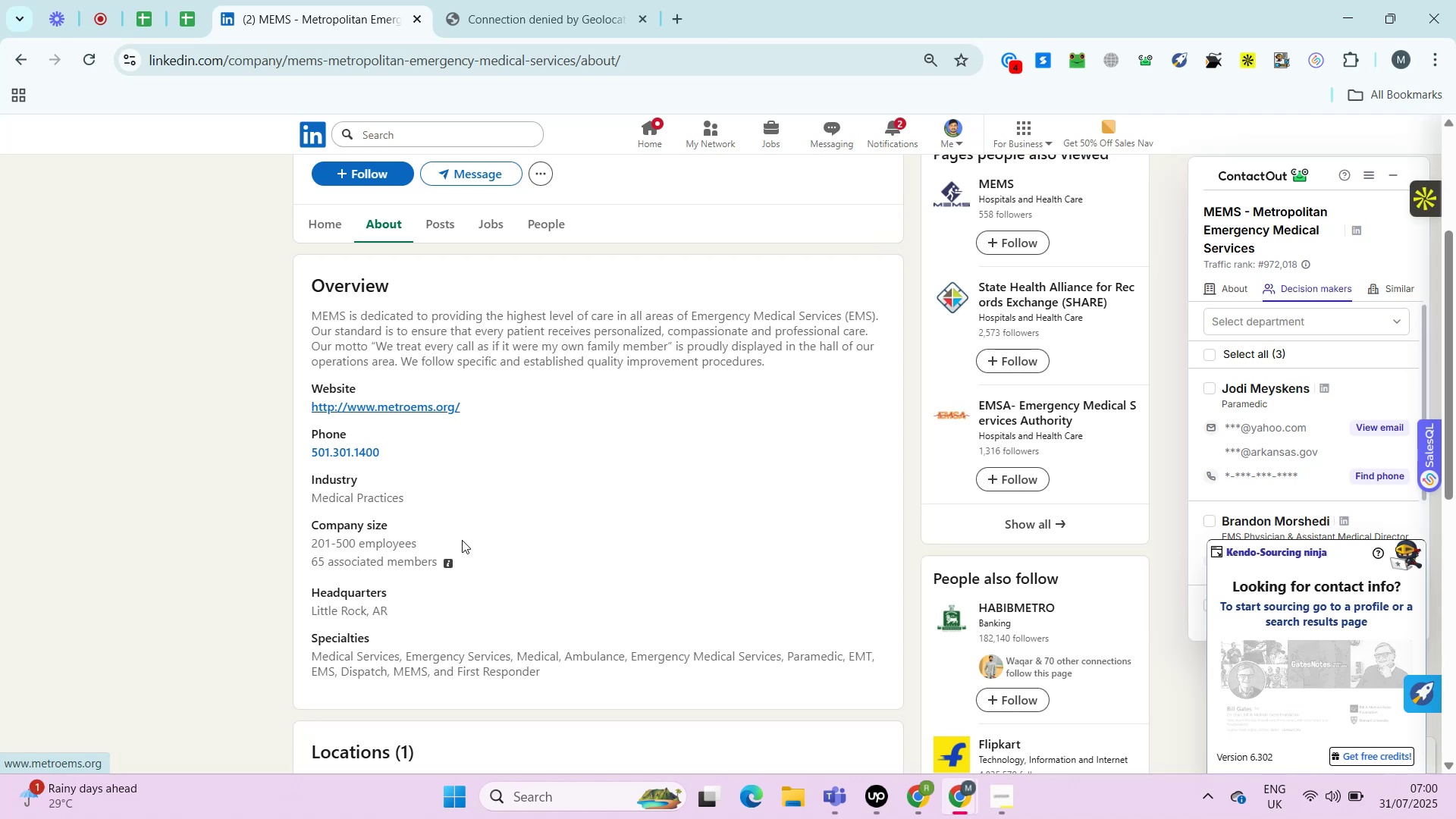 
key(Control+ControlRight)
 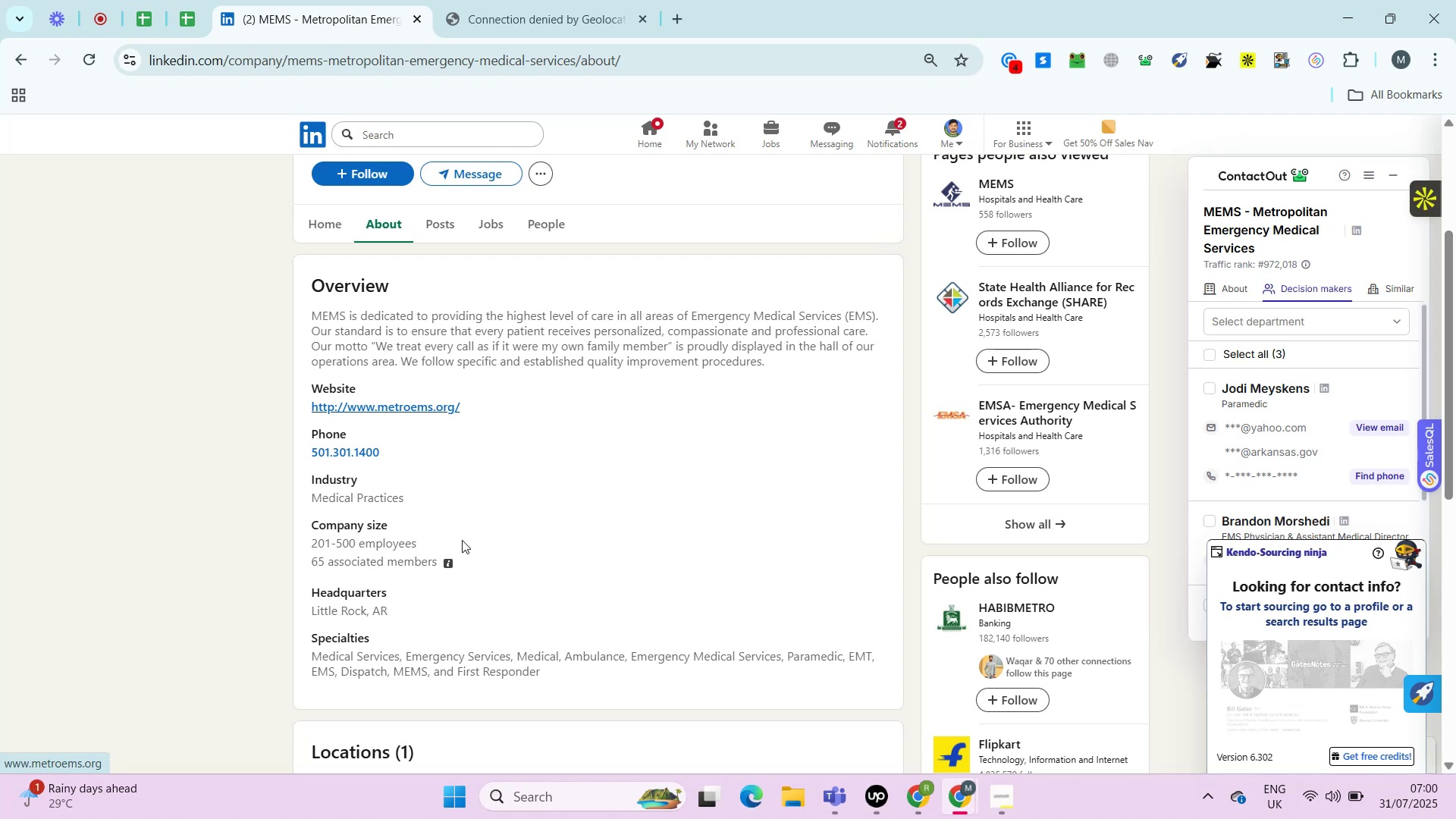 
key(Alt+Control+AltRight)
 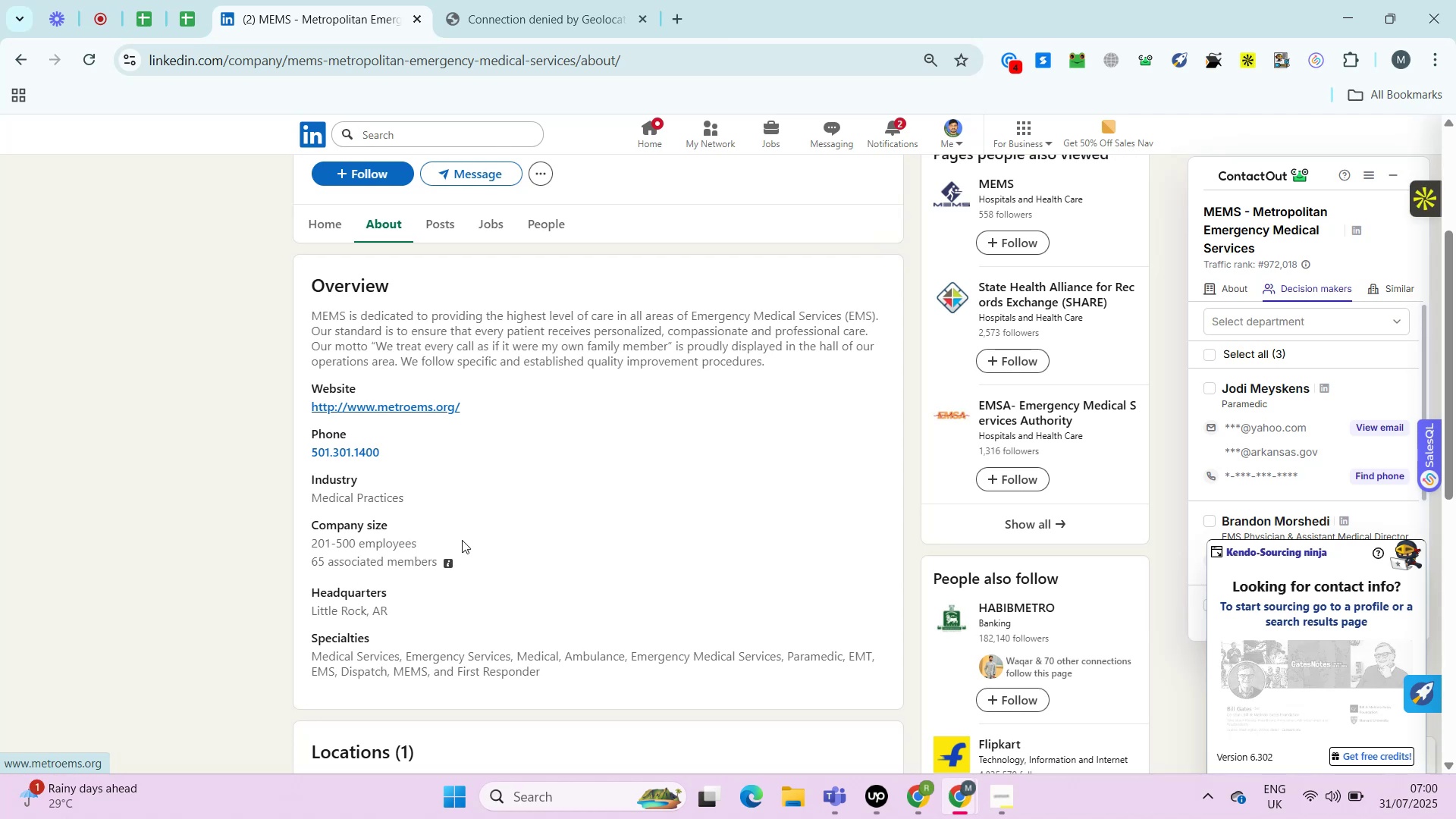 
key(Alt+Control+ControlRight)
 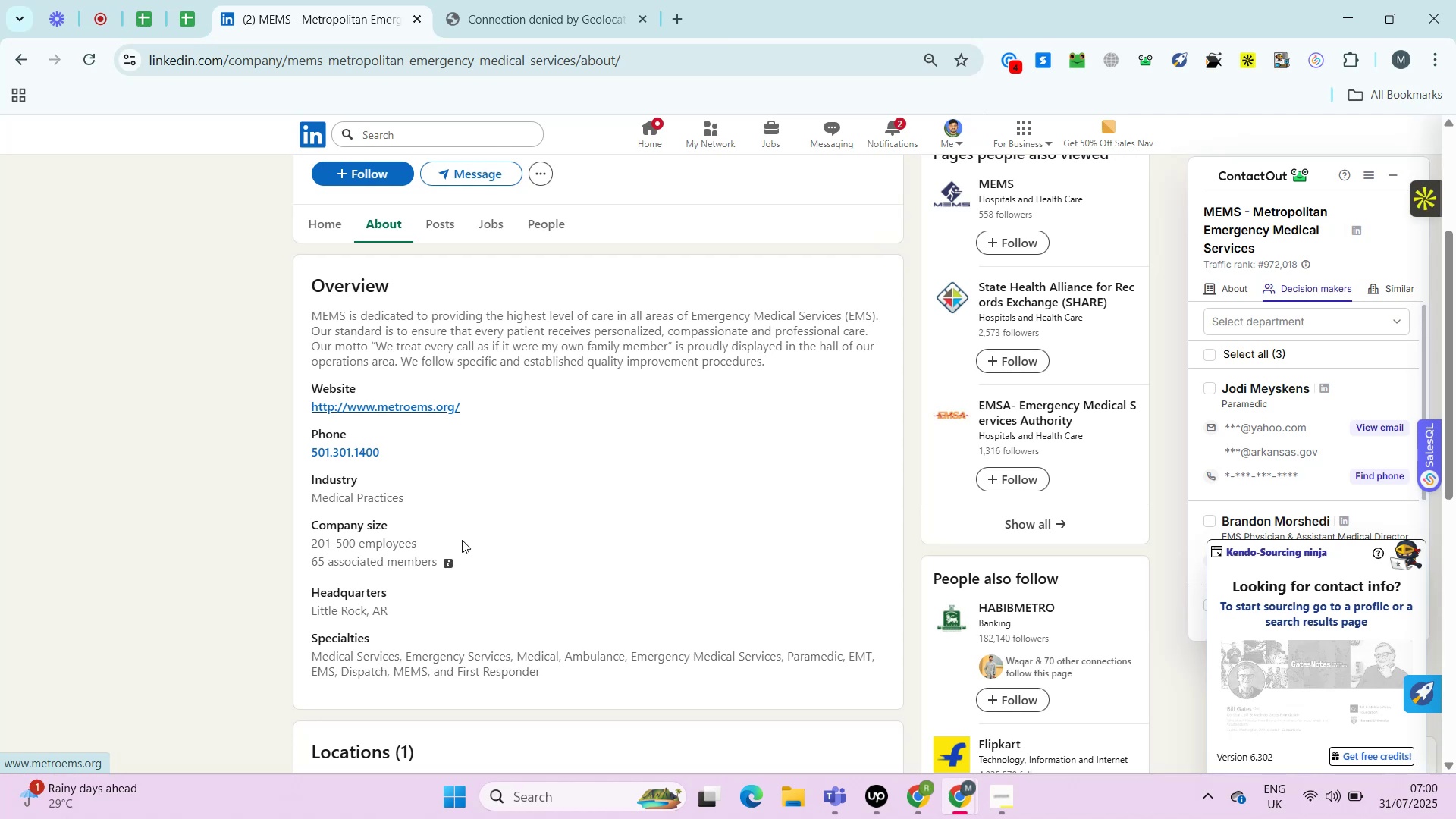 
key(Alt+Control+AltRight)
 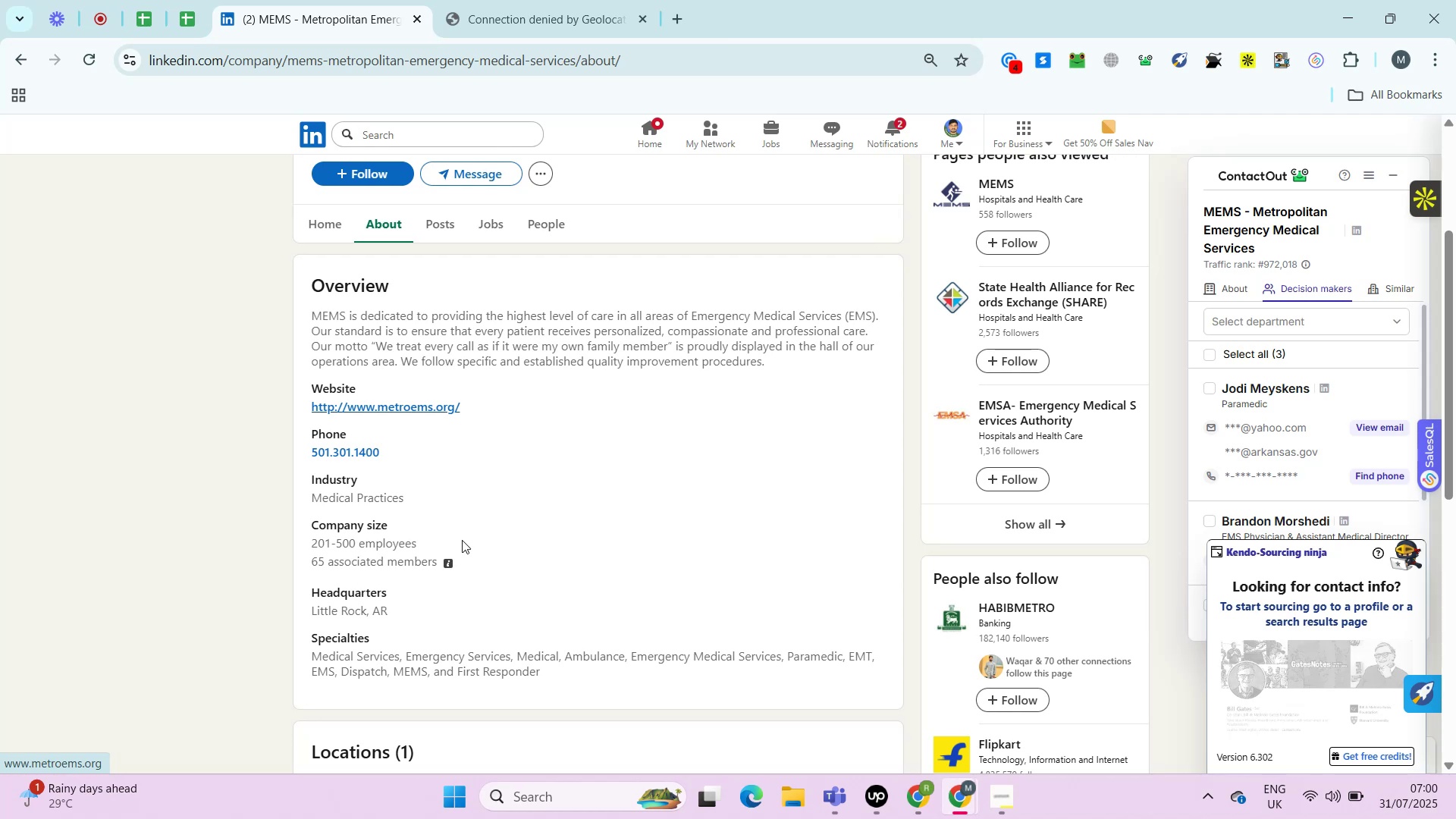 
wait(15.19)
 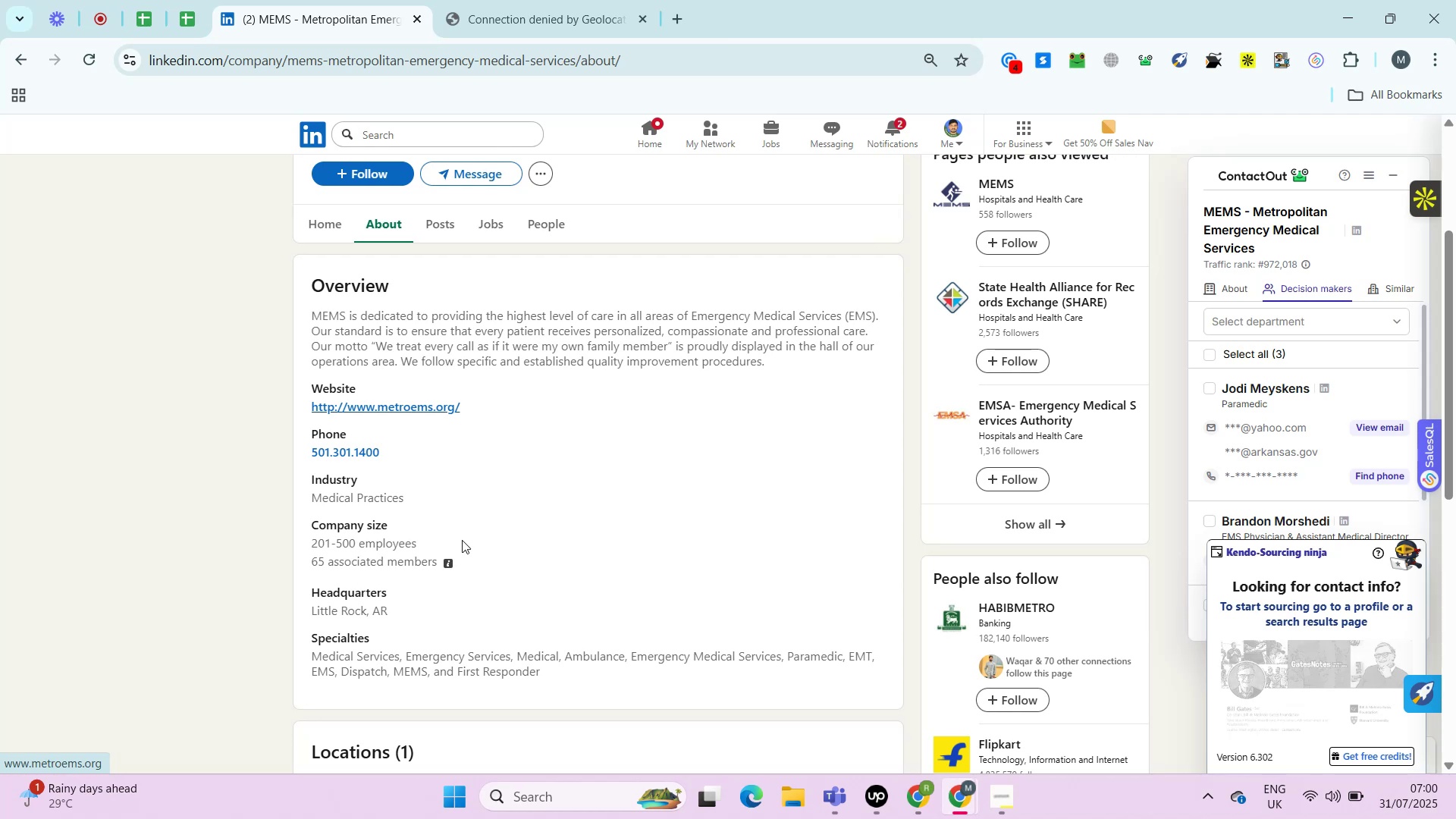 
left_click([481, 0])
 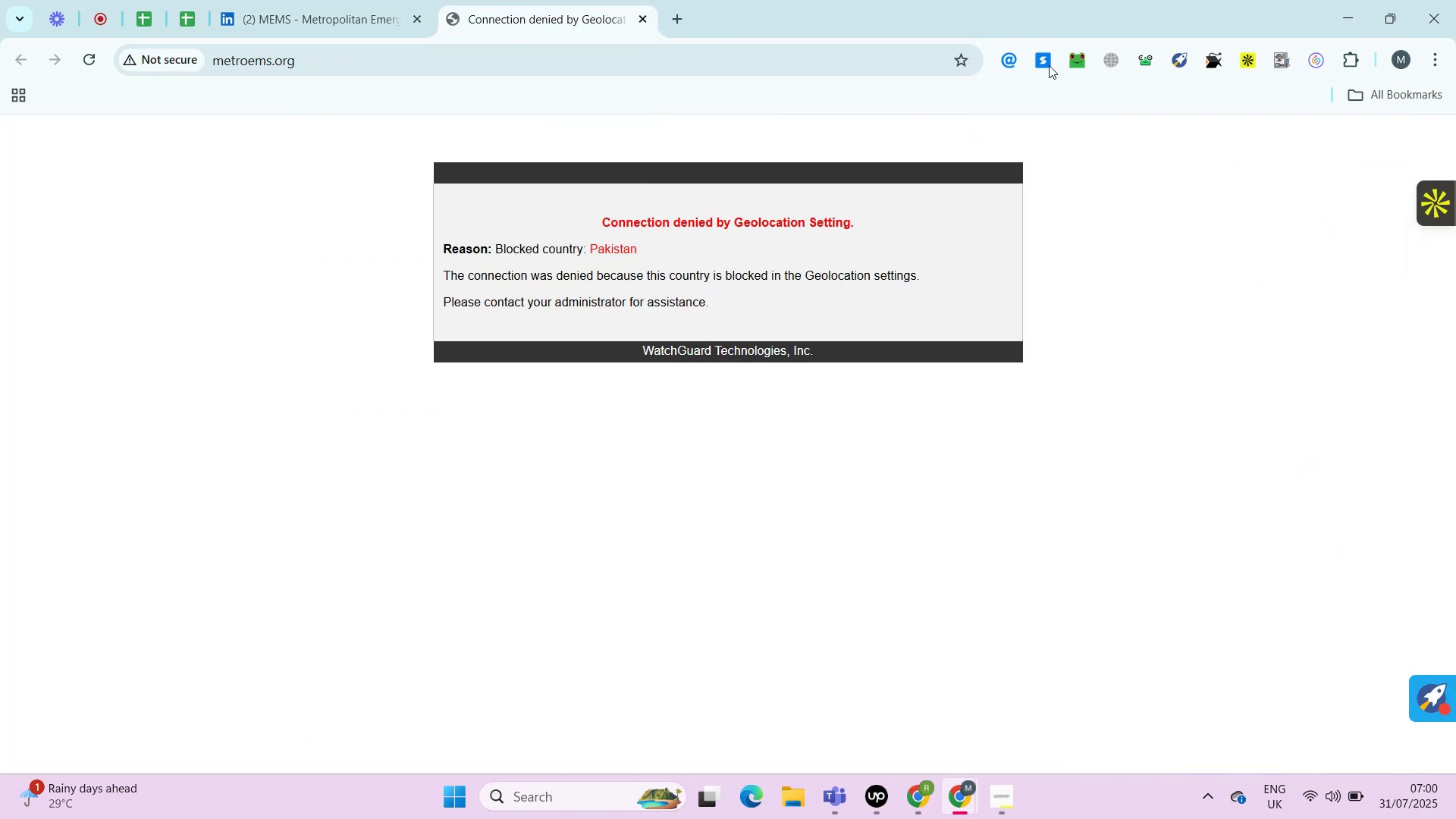 
left_click([1109, 61])
 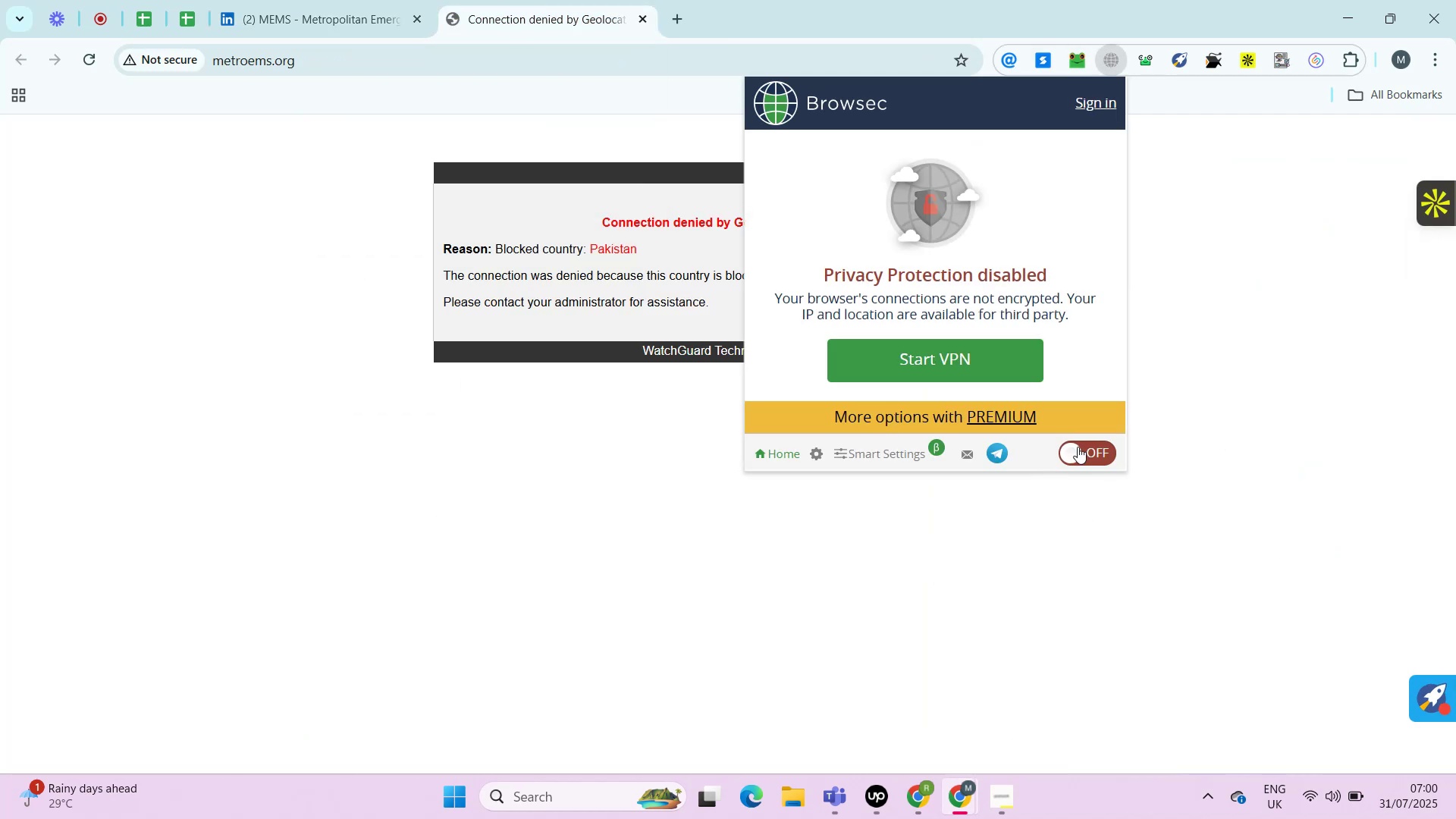 
left_click([1083, 447])
 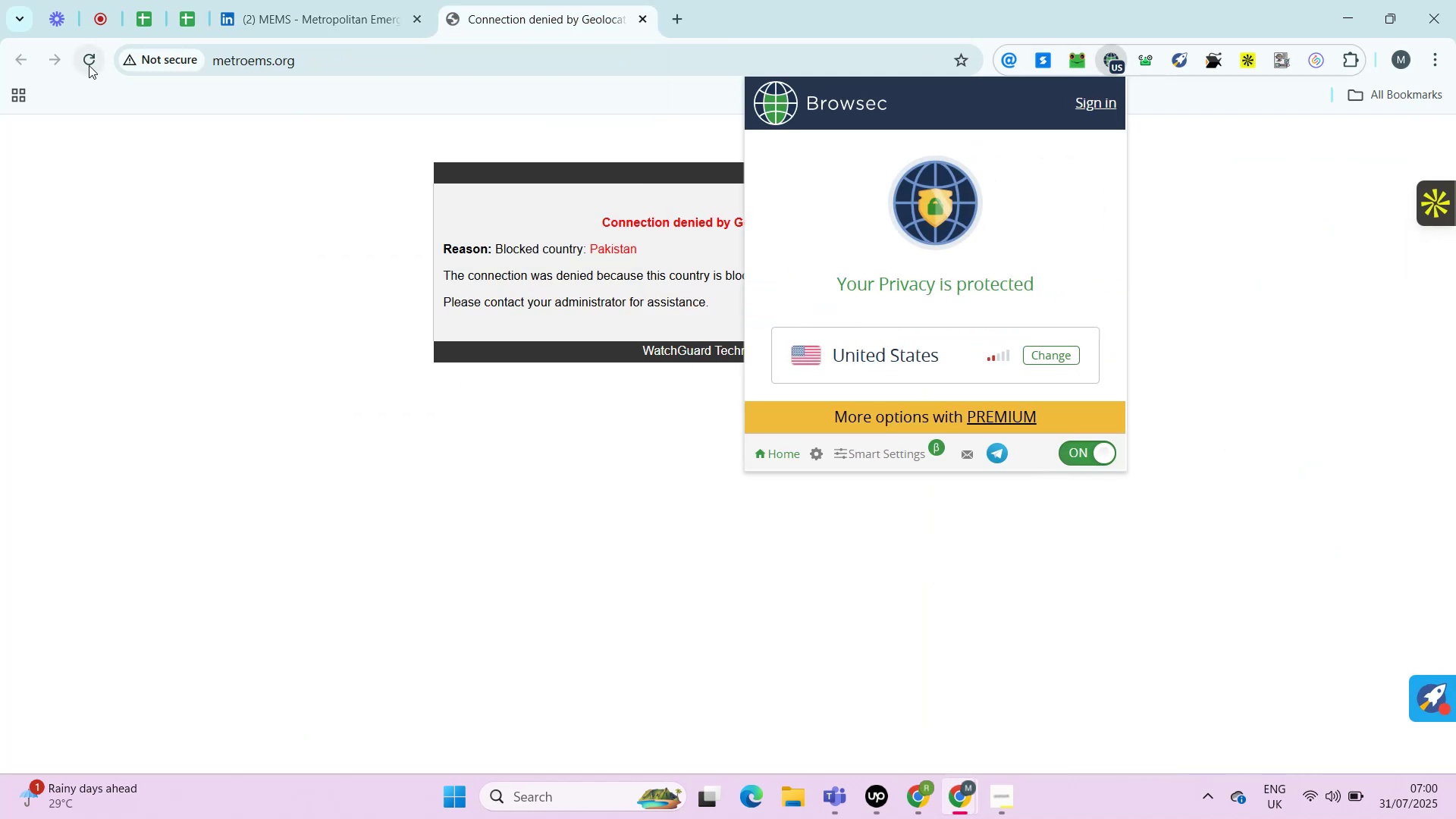 
left_click([89, 61])
 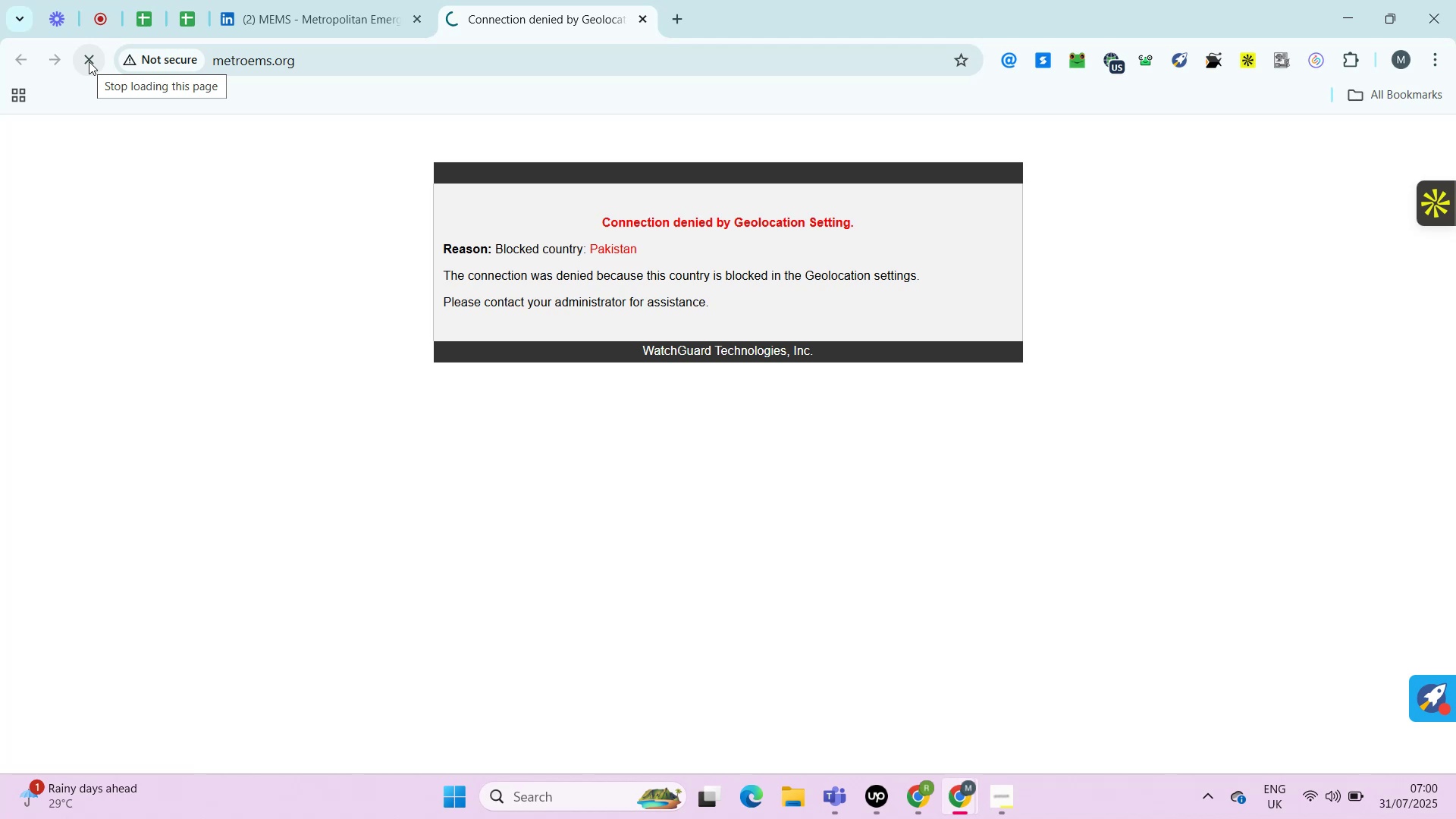 
wait(14.84)
 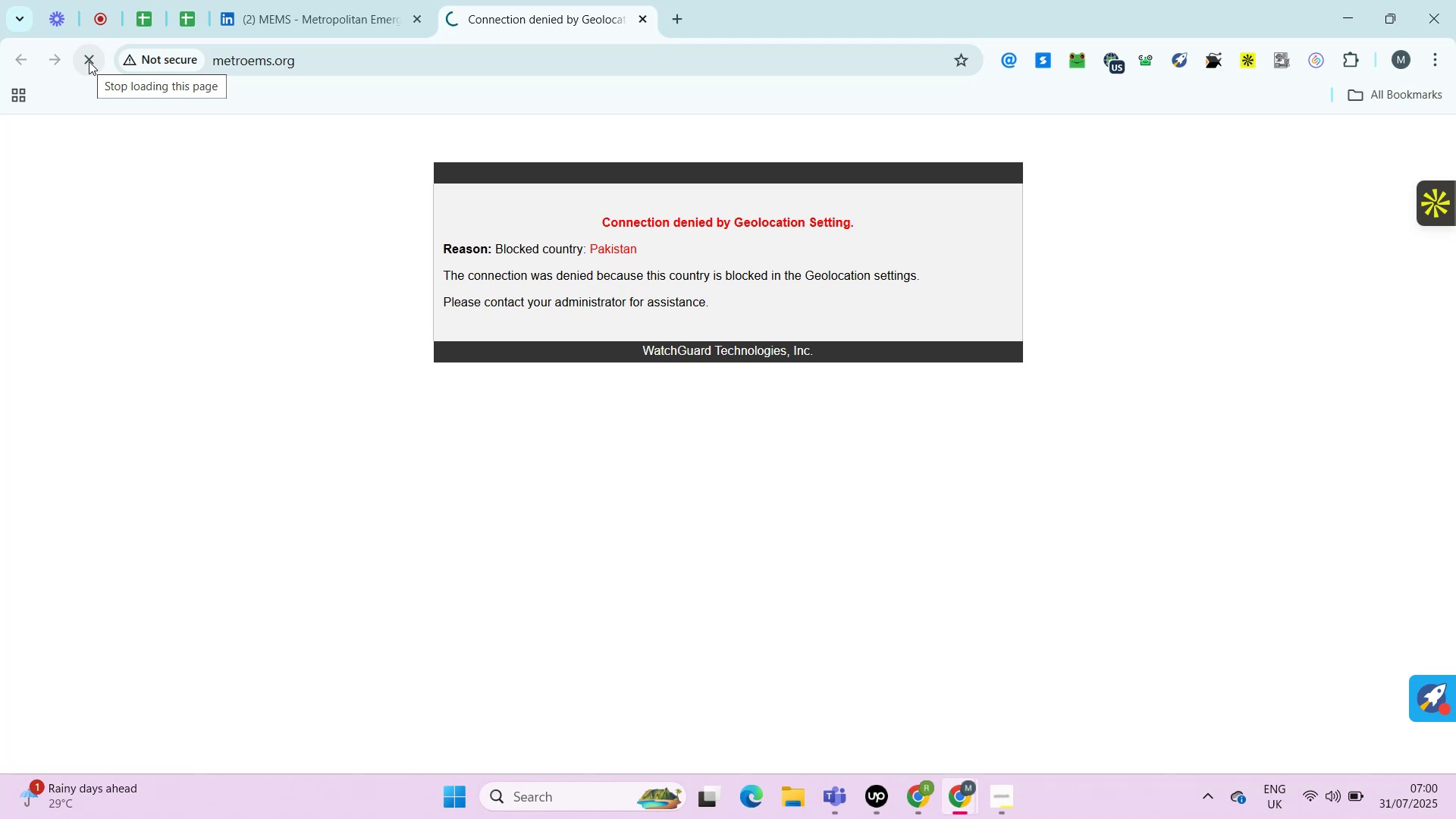 
key(Control+ControlRight)
 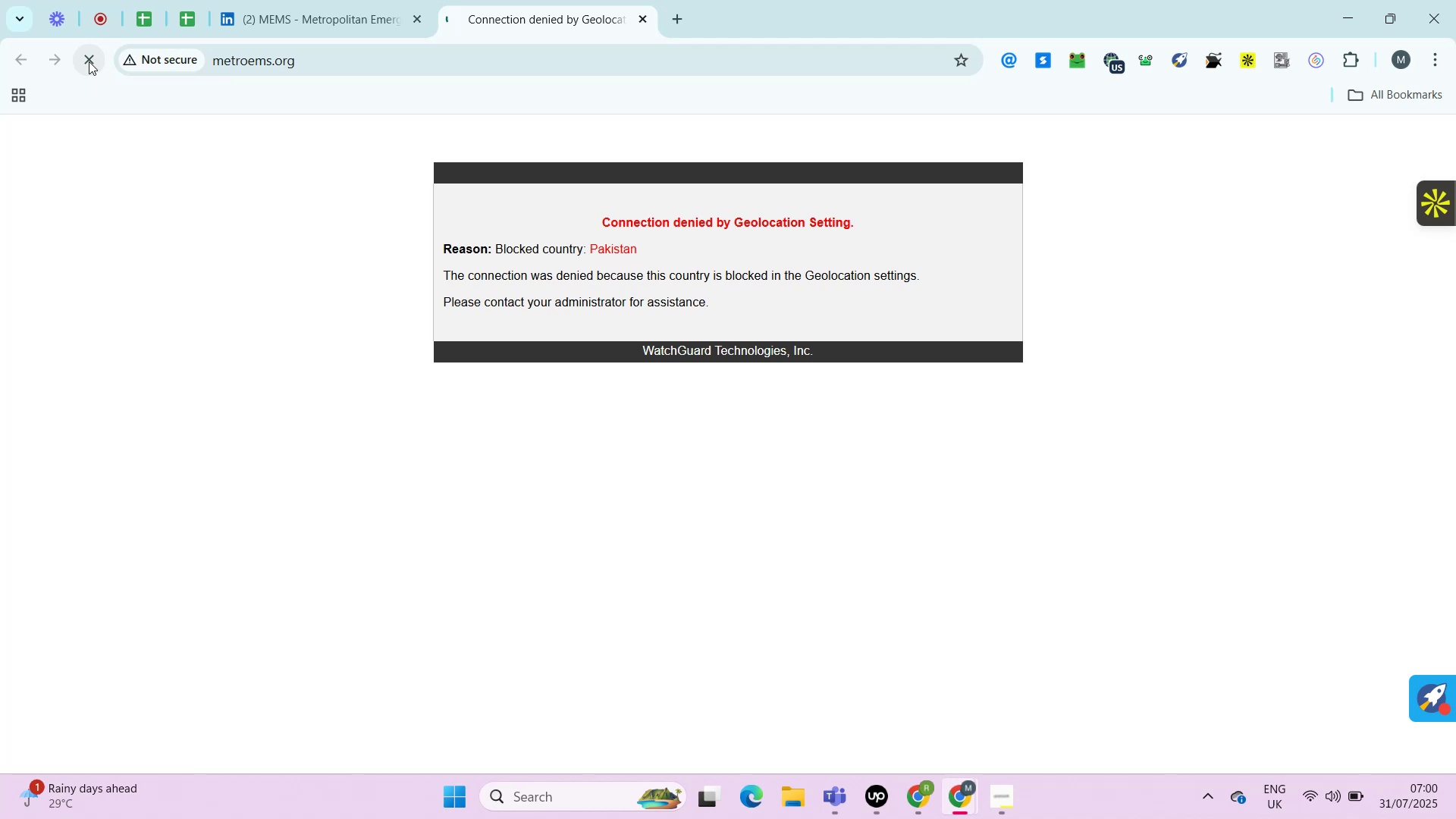 
key(Alt+Control+AltRight)
 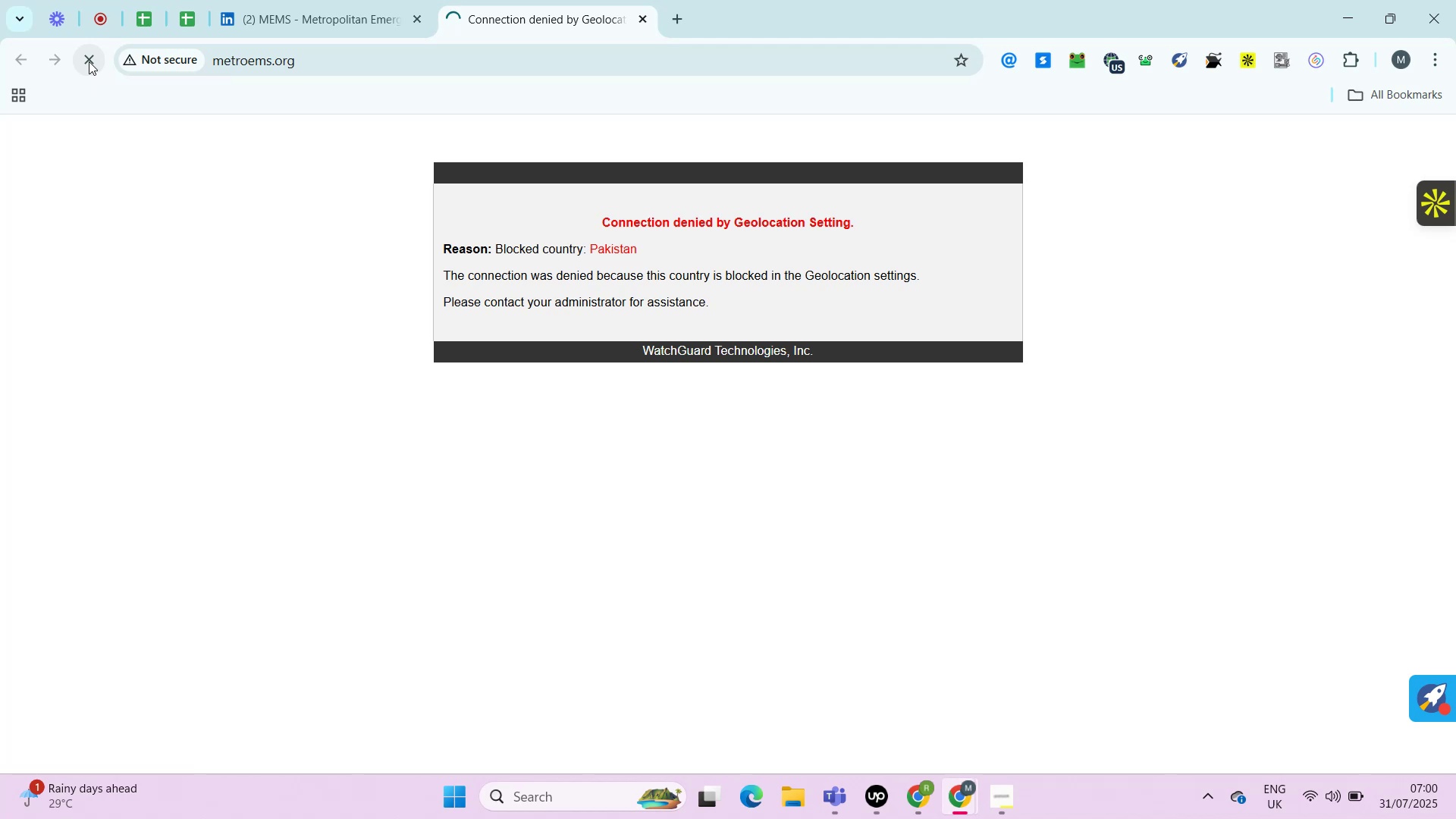 
hold_key(key=ControlRight, duration=0.32)
 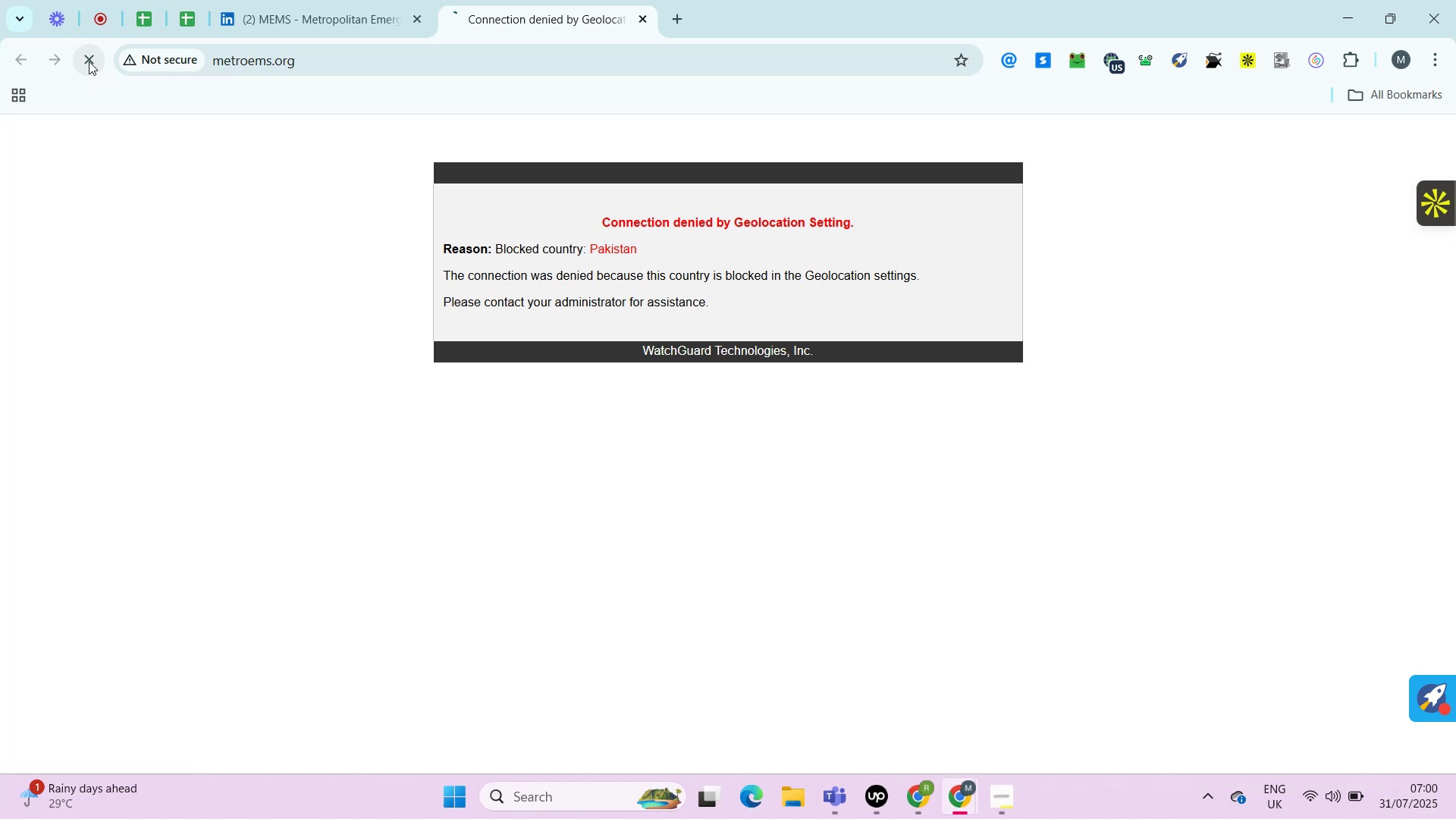 
key(Alt+Control+AltRight)
 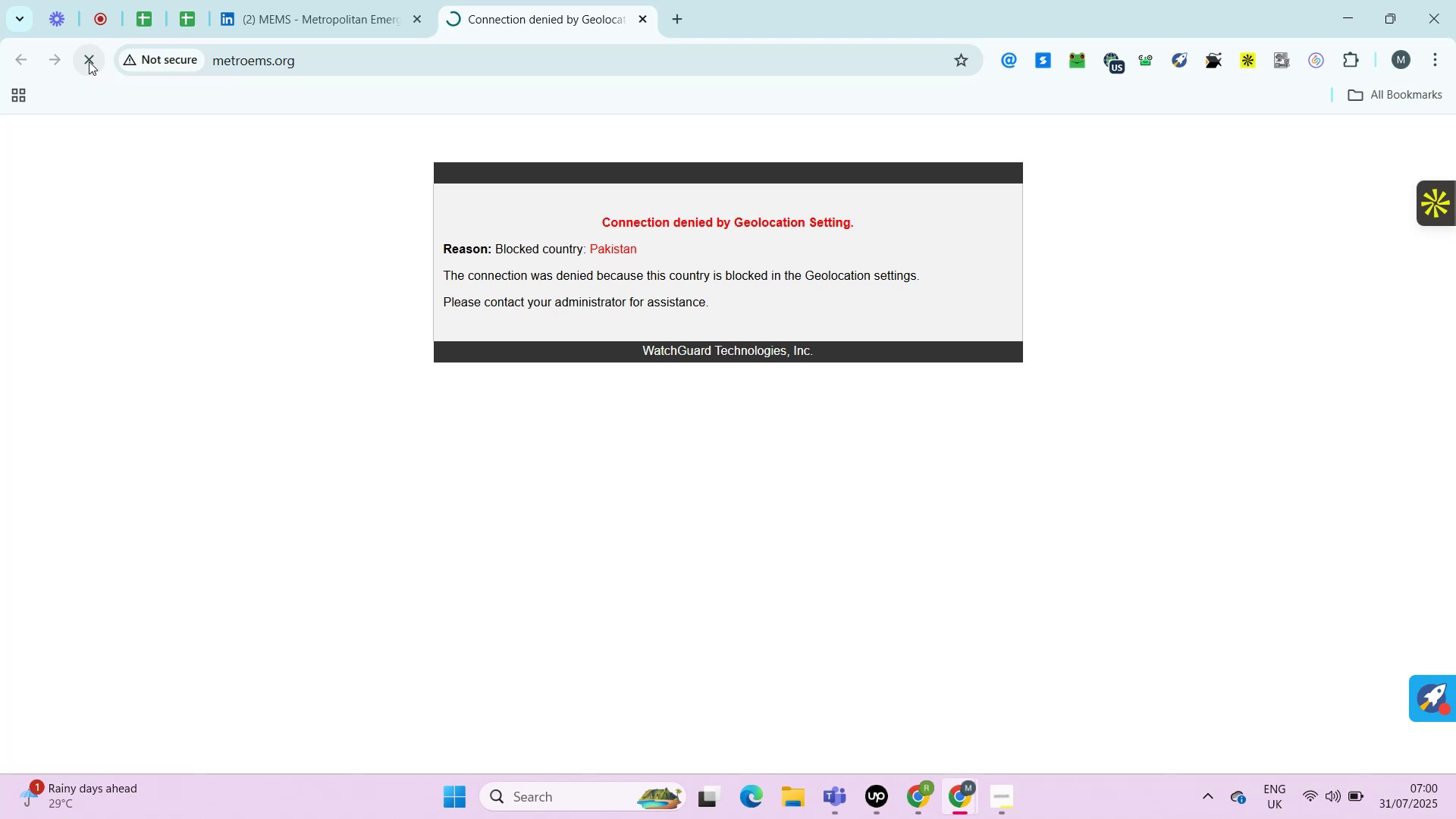 
key(Alt+Control+AltRight)
 